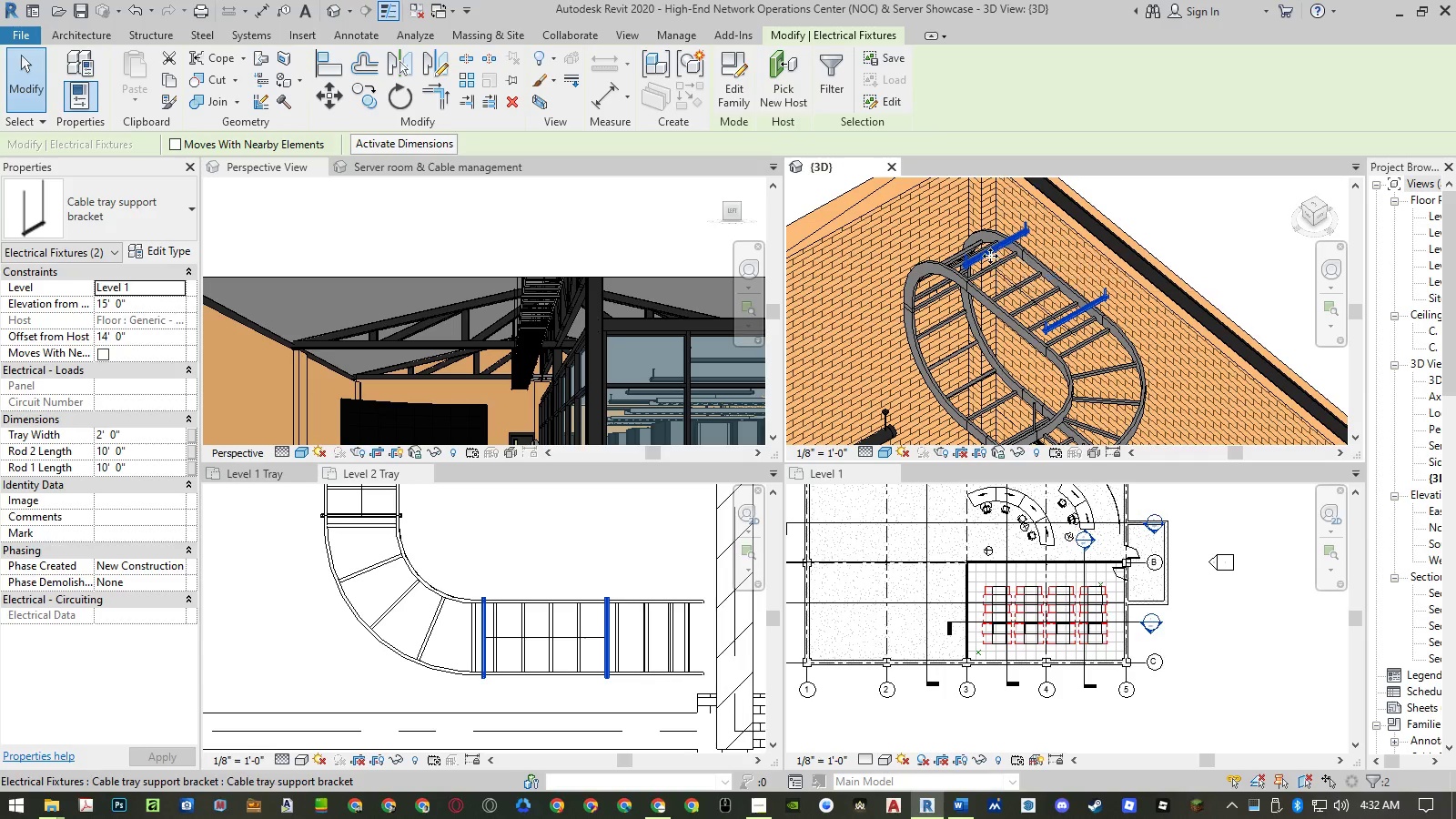 
scroll: coordinate [1006, 262], scroll_direction: up, amount: 2.0
 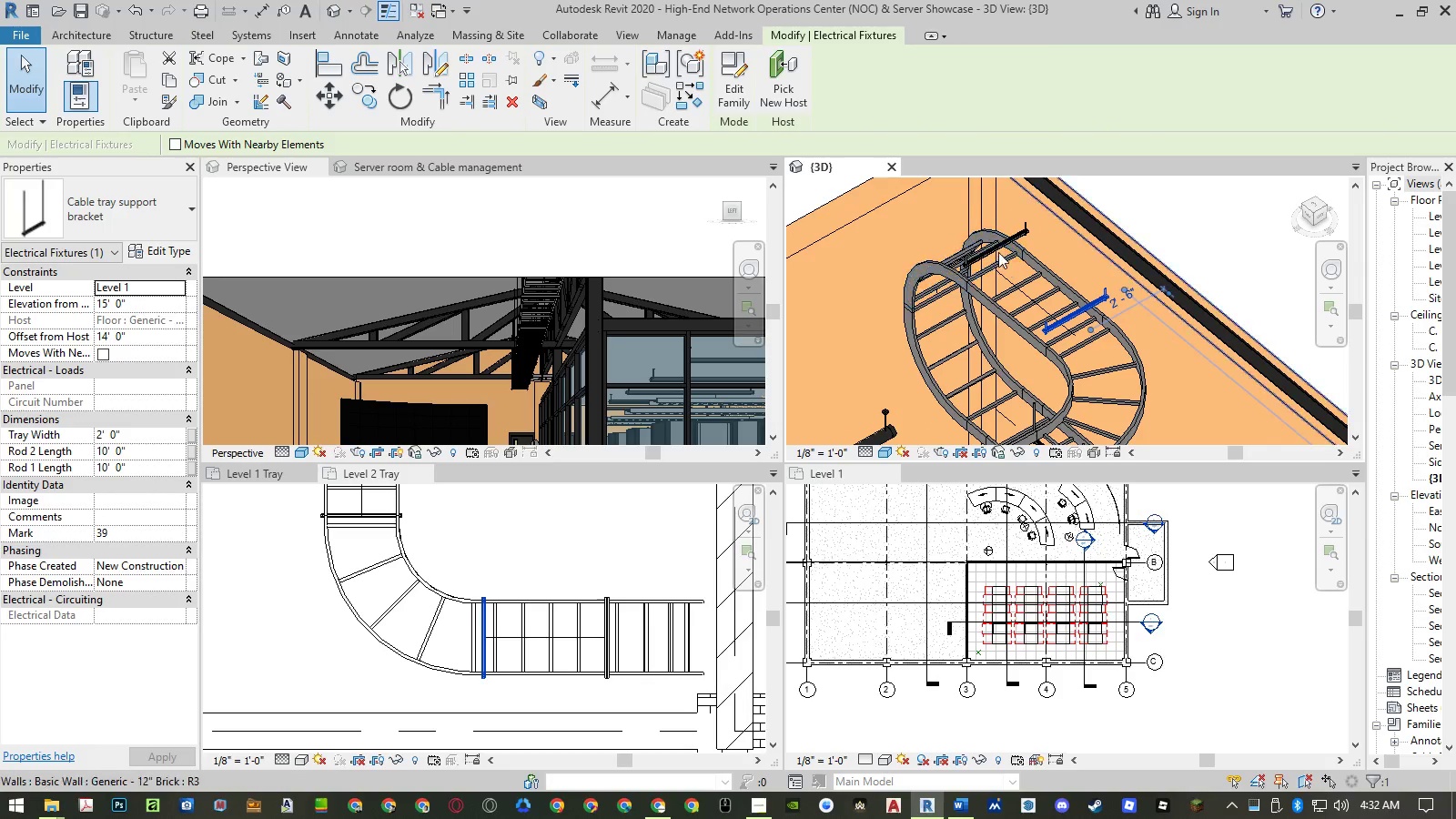 
left_click([995, 248])
 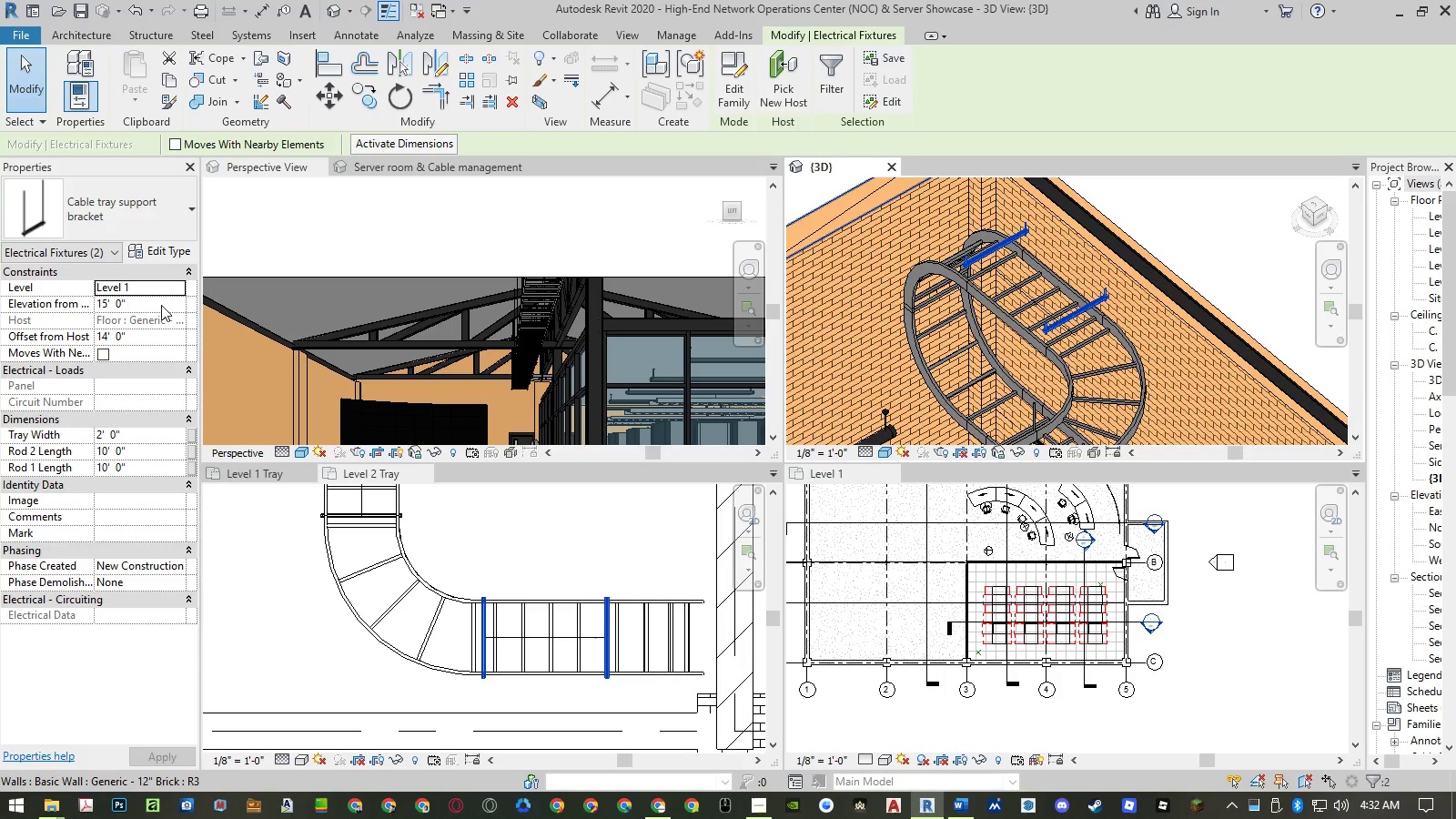 
key(Escape)
 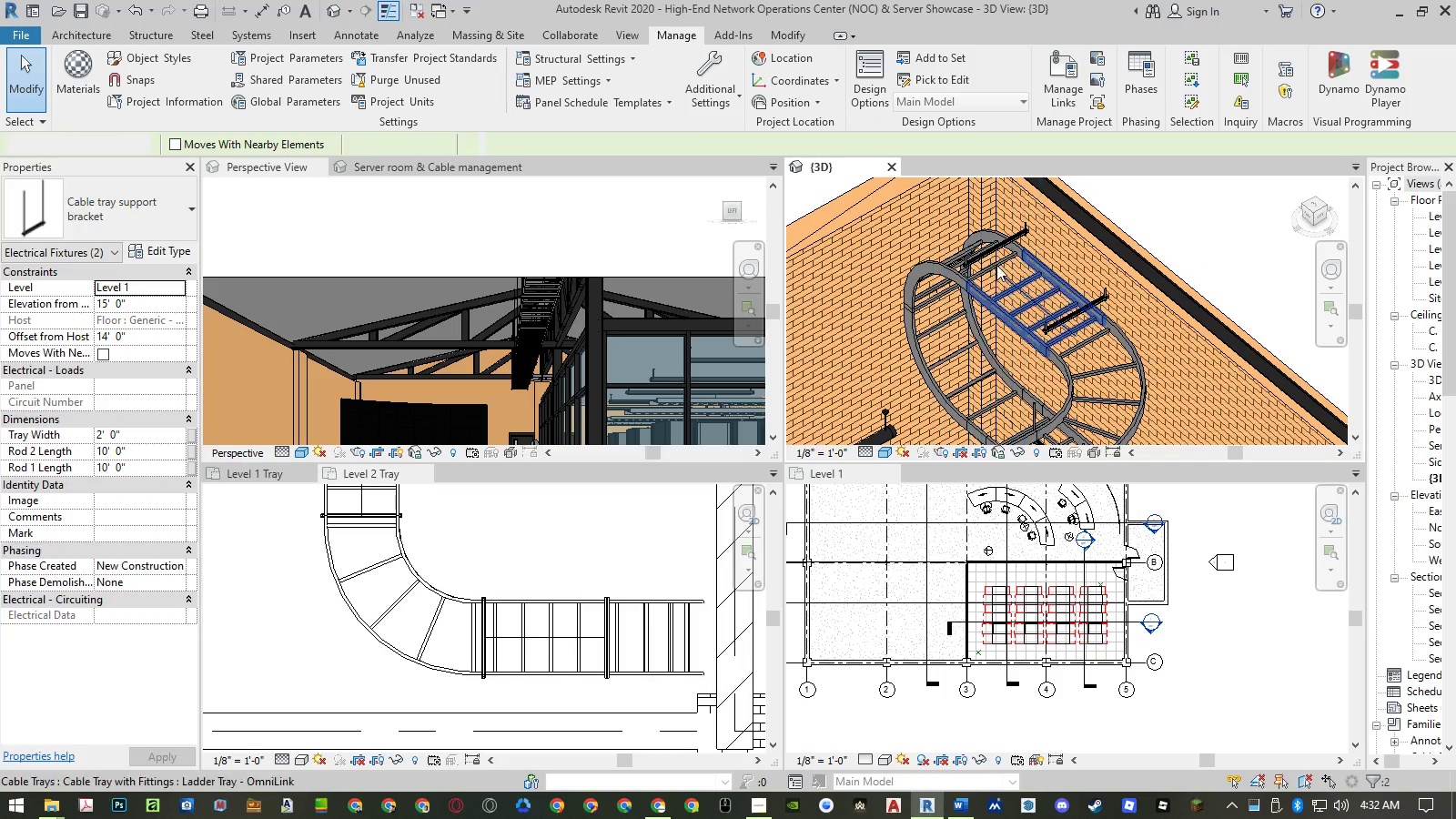 
scroll: coordinate [999, 255], scroll_direction: down, amount: 3.0
 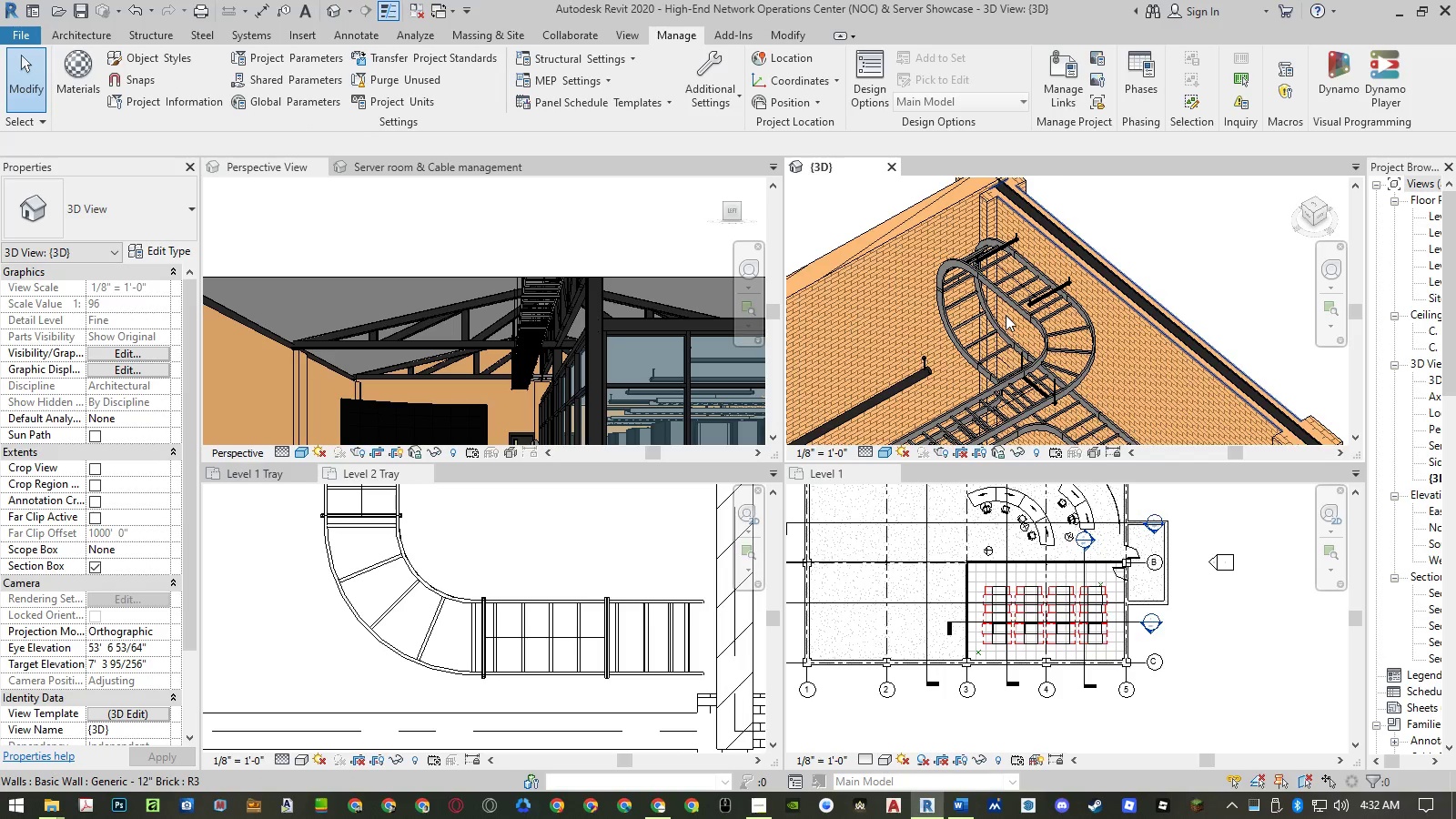 
scroll: coordinate [1006, 315], scroll_direction: up, amount: 2.0
 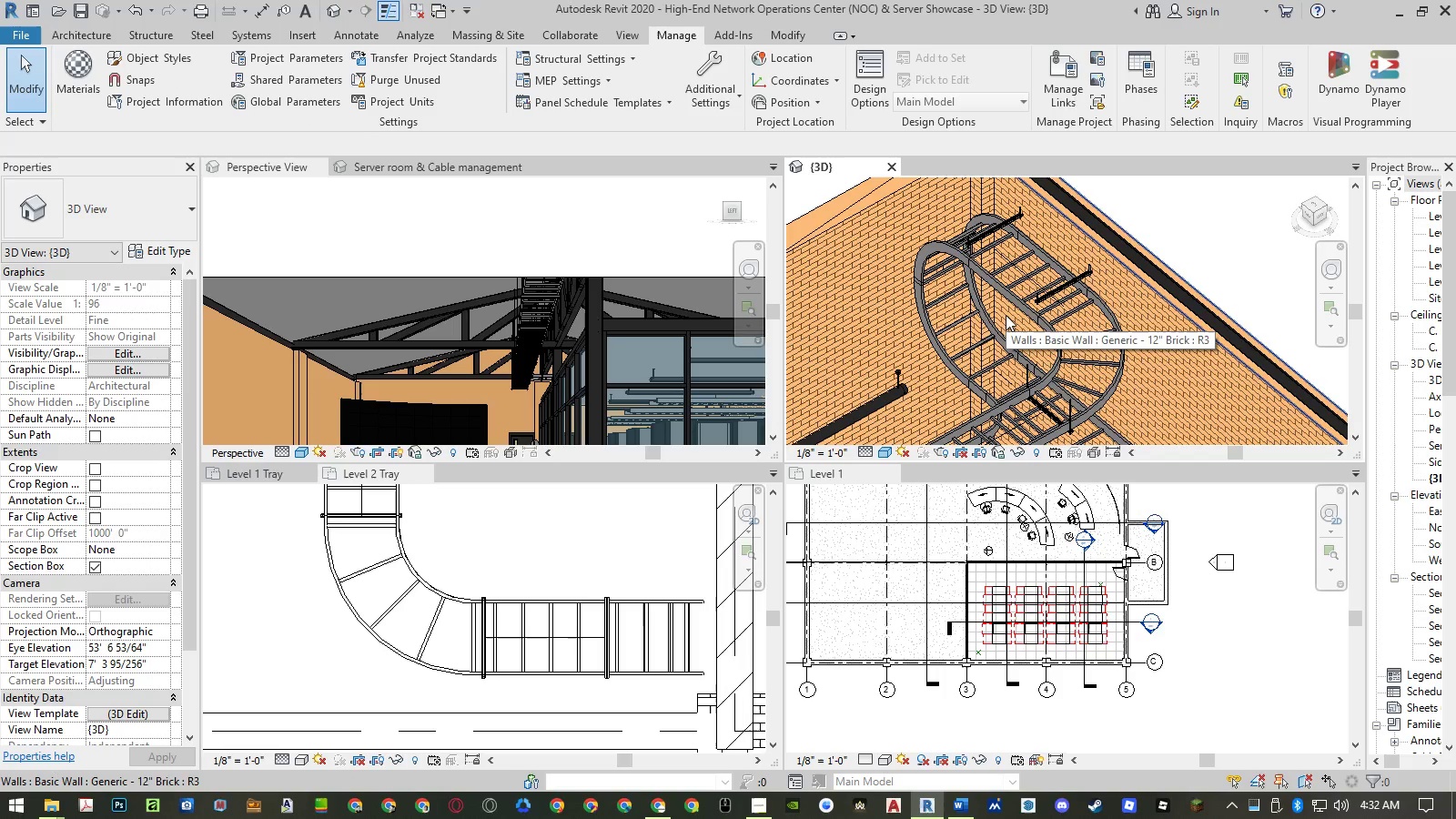 
type(ma)
 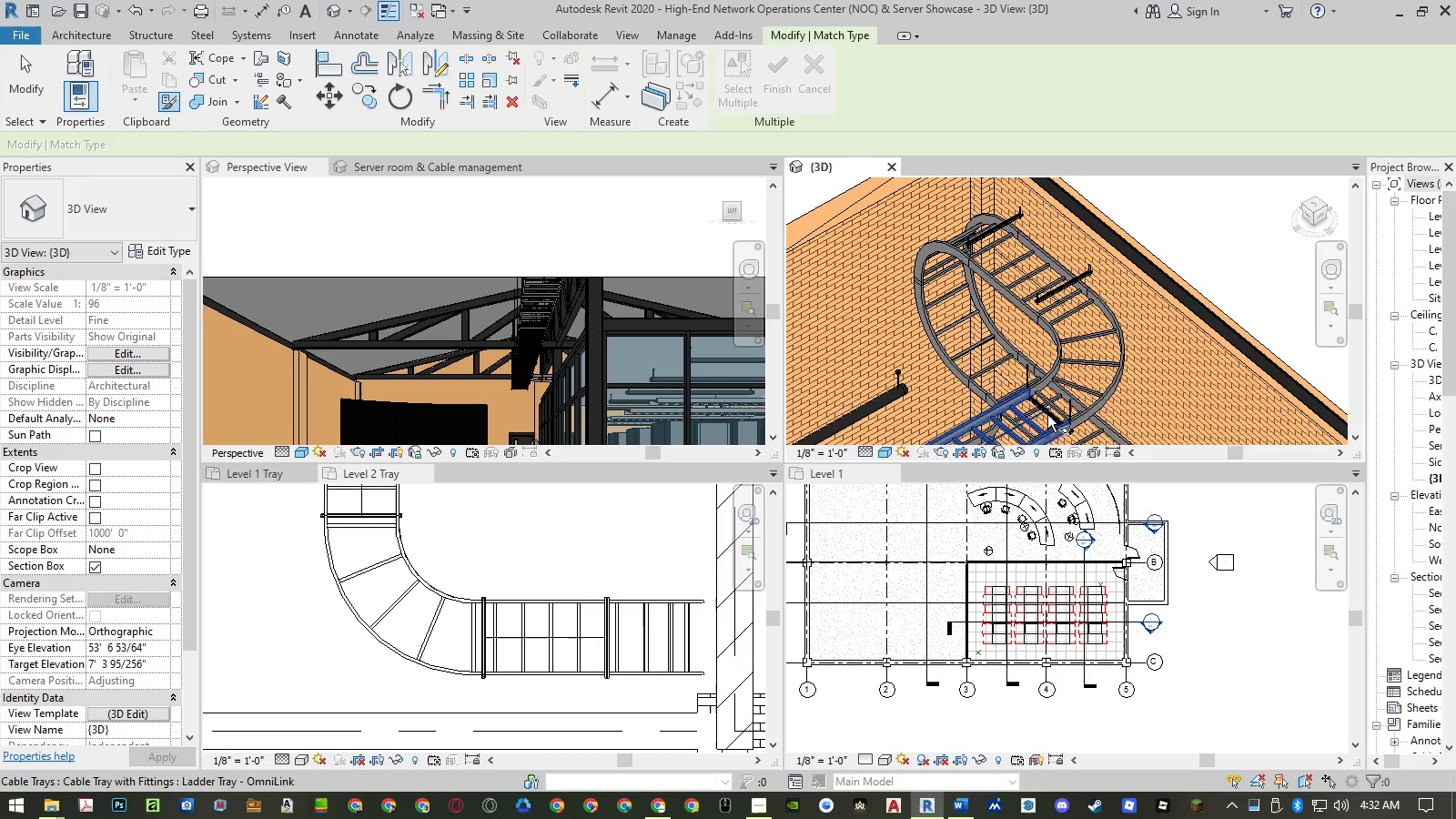 
left_click([1055, 416])
 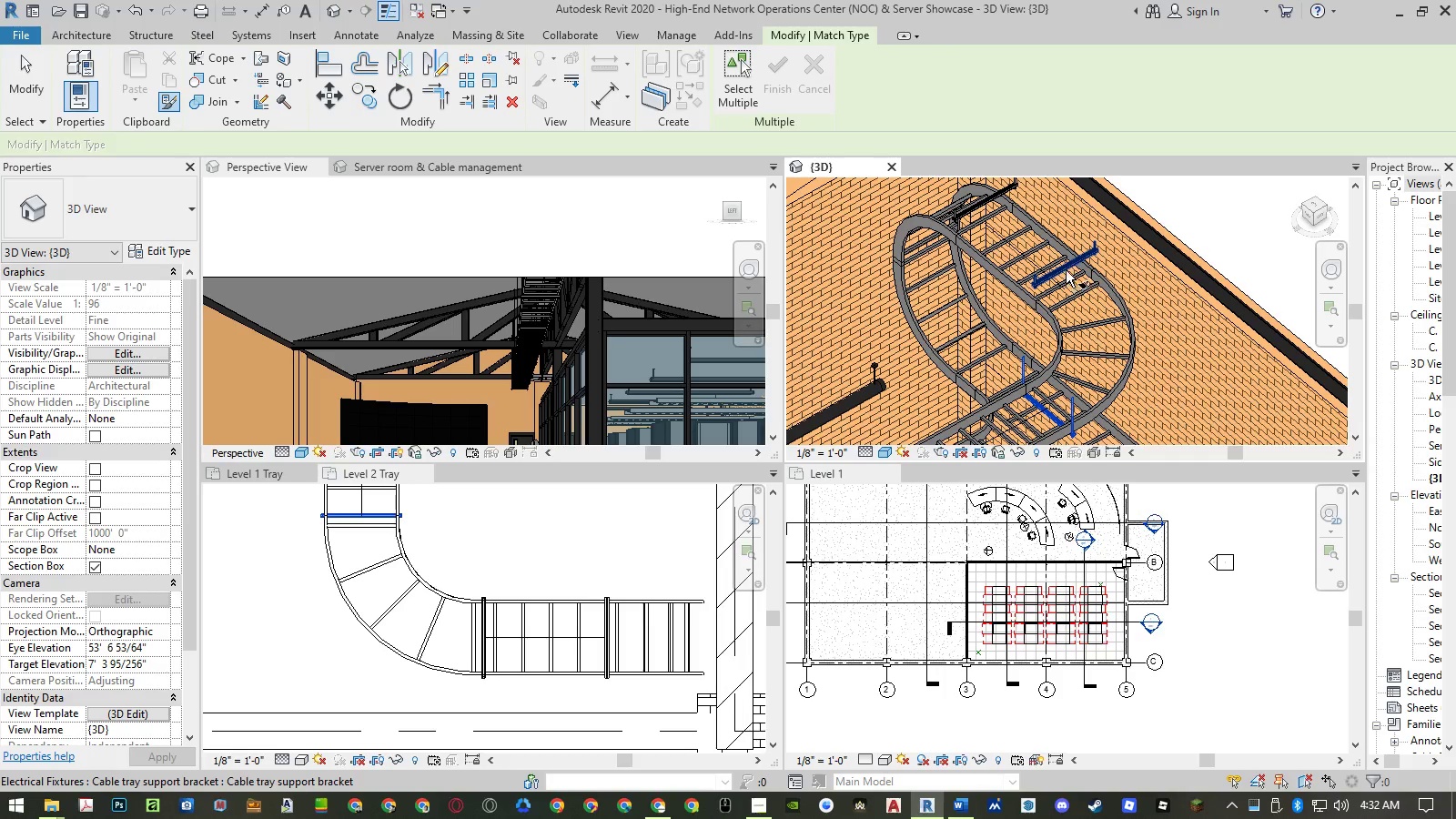 
scroll: coordinate [1055, 416], scroll_direction: up, amount: 1.0
 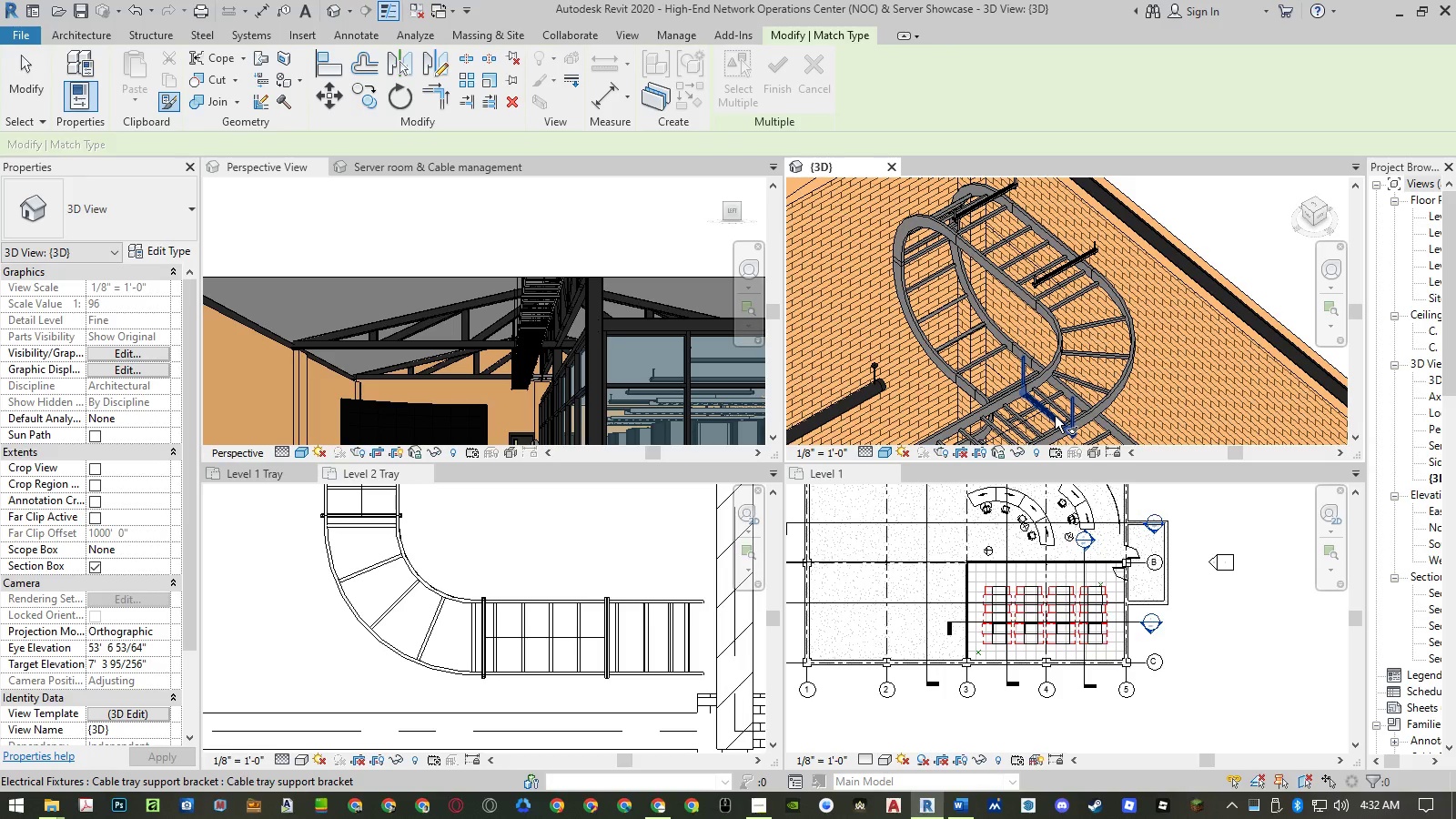 
left_click([1066, 268])
 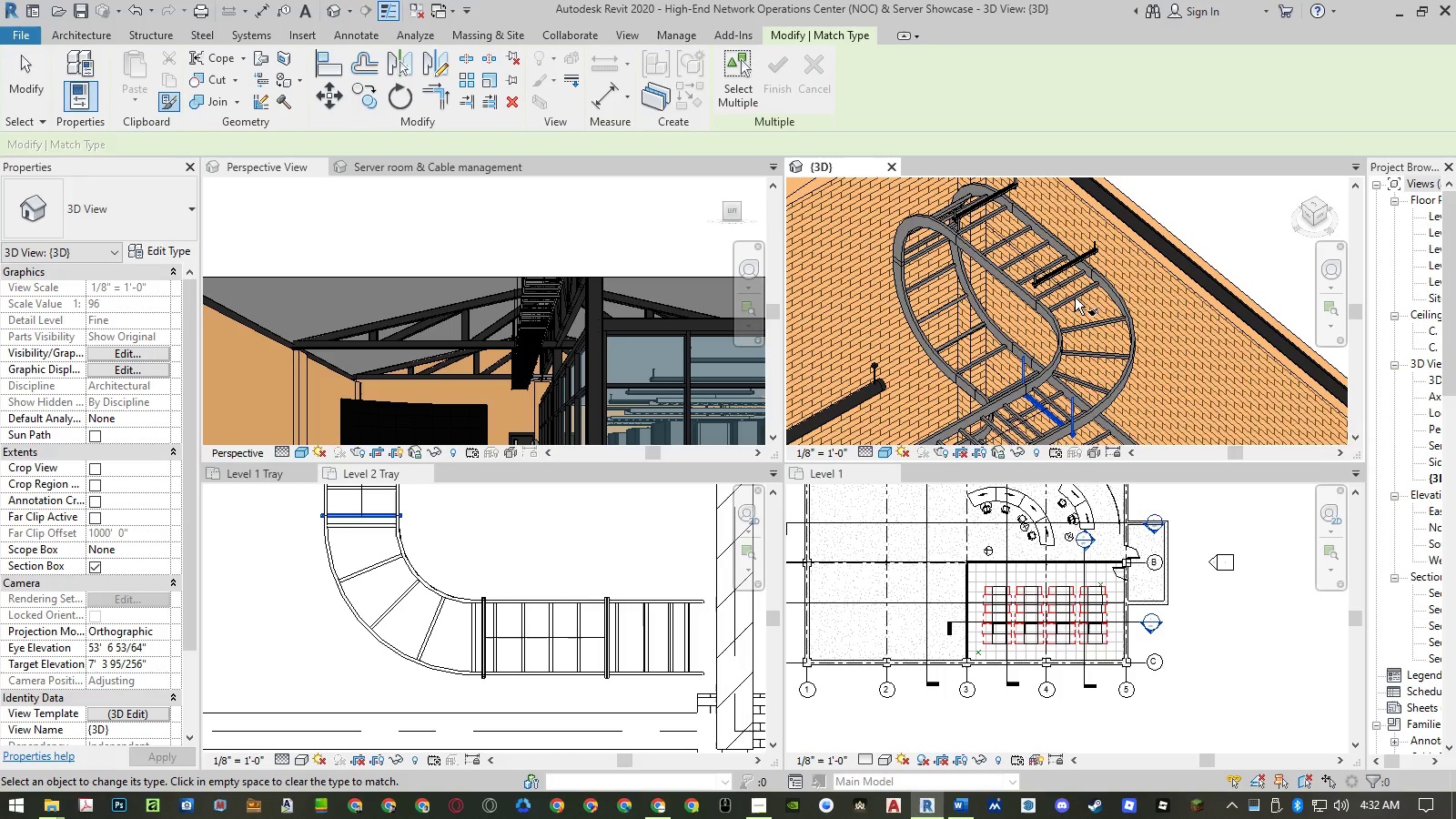 
key(Escape)
 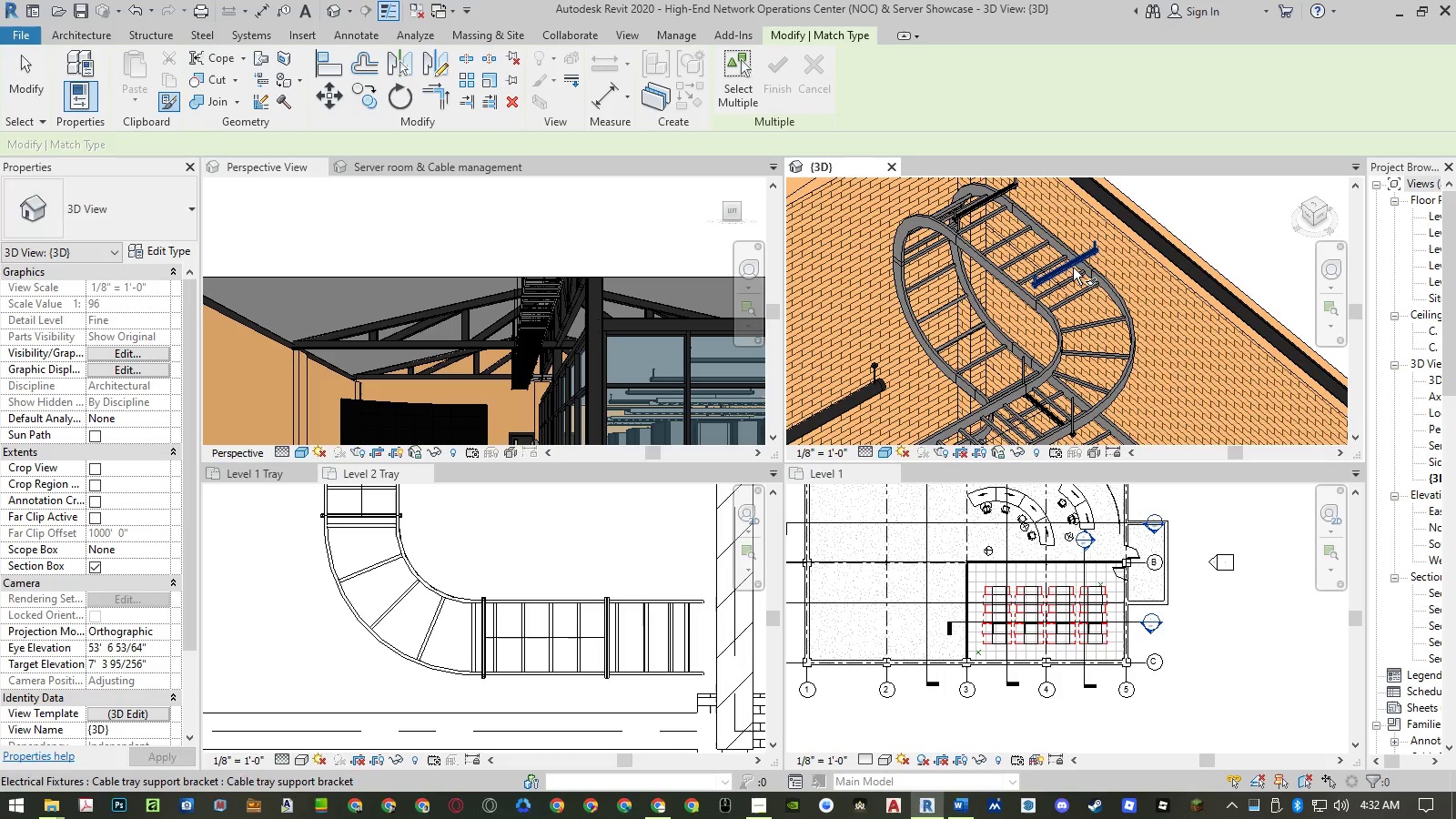 
key(Escape)
 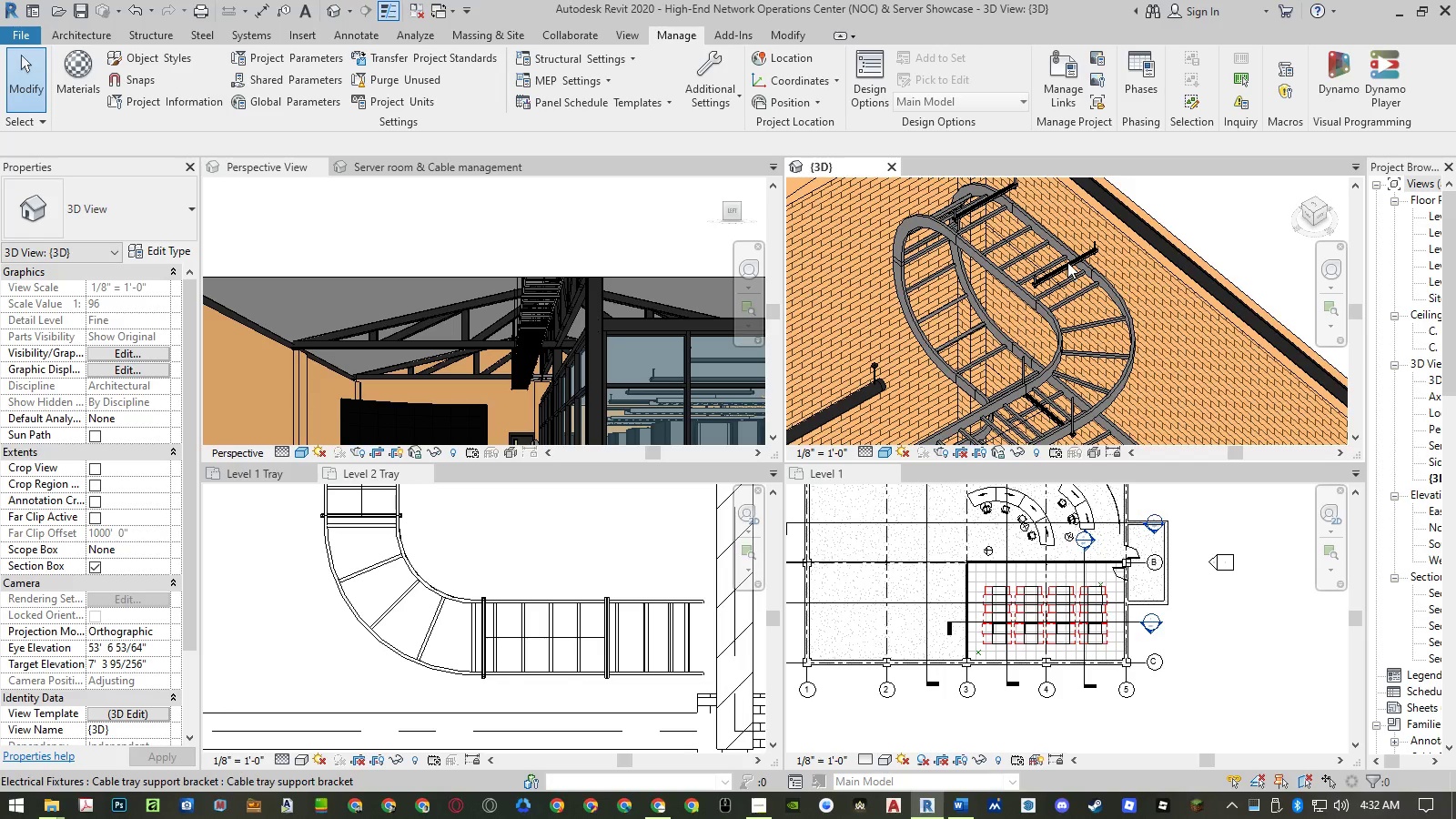 
left_click([1067, 261])
 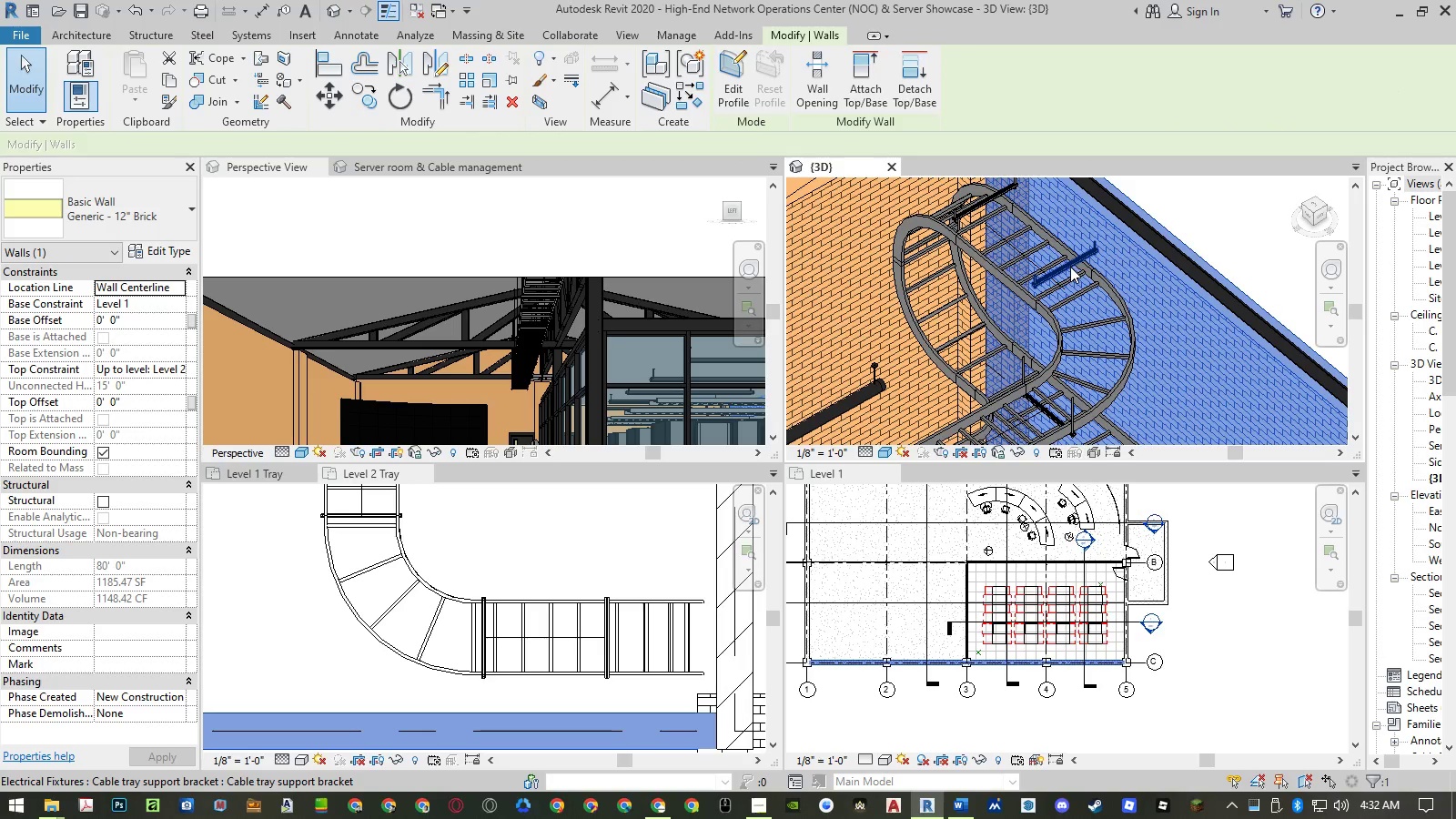 
left_click([1070, 267])
 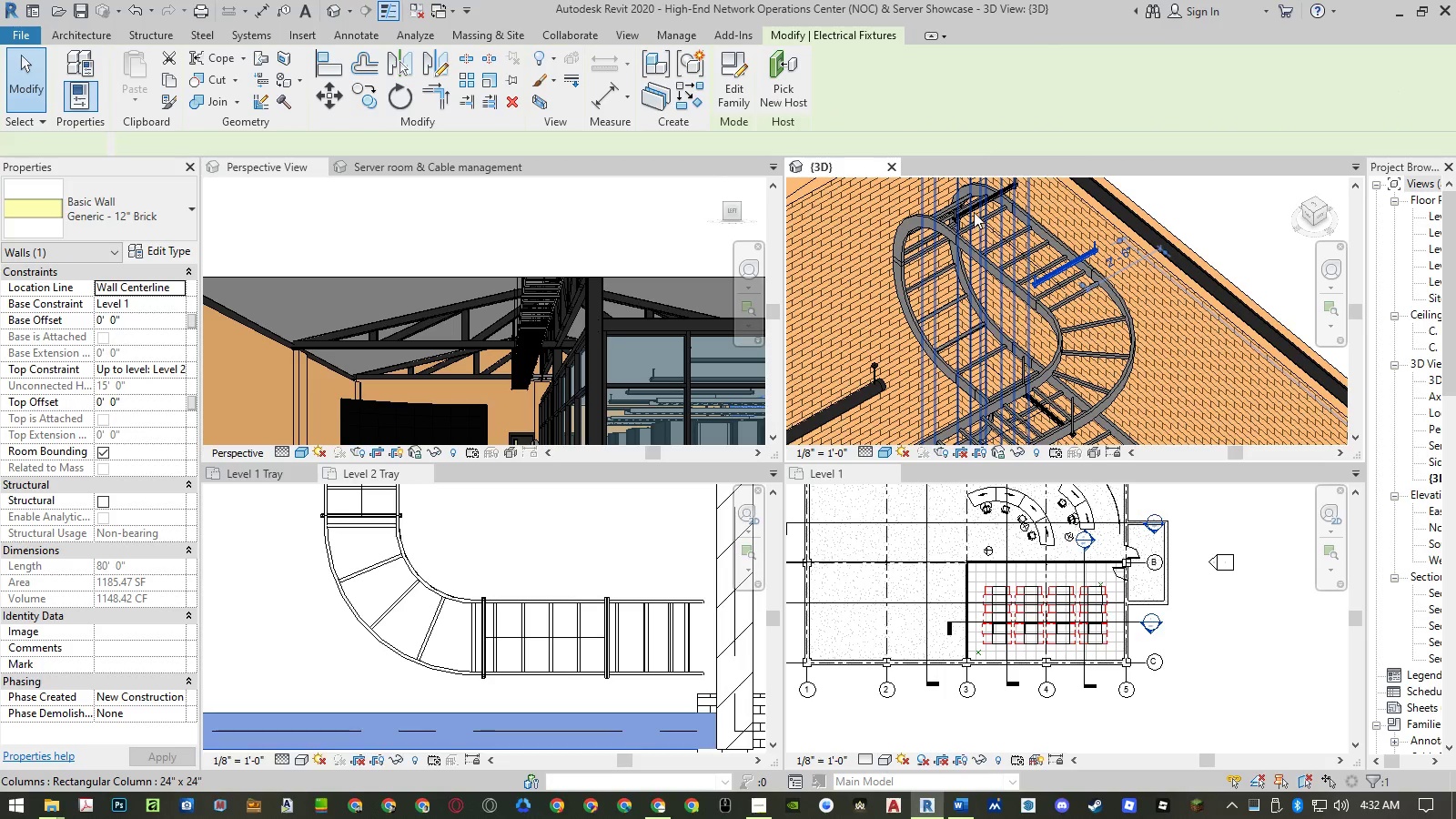 
hold_key(key=ControlLeft, duration=0.58)
left_click([976, 207])
 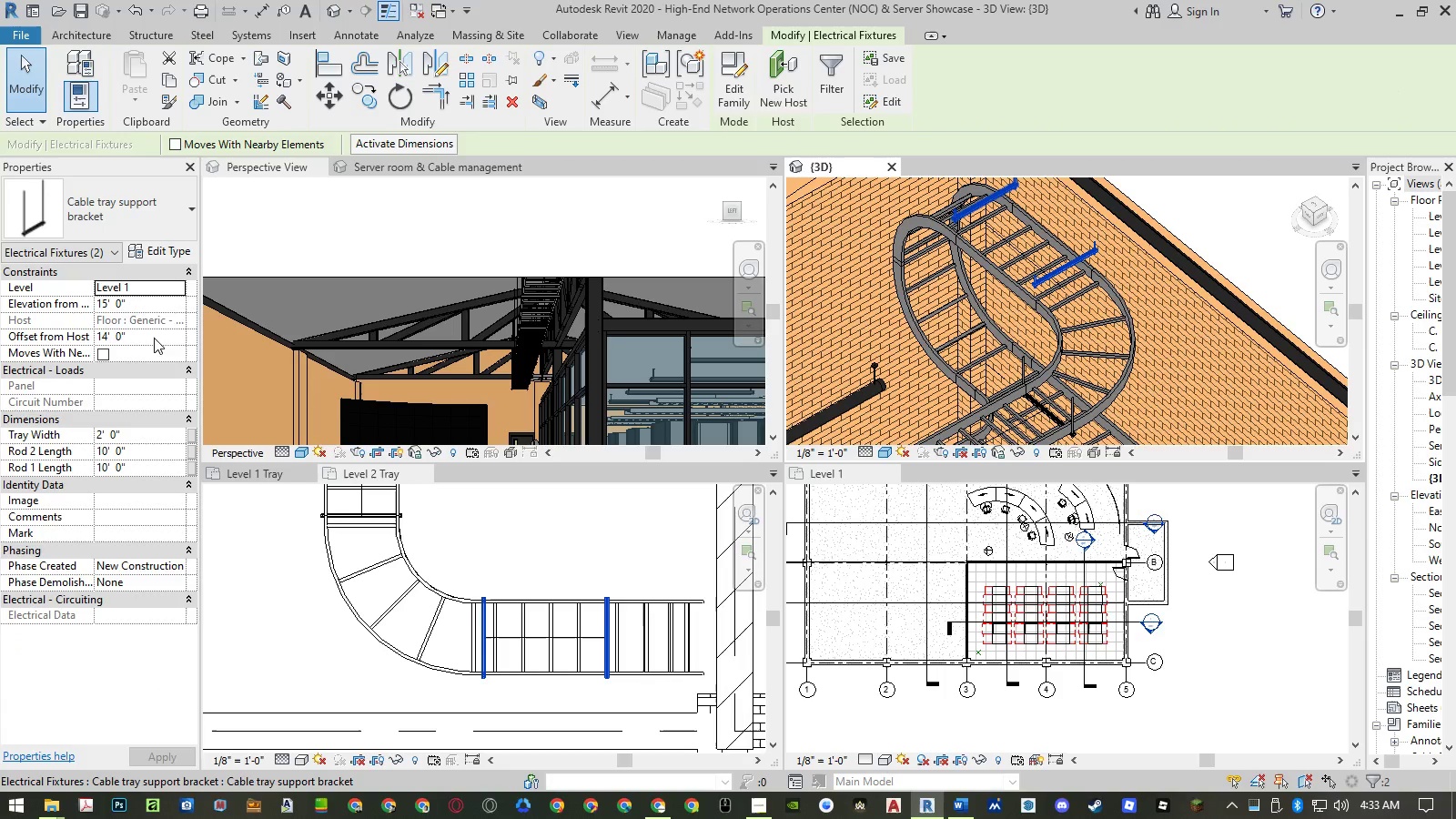 
left_click([147, 300])
 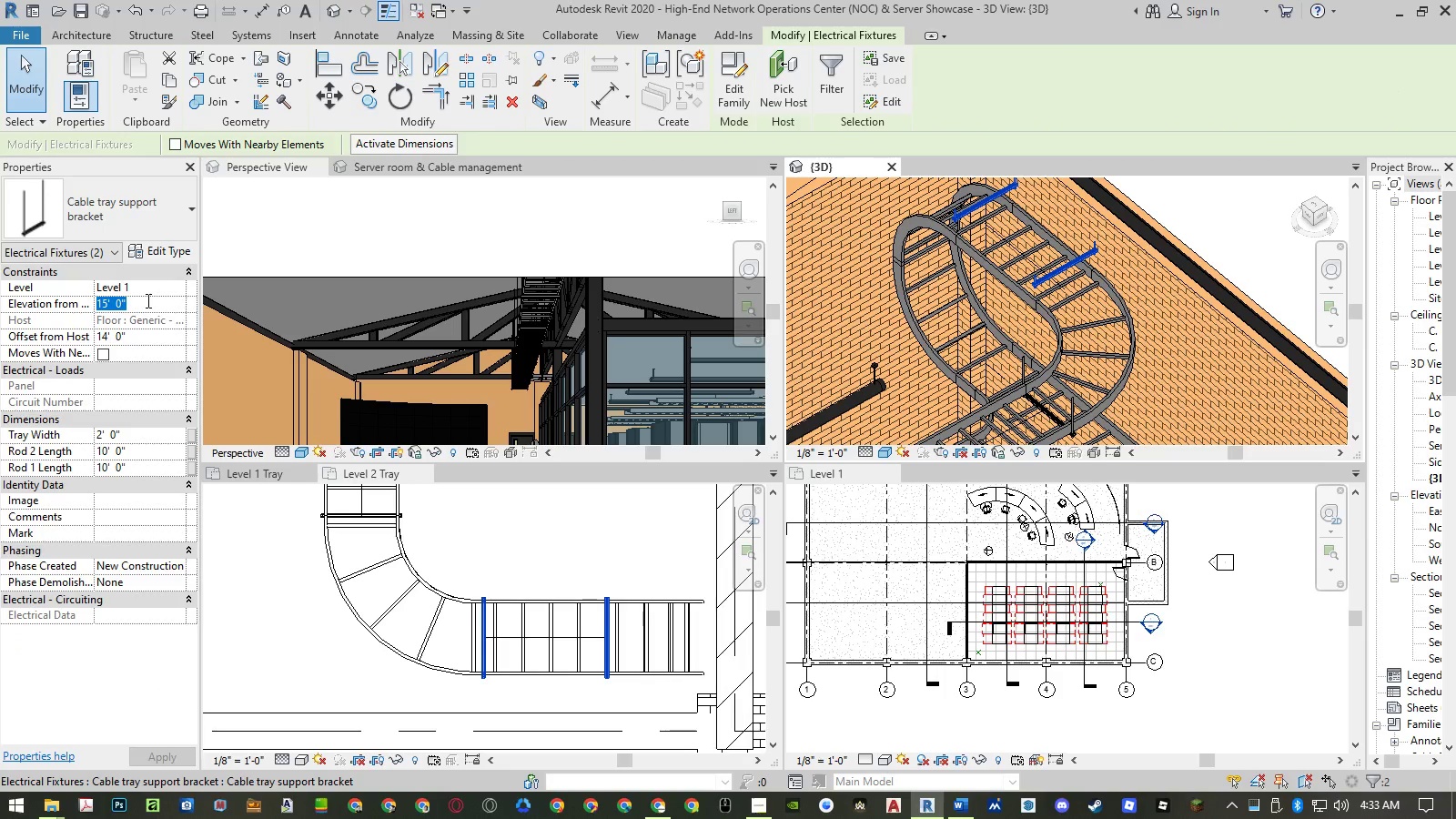 
key(Numpad1)
 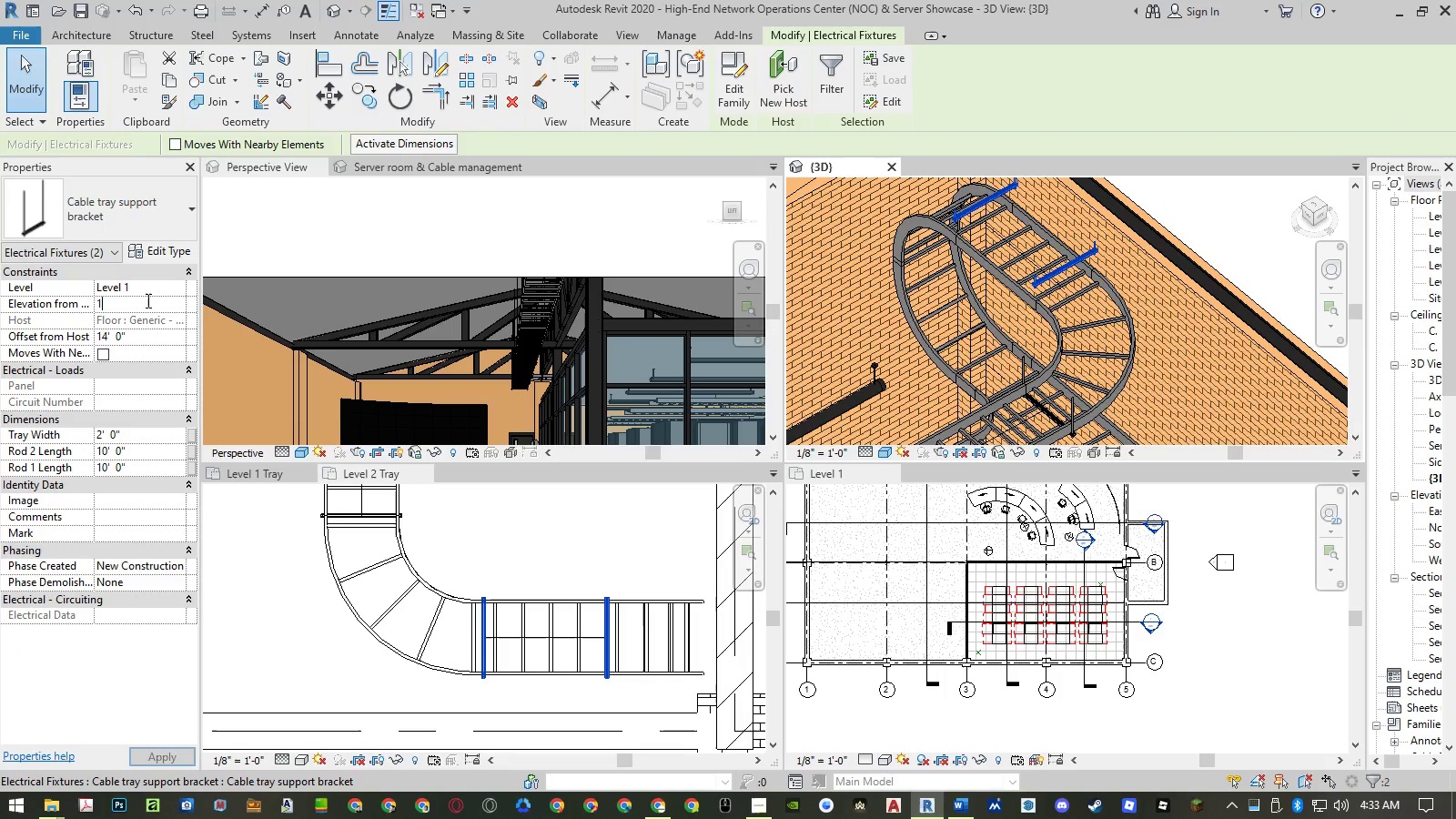 
key(Numpad4)
 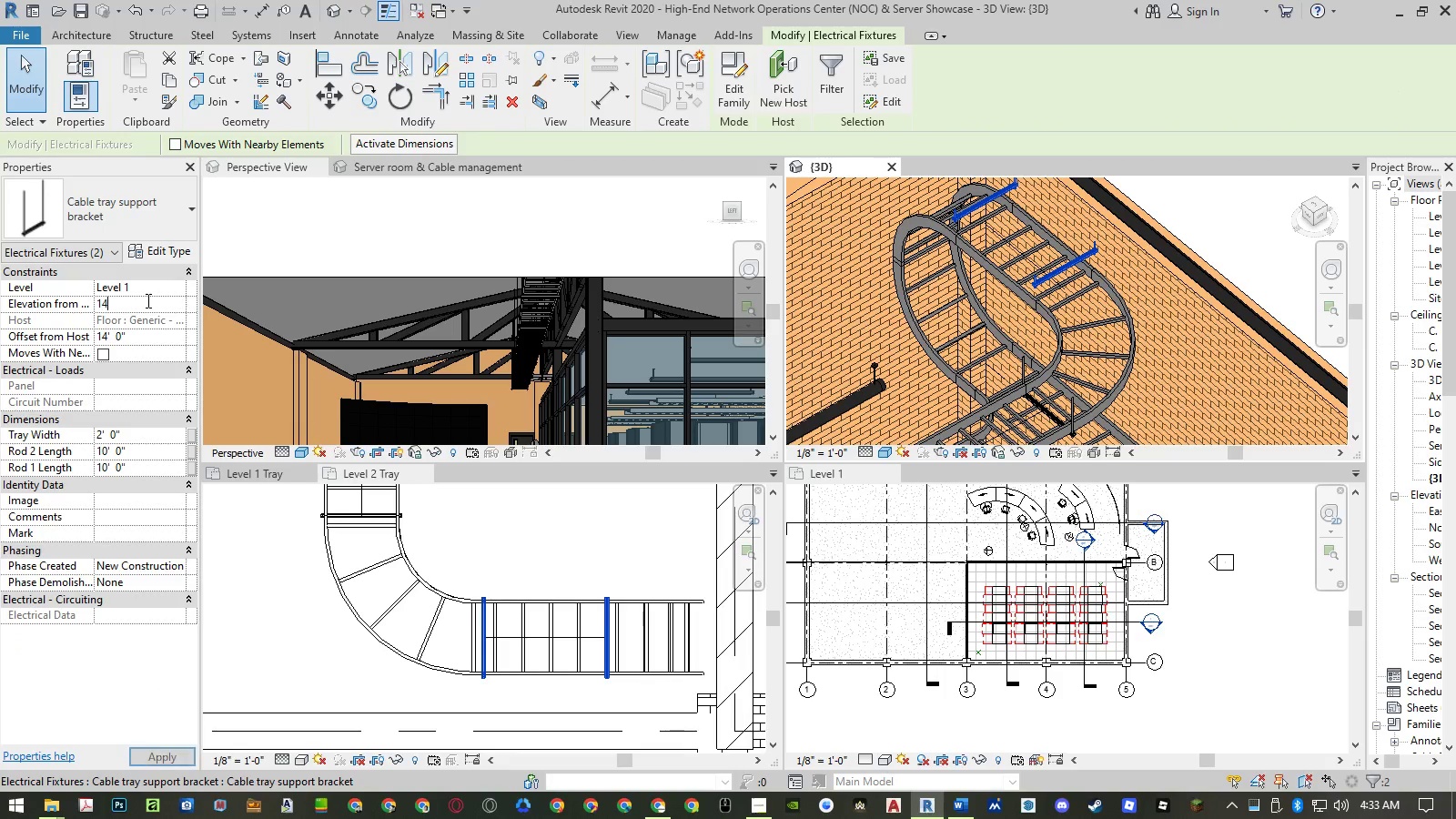 
key(NumpadEnter)
 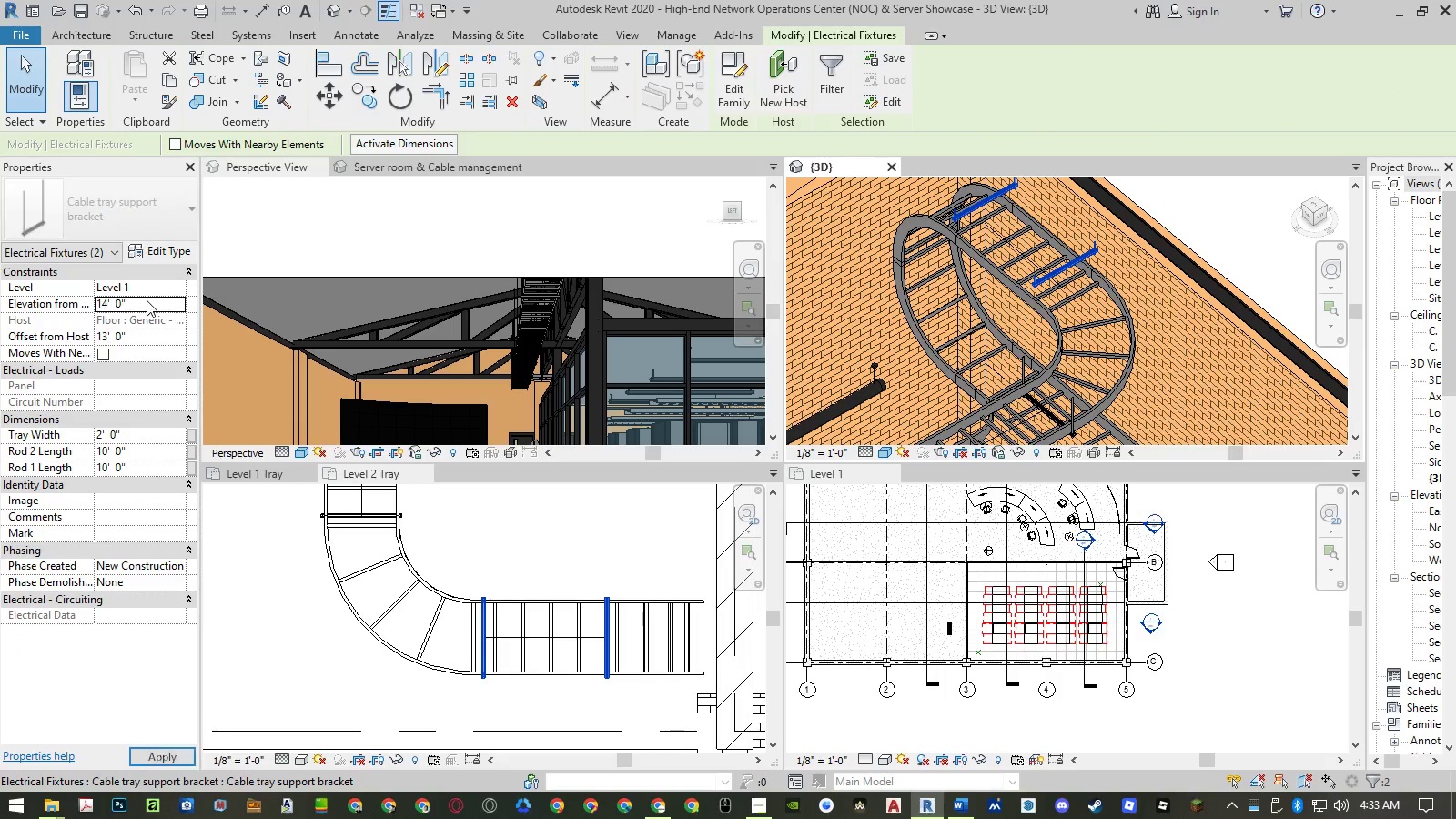 
key(NumpadEnter)
 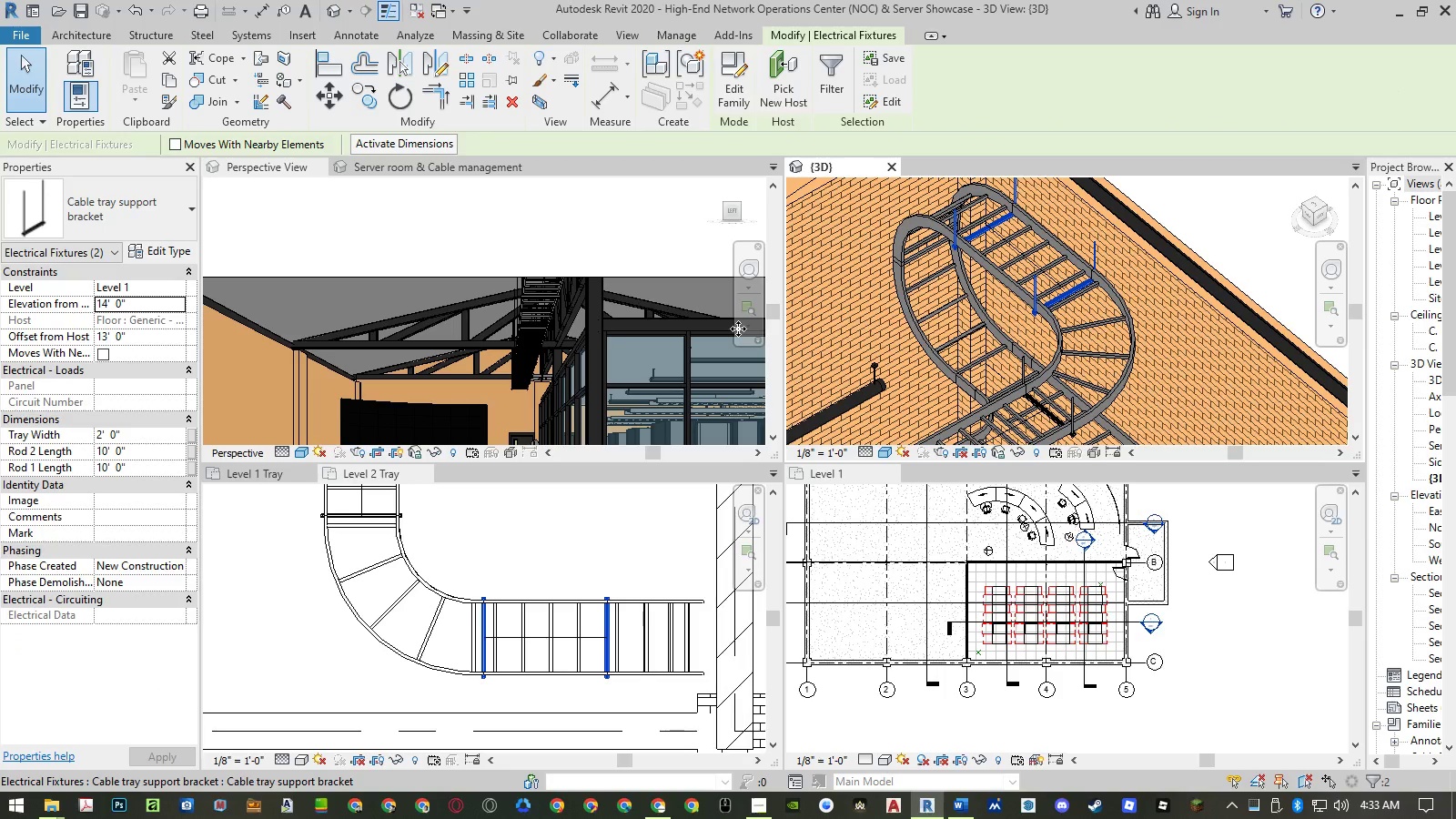 
key(Escape)
 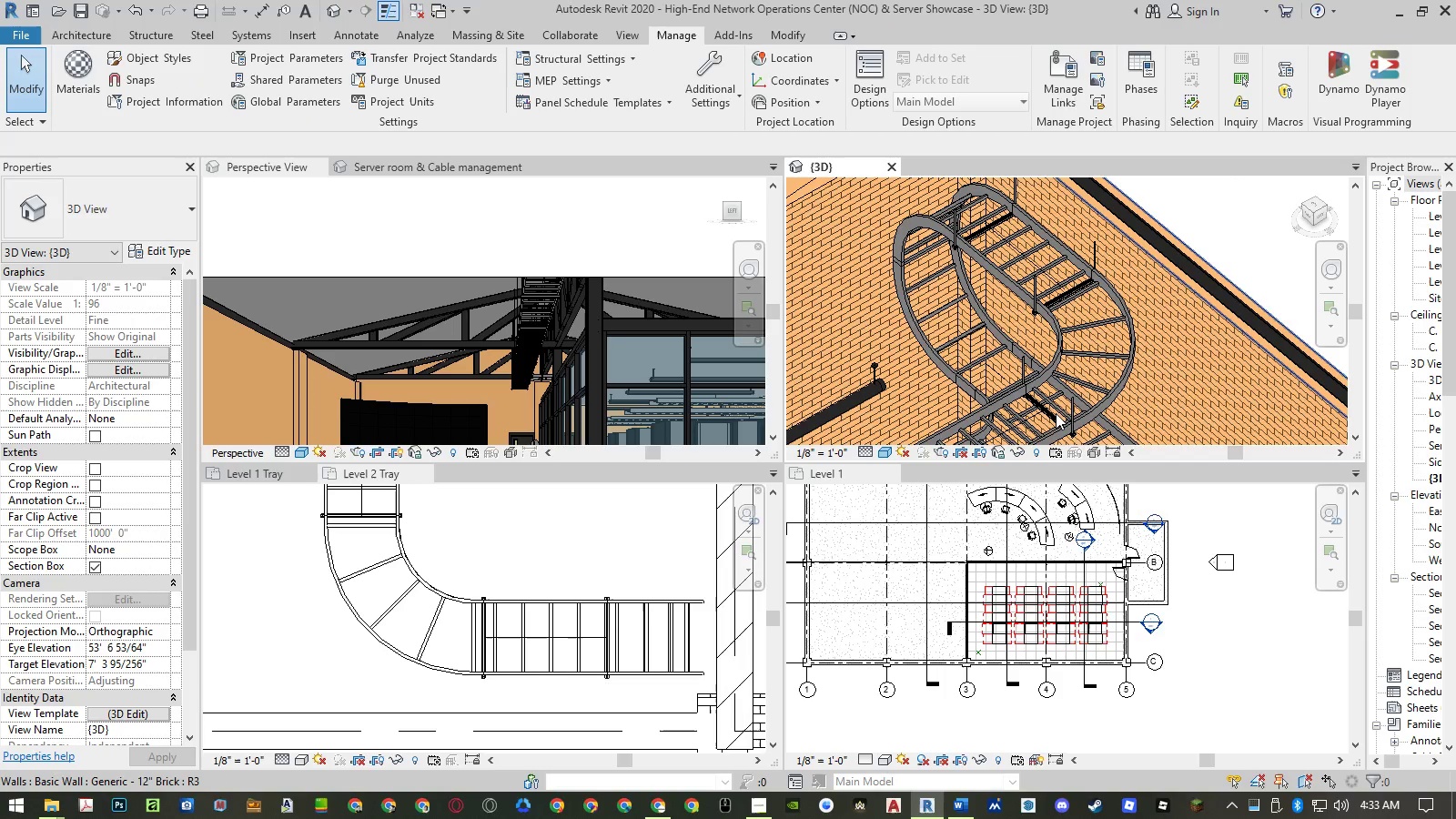 
left_click([1073, 413])
 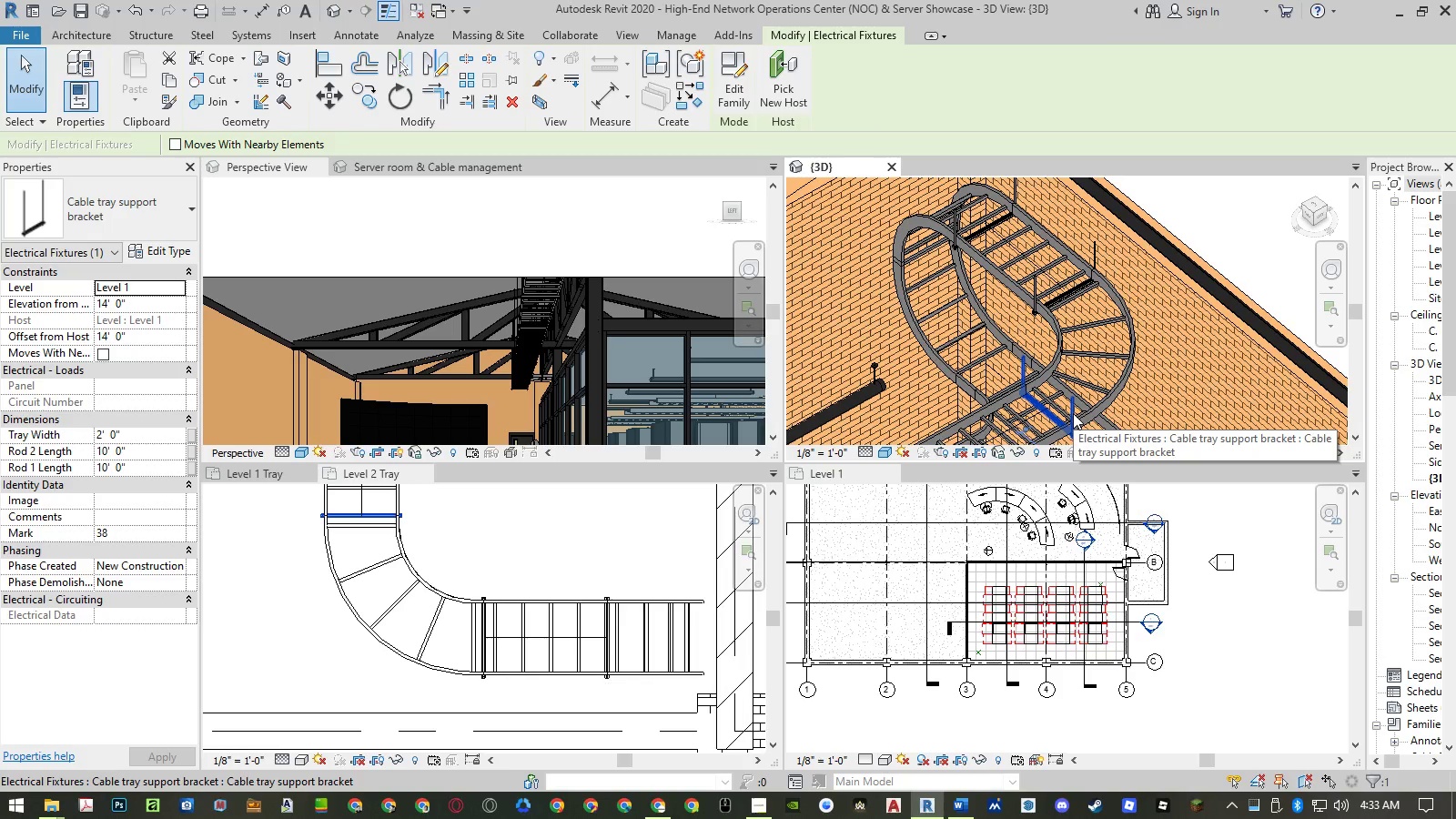 
key(Escape)
 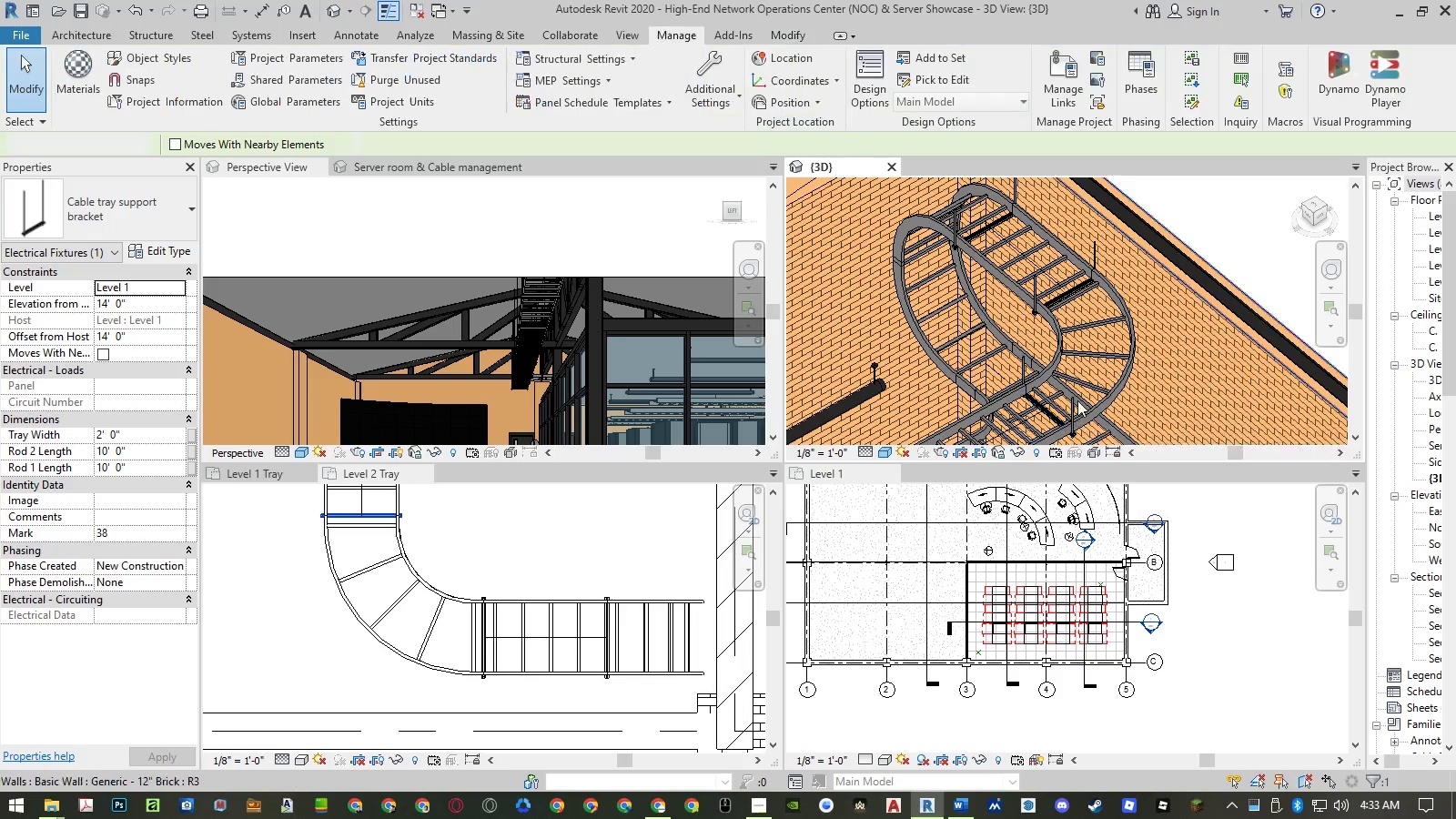 
key(Escape)
 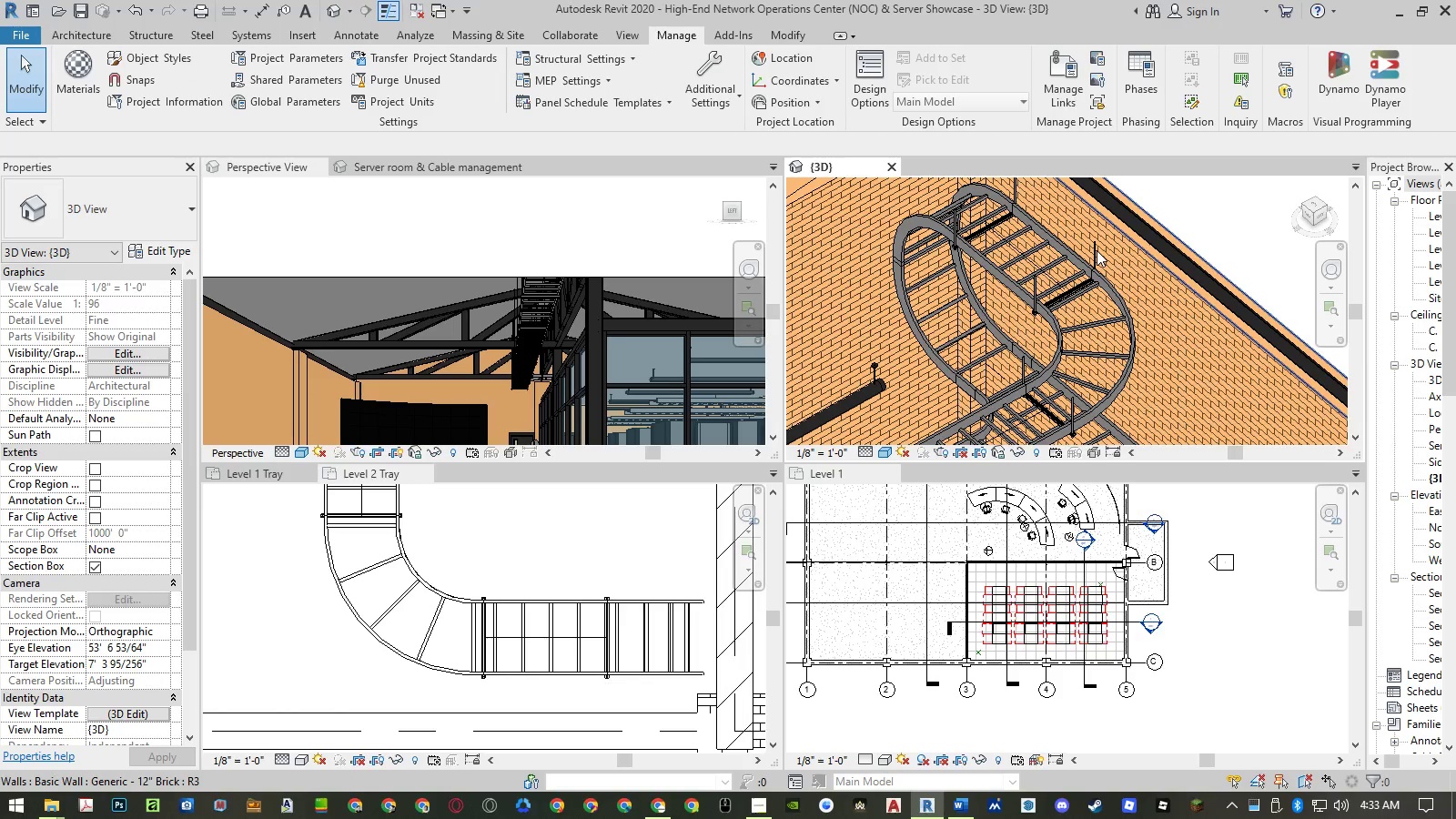 
left_click([1095, 250])
 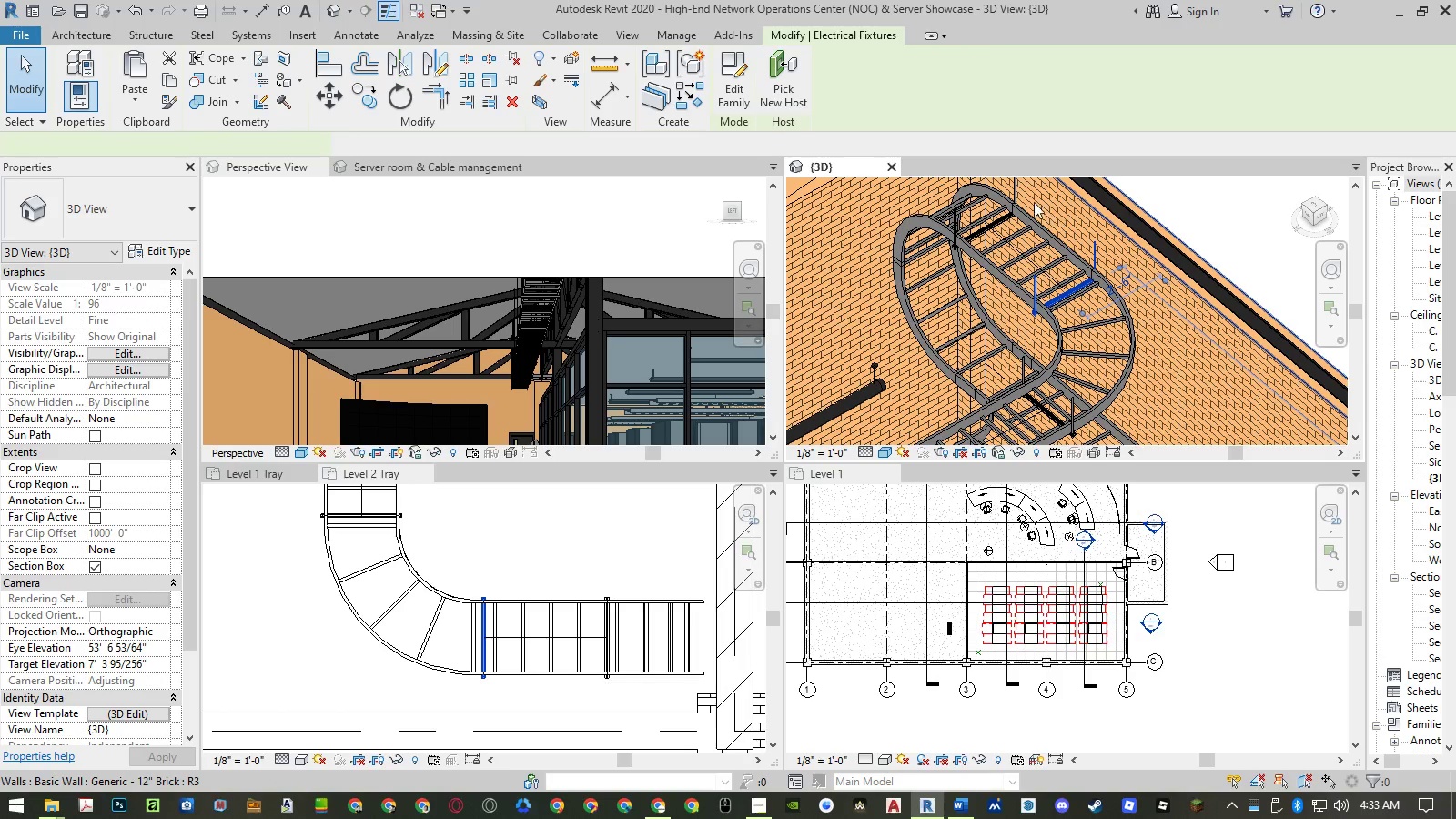 
hold_key(key=ControlLeft, duration=0.95)
left_click([1016, 192])
 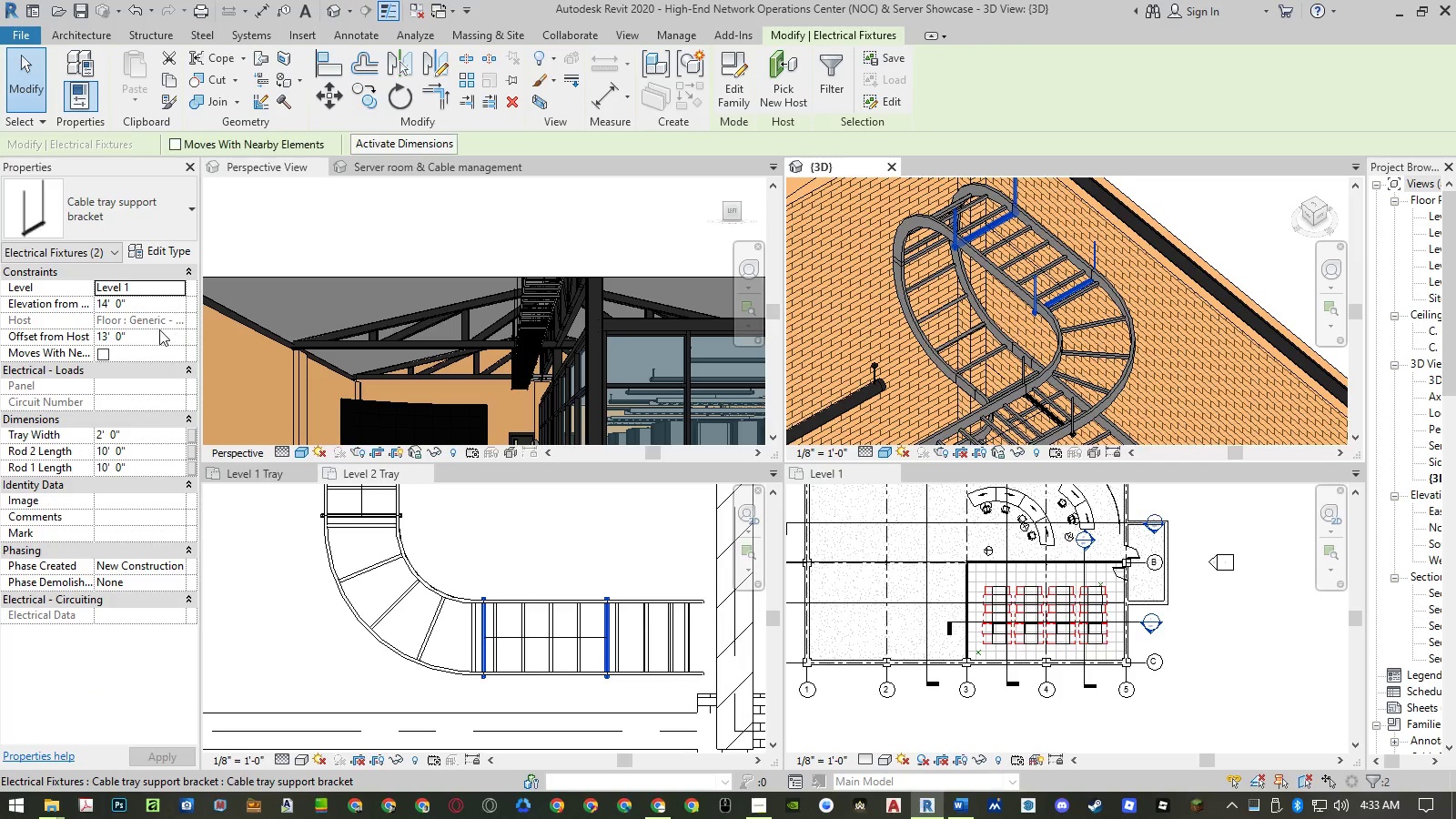 
left_click_drag(start_coordinate=[156, 329], to_coordinate=[149, 306])
 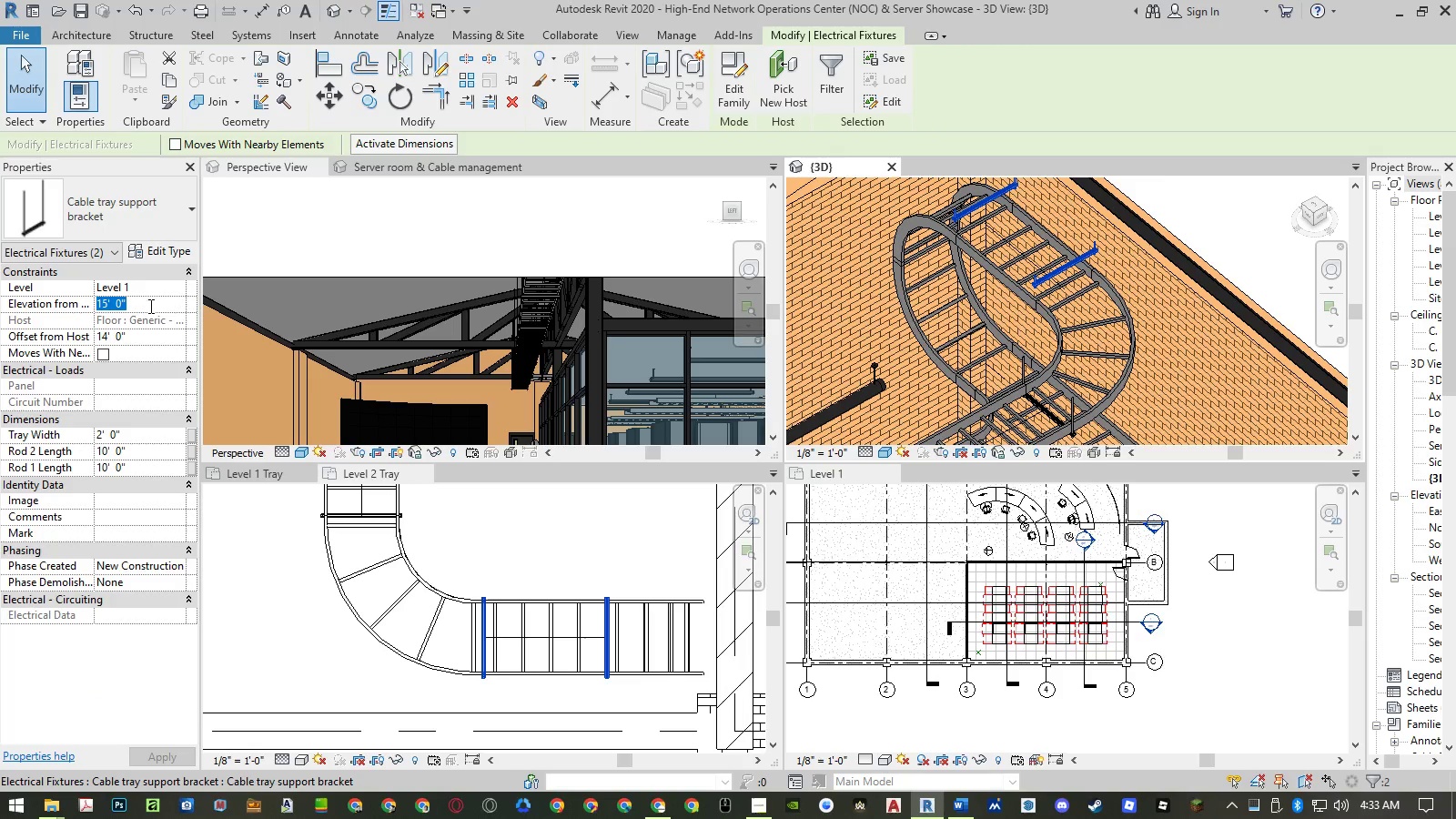 
key(Numpad1)
 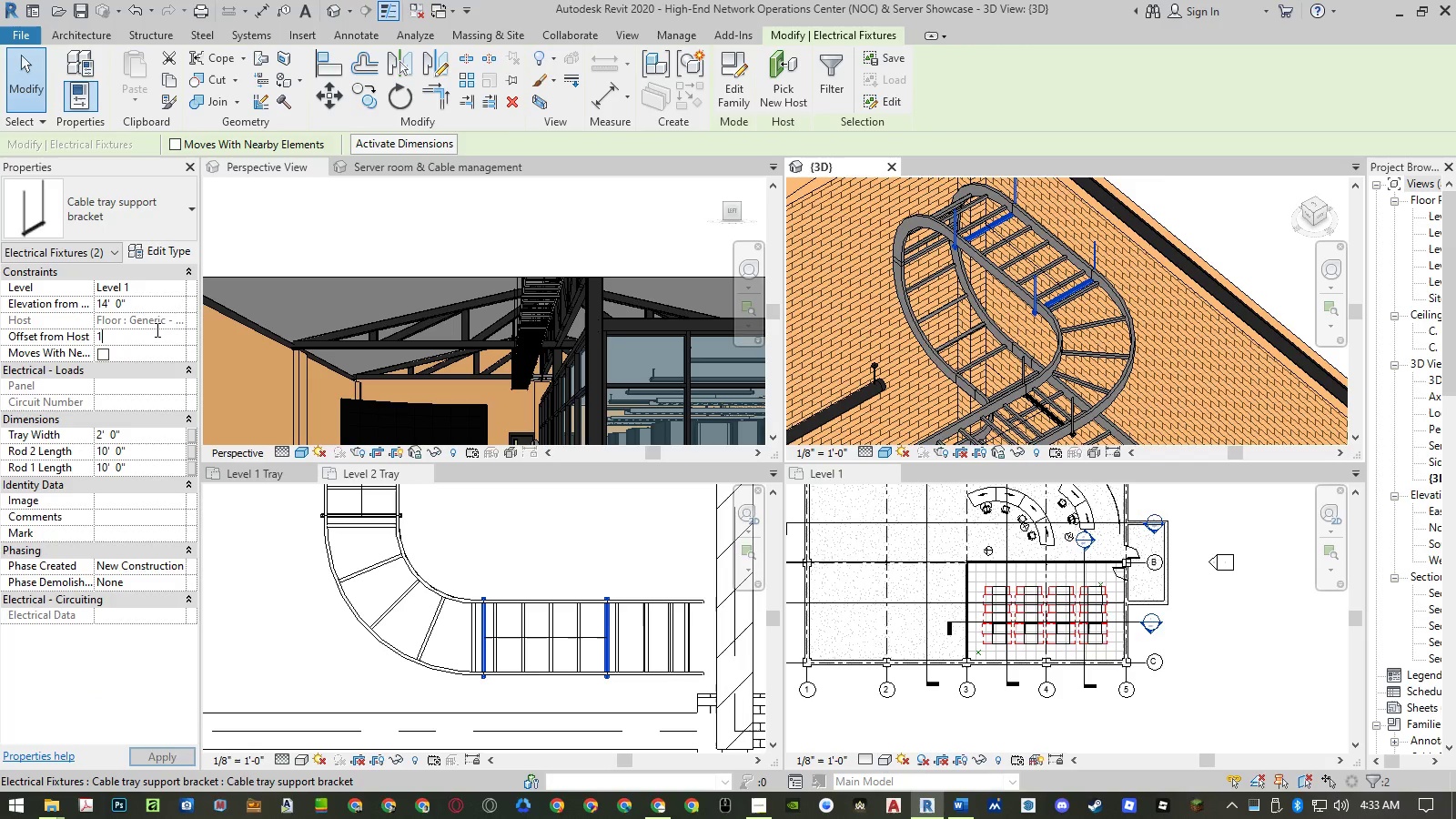 
key(Numpad4)
 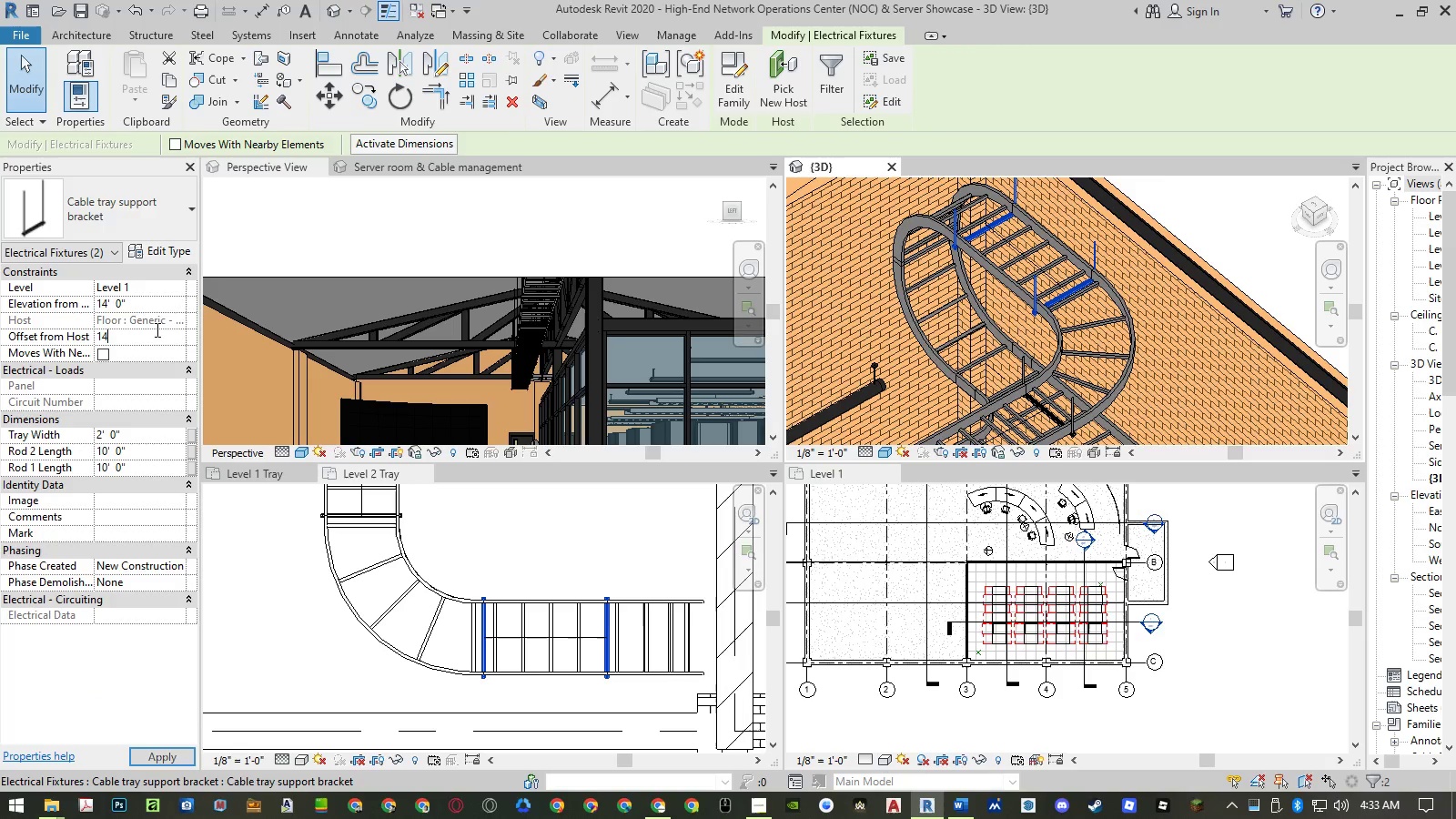 
key(NumpadEnter)
 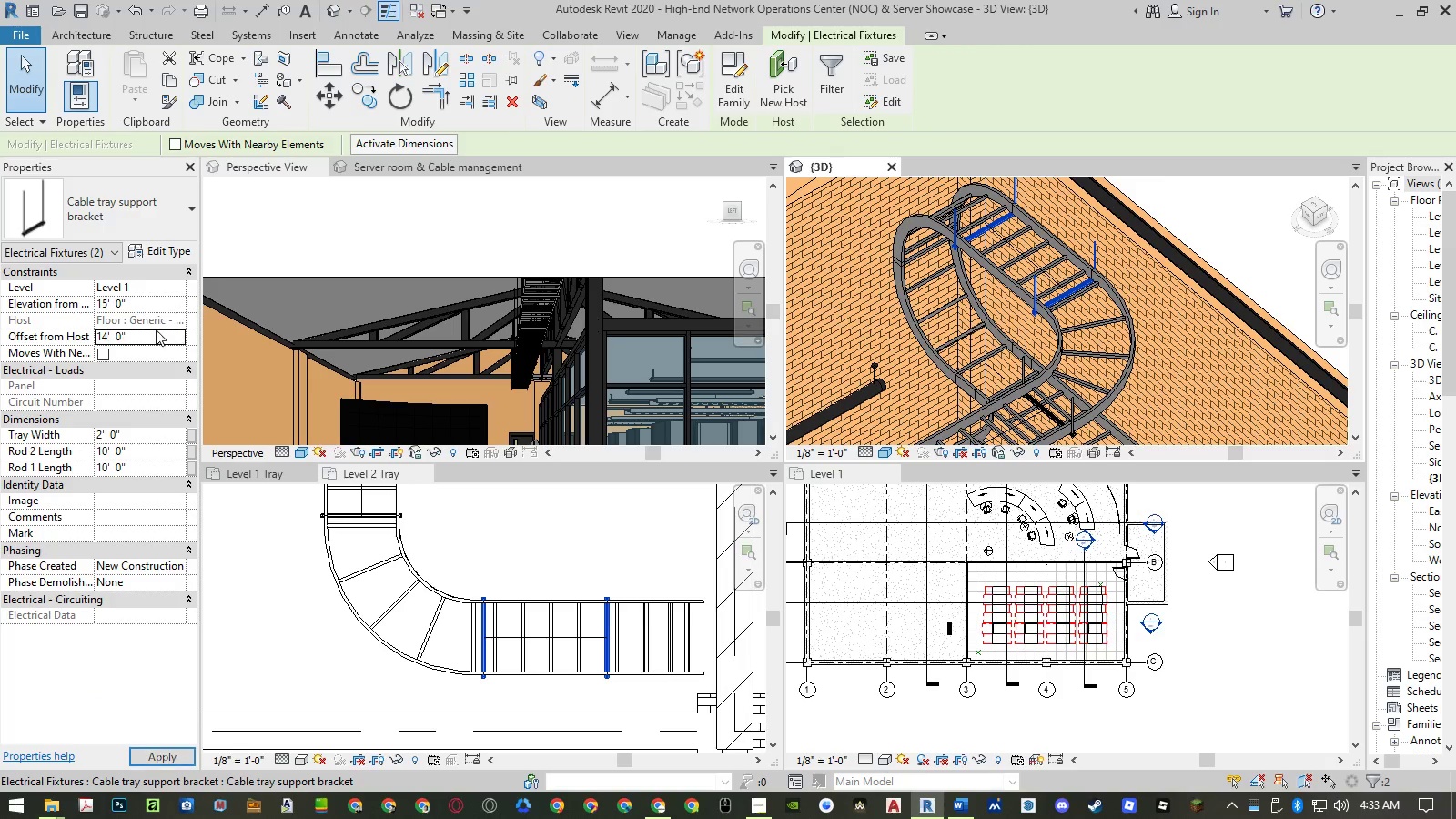 
key(NumpadEnter)
 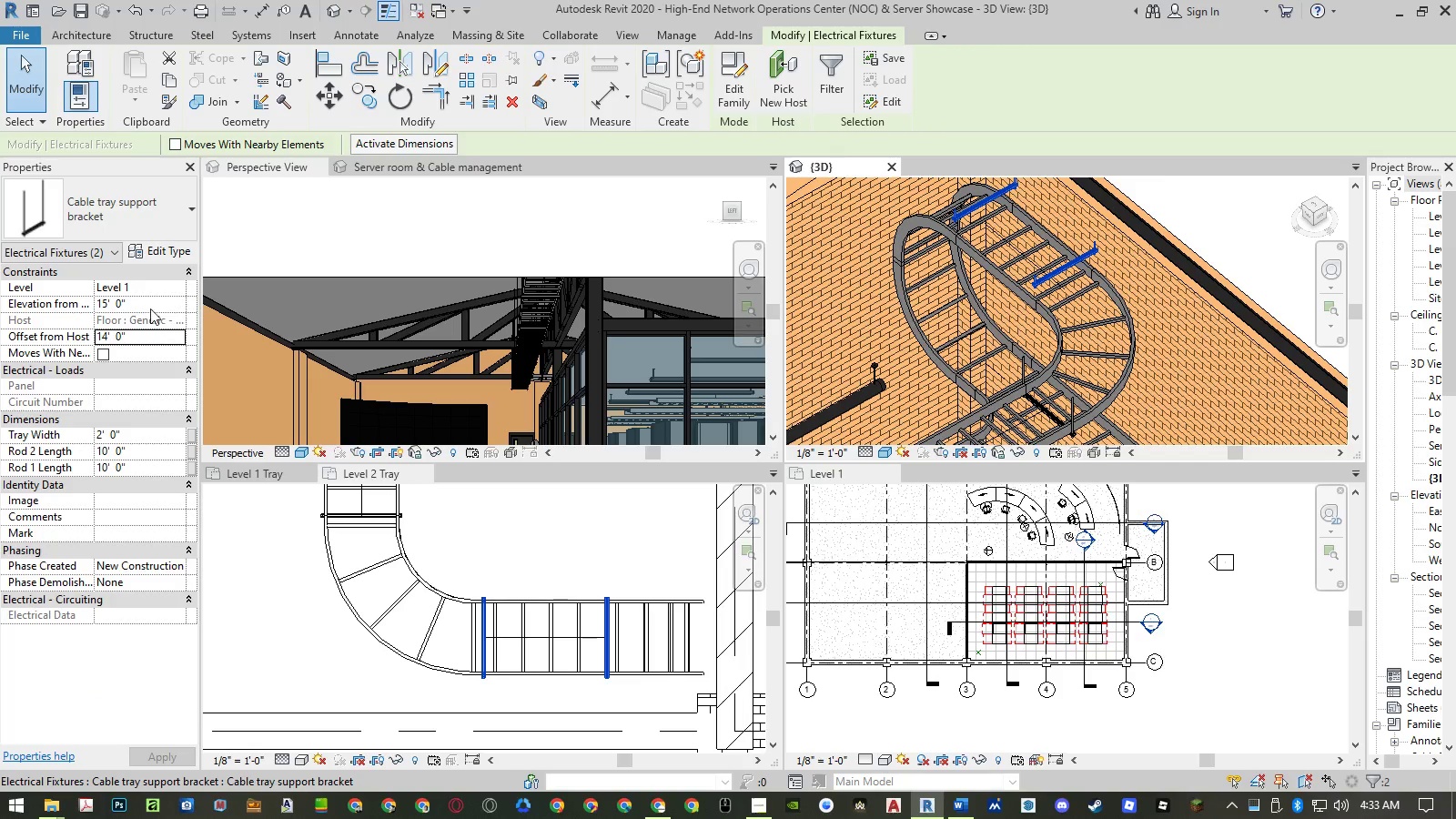 
left_click([149, 306])
 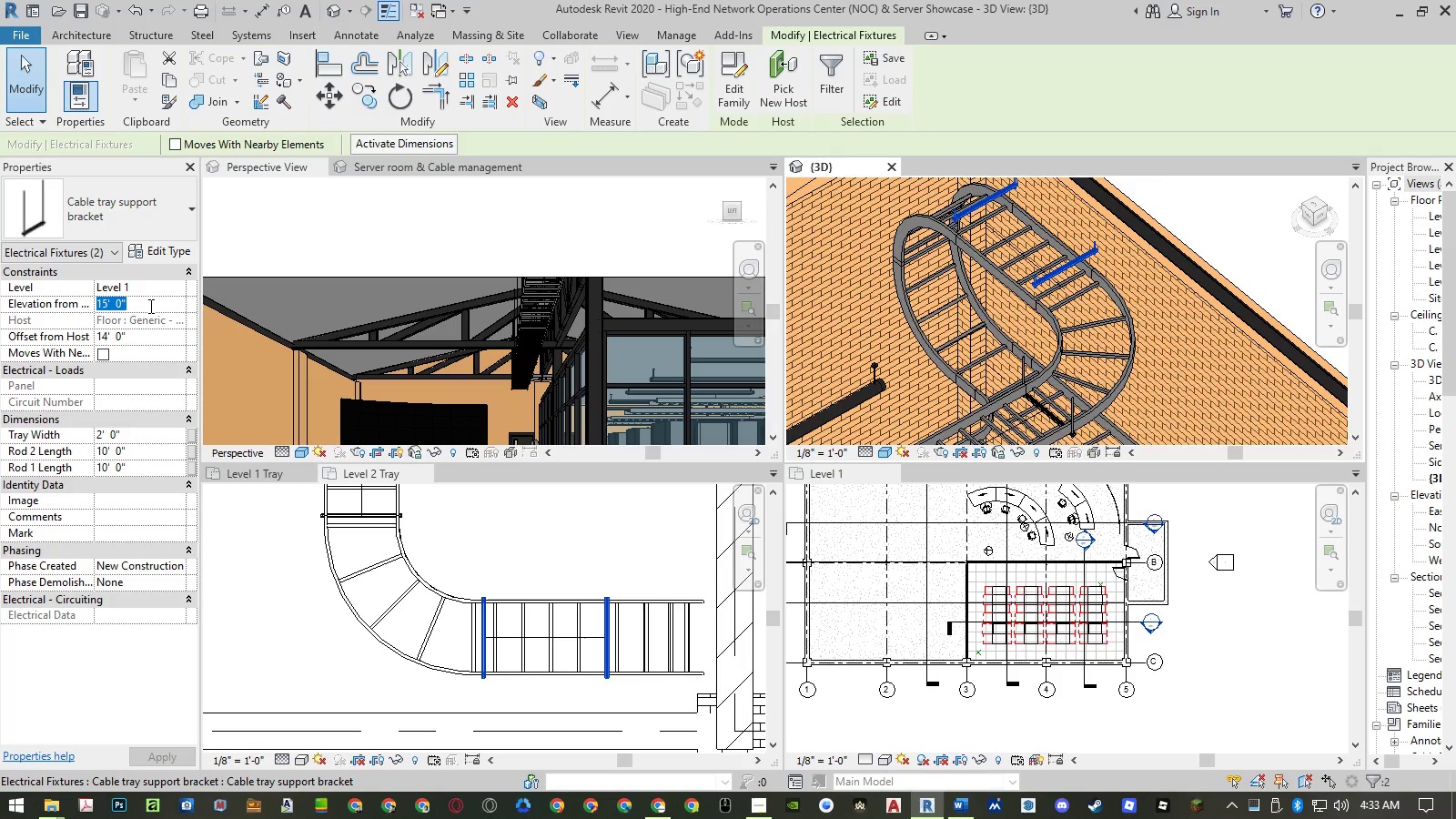 
key(Numpad1)
 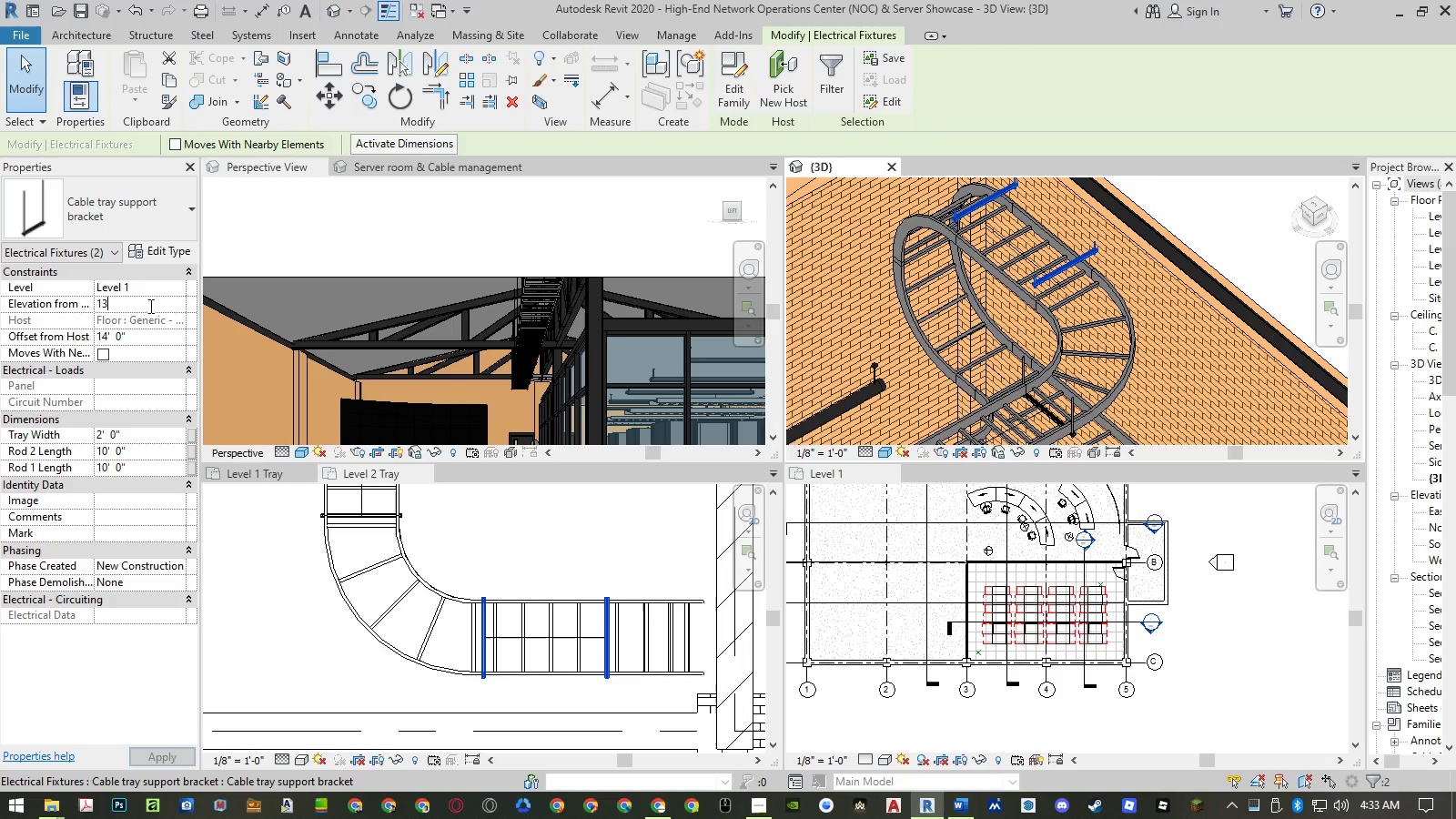 
key(Numpad3)
 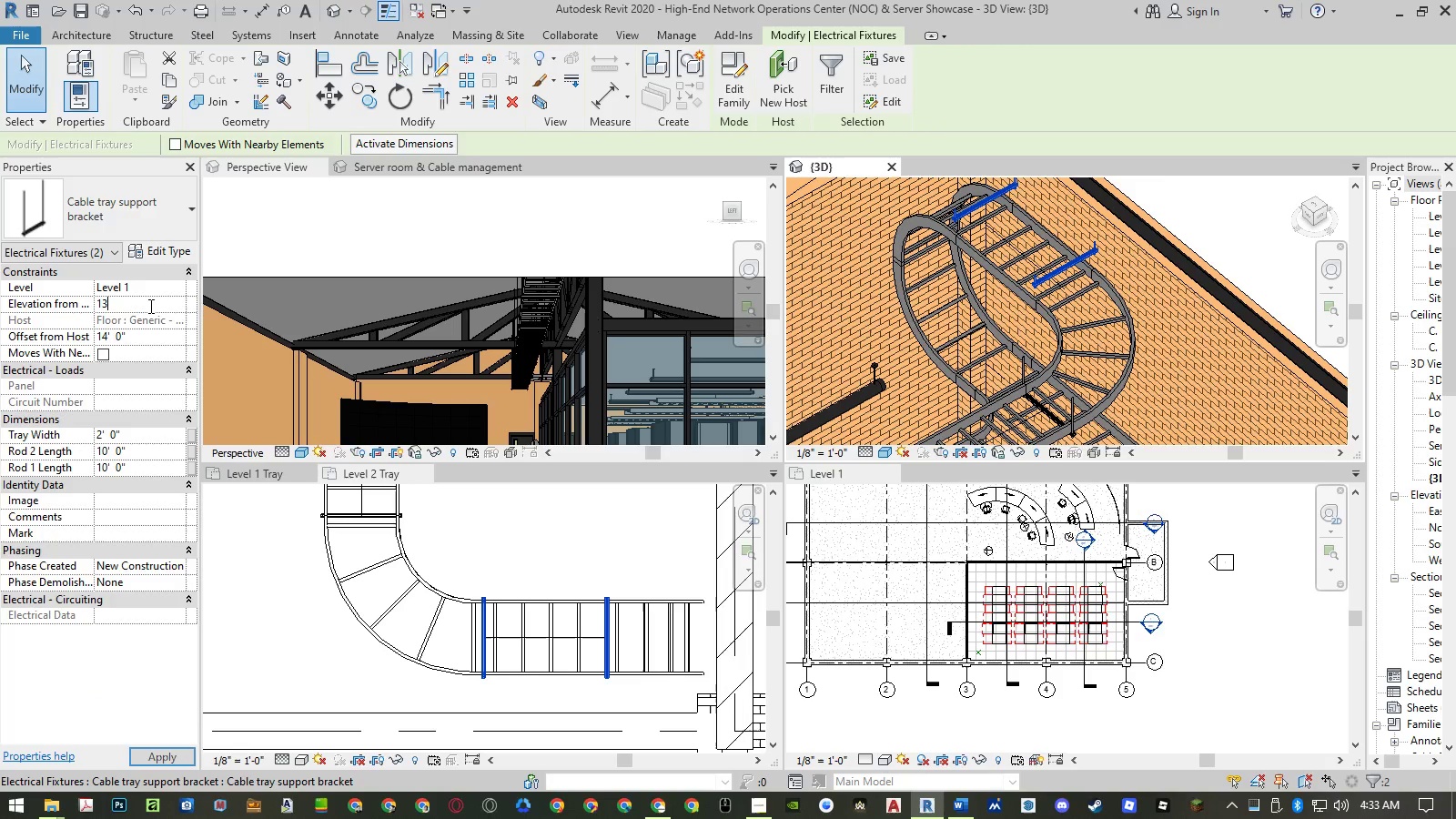 
key(NumpadEnter)
 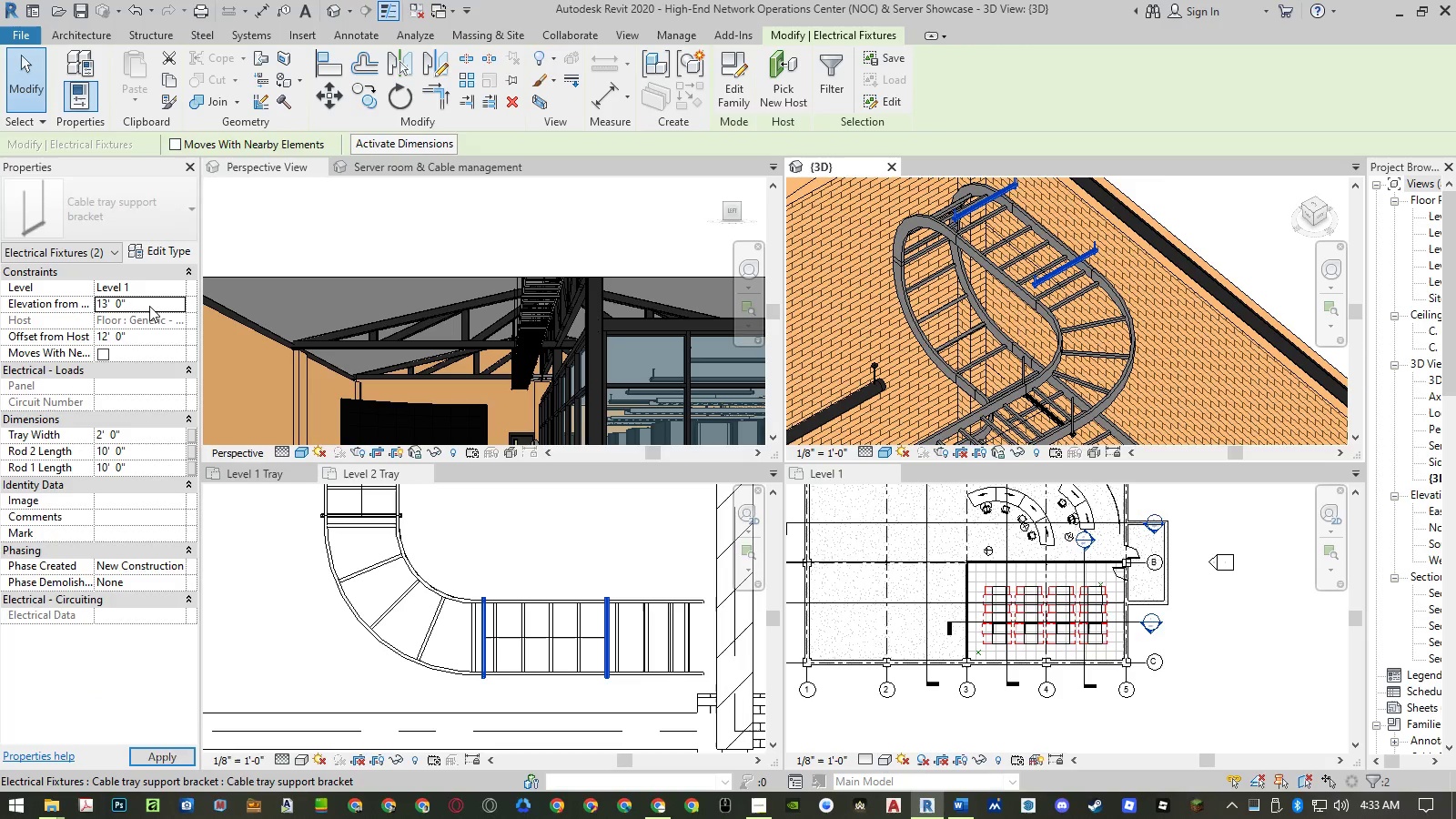 
key(NumpadEnter)
 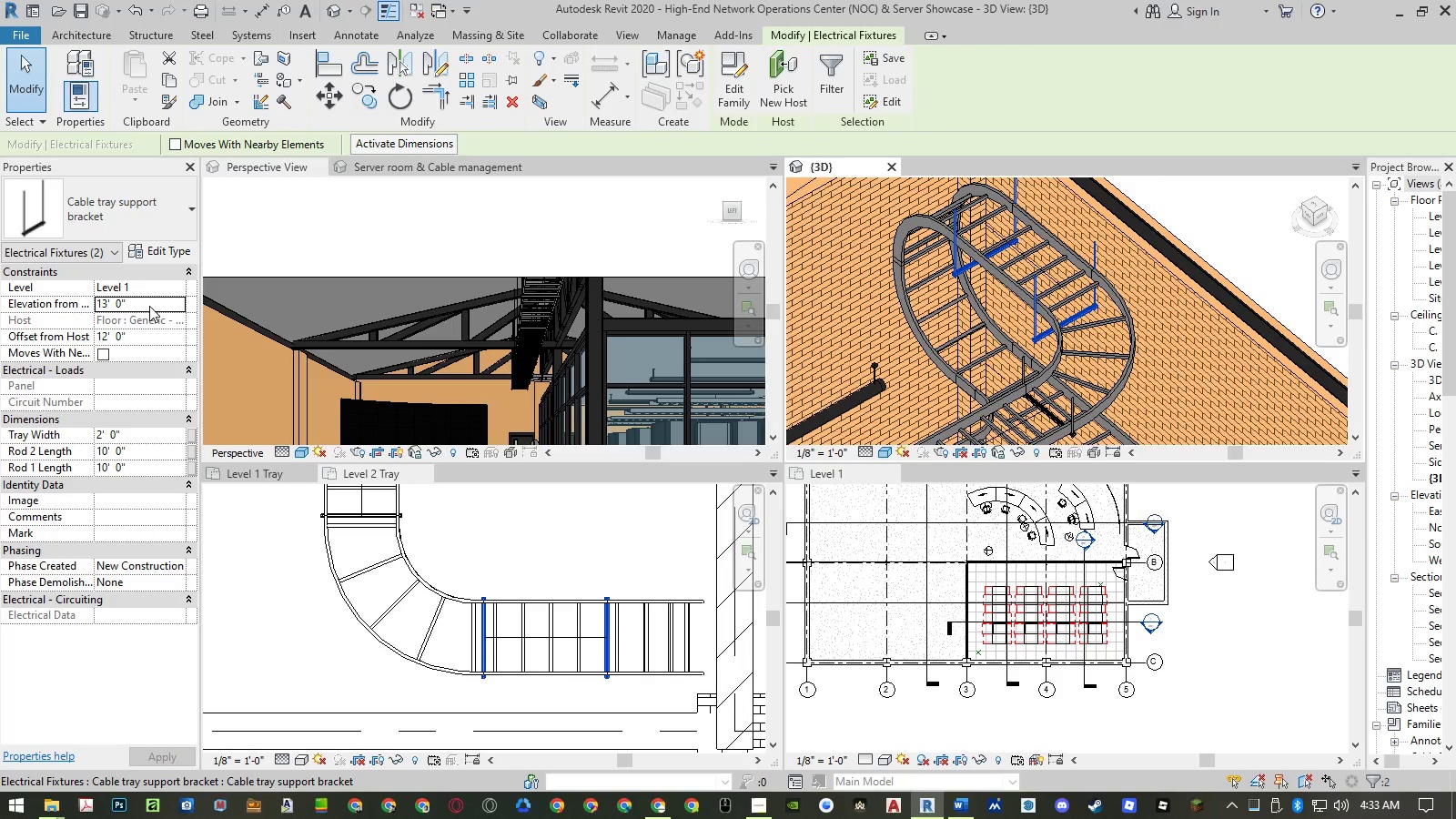 
left_click([149, 306])
 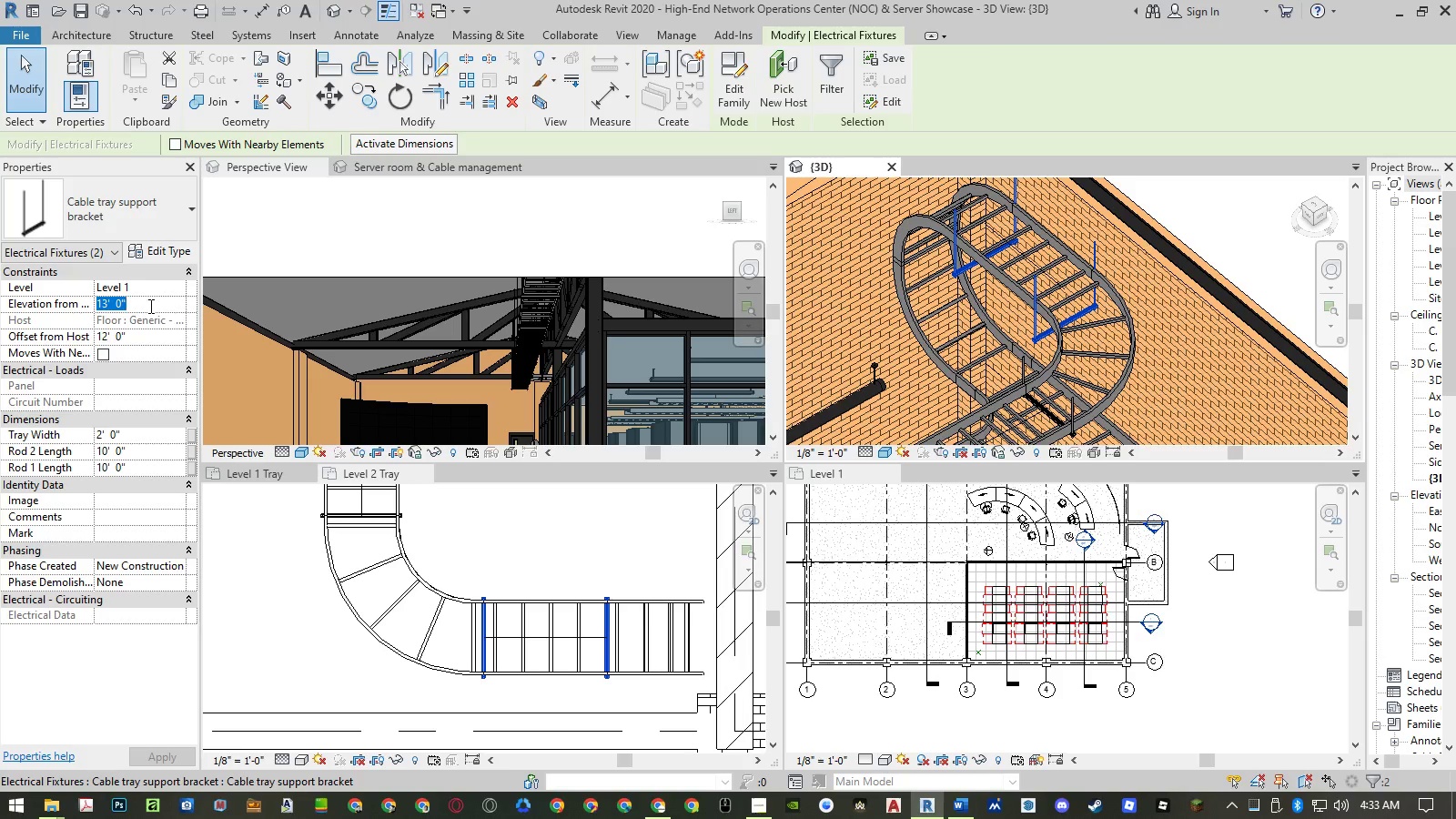 
key(Numpad1)
 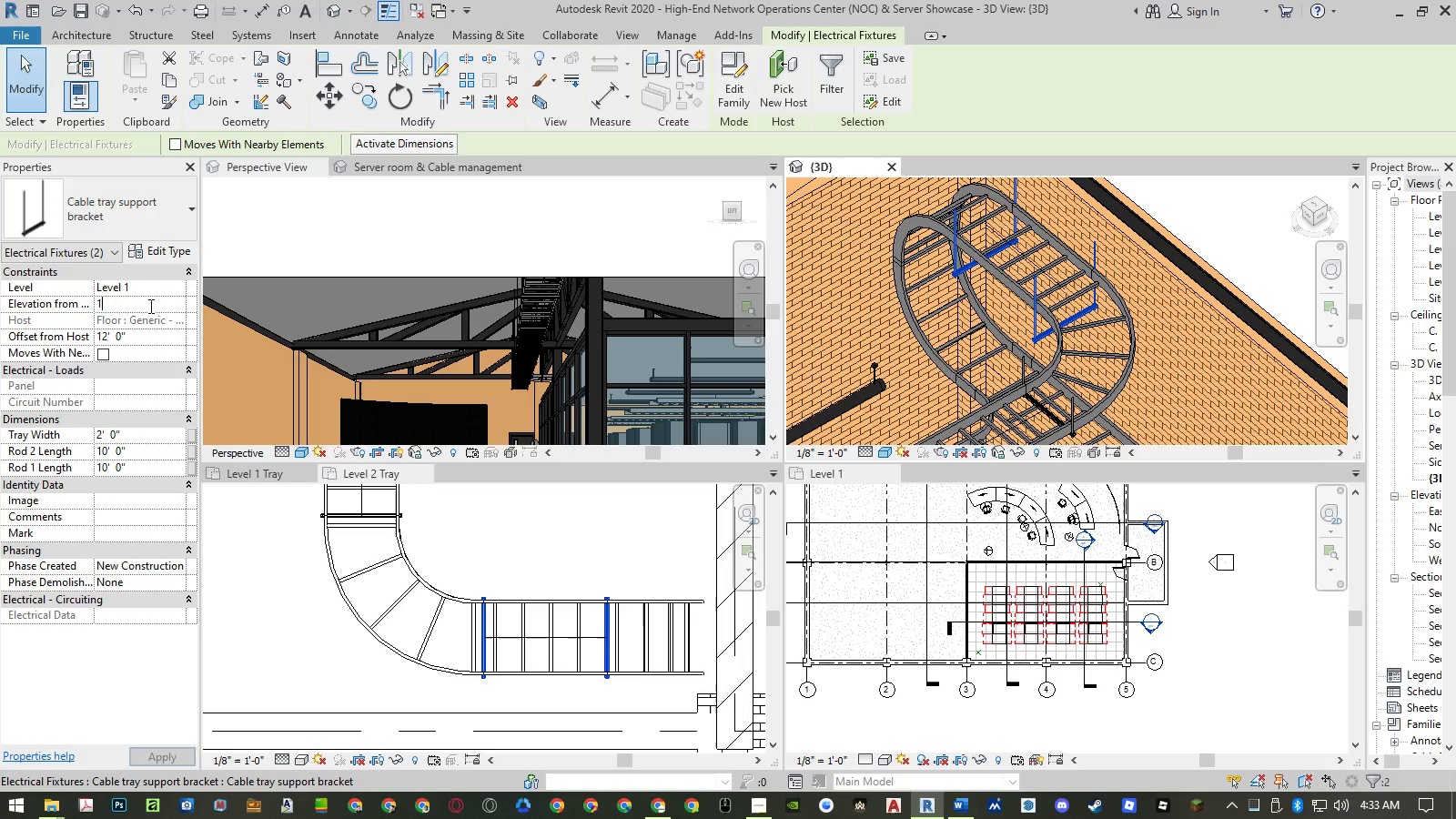 
key(Numpad4)
 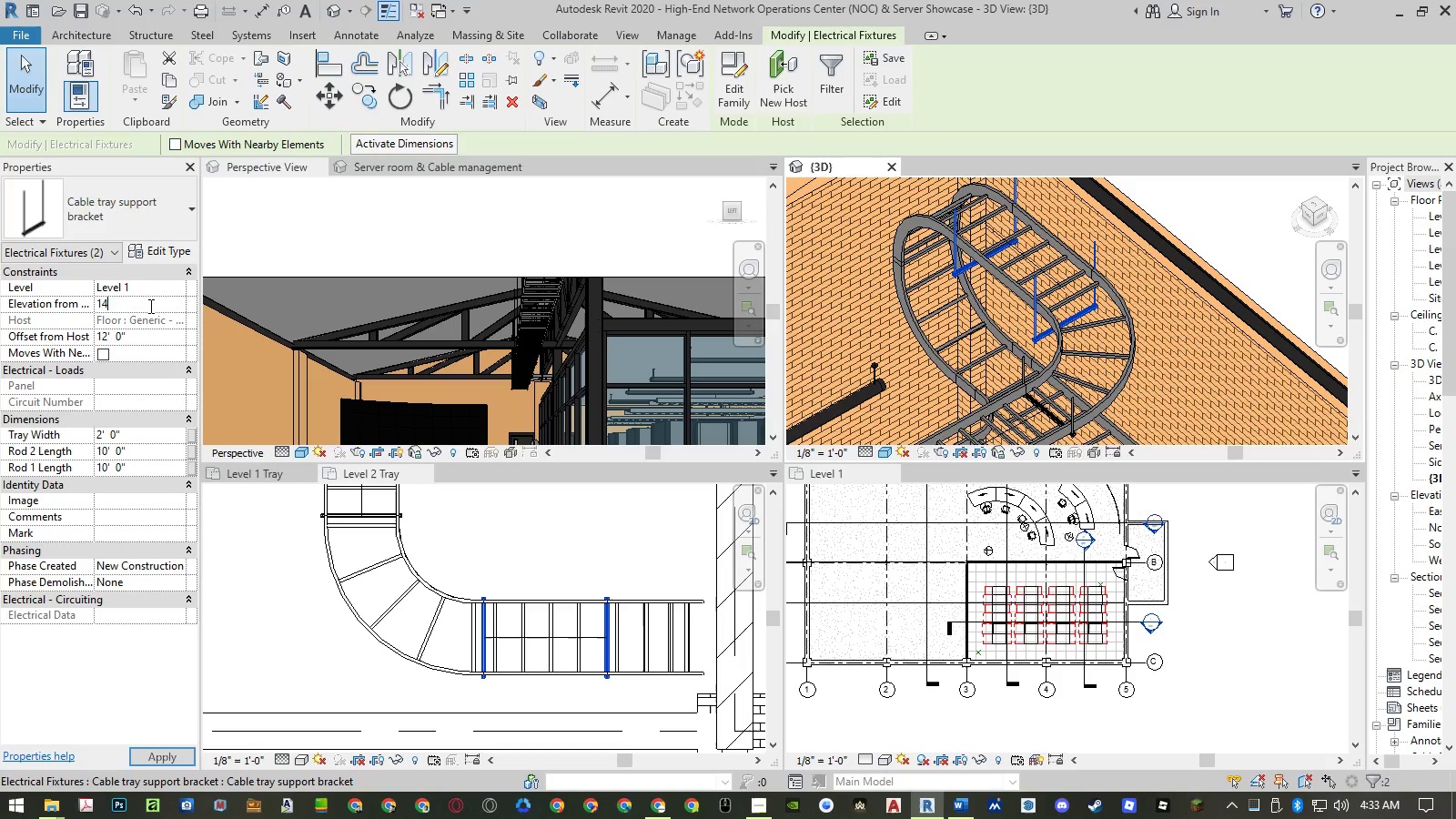 
key(NumpadEnter)
 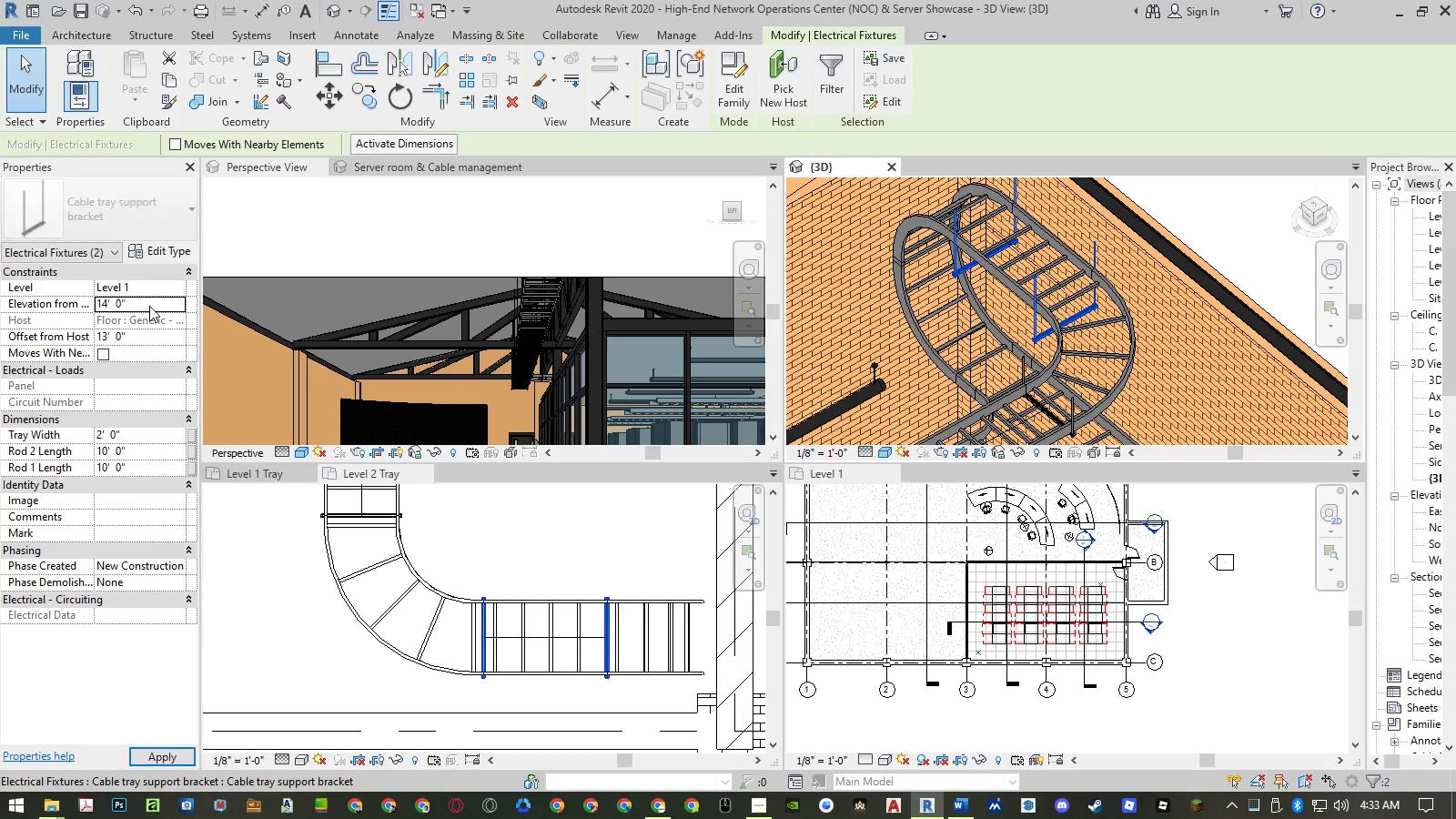 
key(NumpadEnter)
 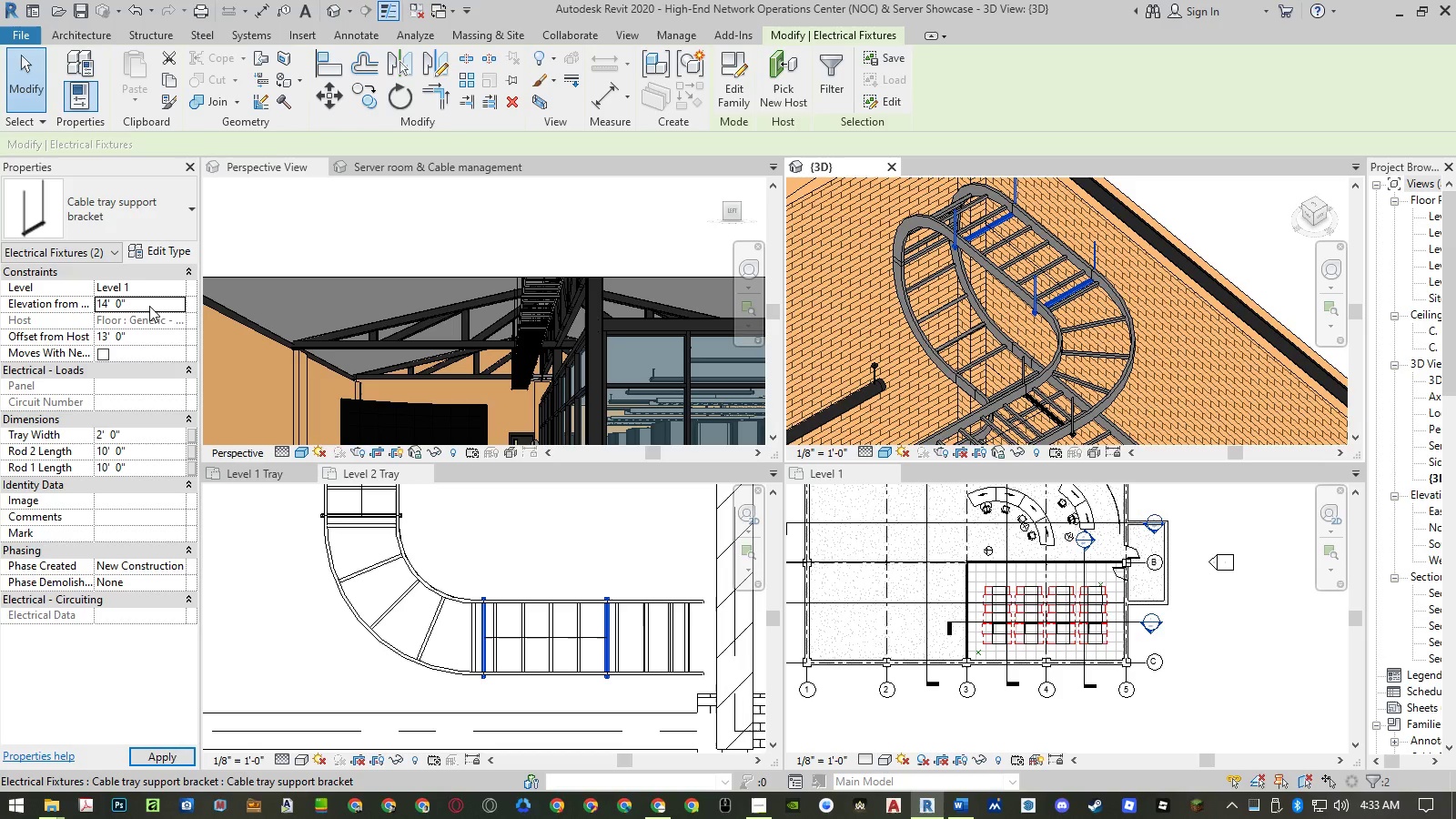 
key(Escape)
 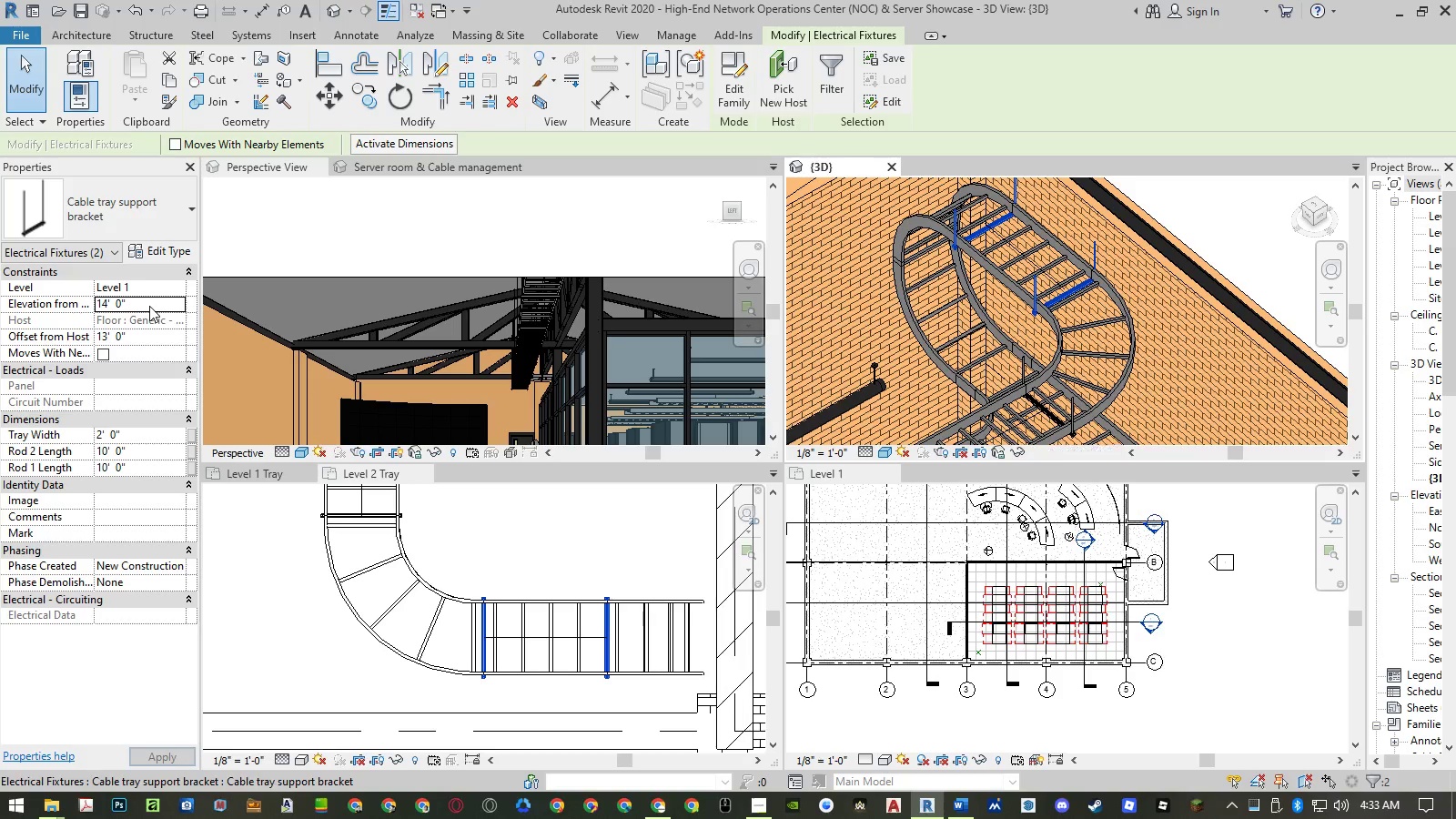 
key(Escape)
 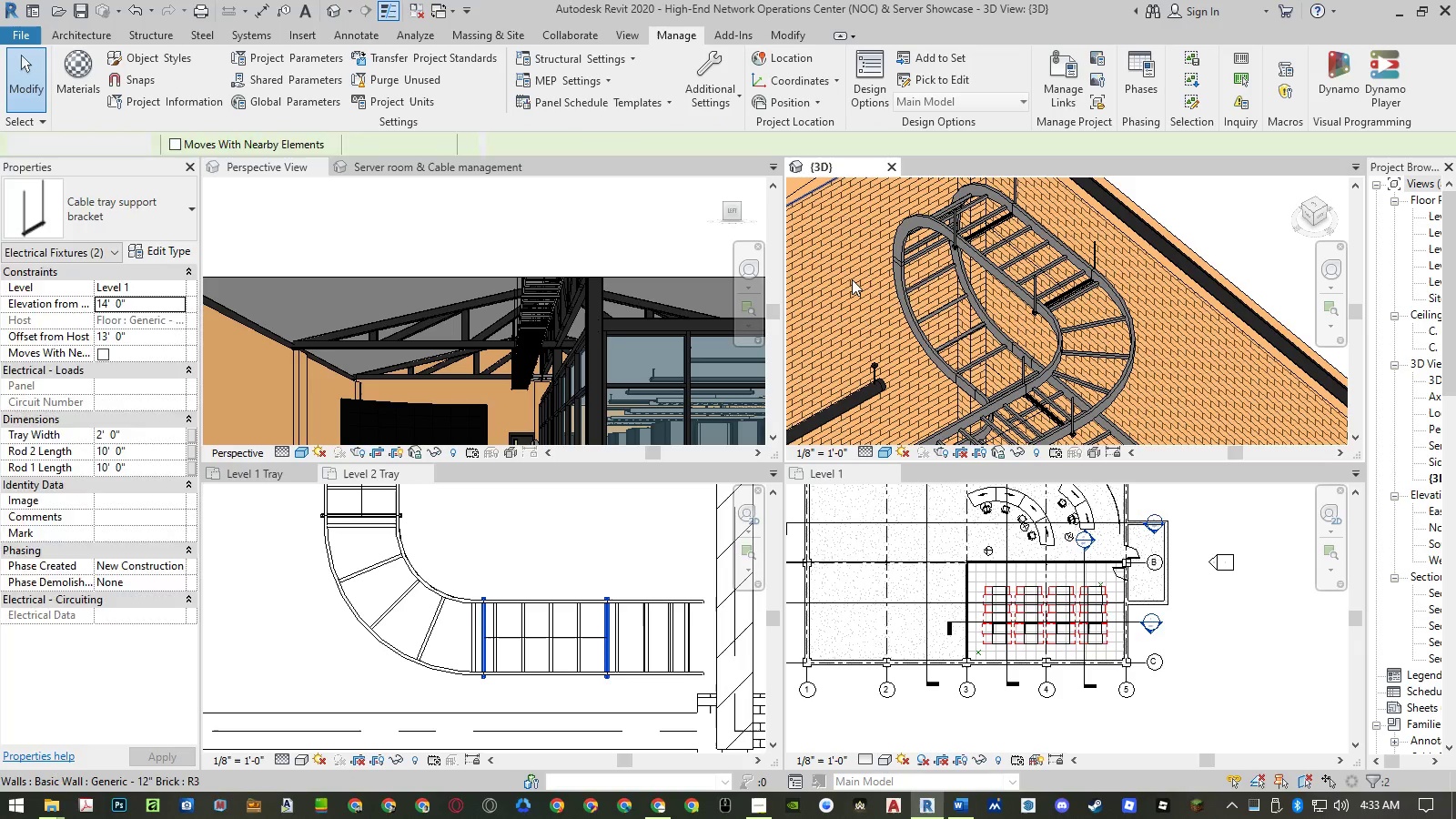 
key(Escape)
 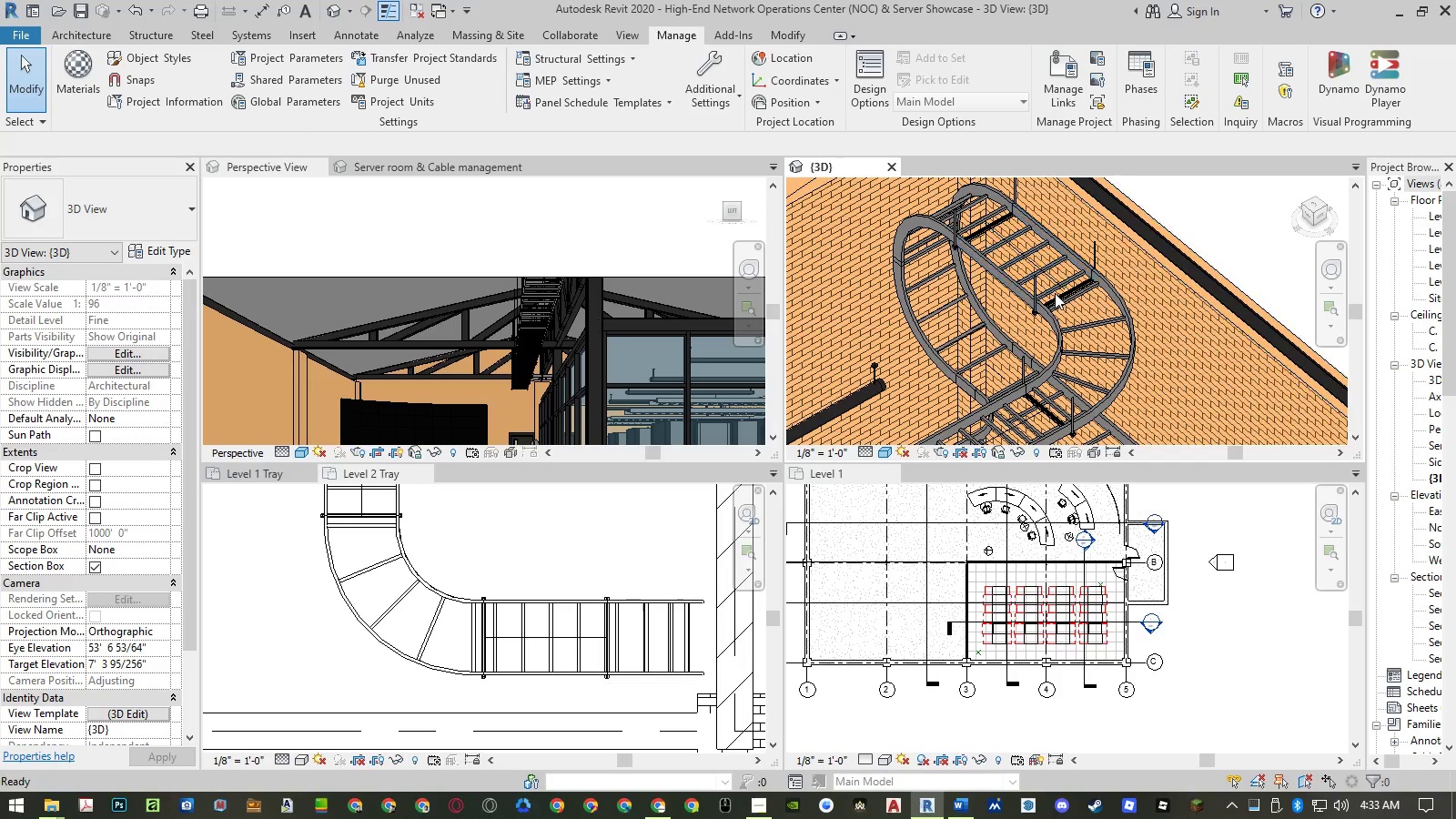 
key(Escape)
 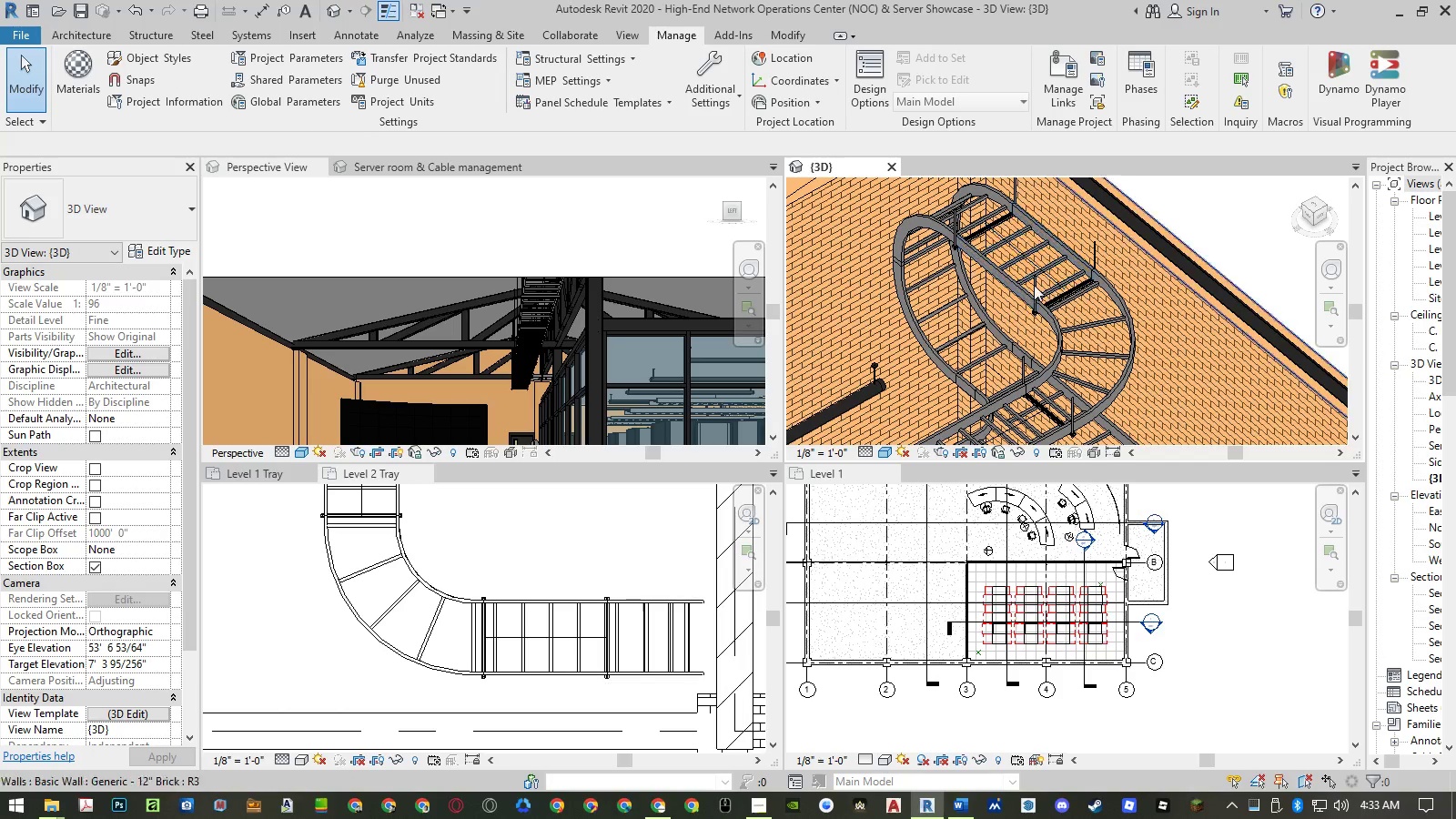 
scroll: coordinate [973, 330], scroll_direction: down, amount: 3.0
 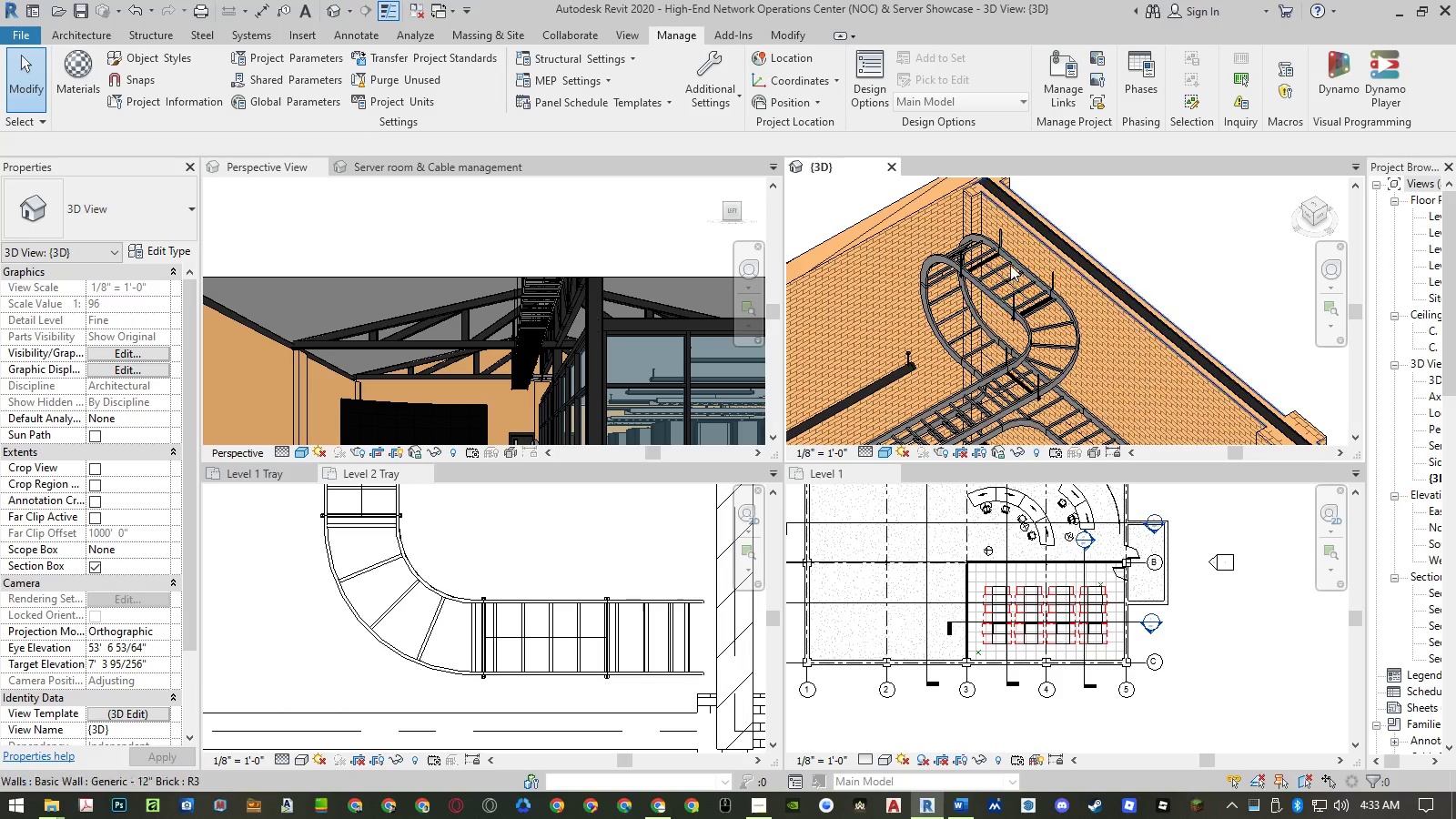 
scroll: coordinate [1025, 246], scroll_direction: up, amount: 4.0
 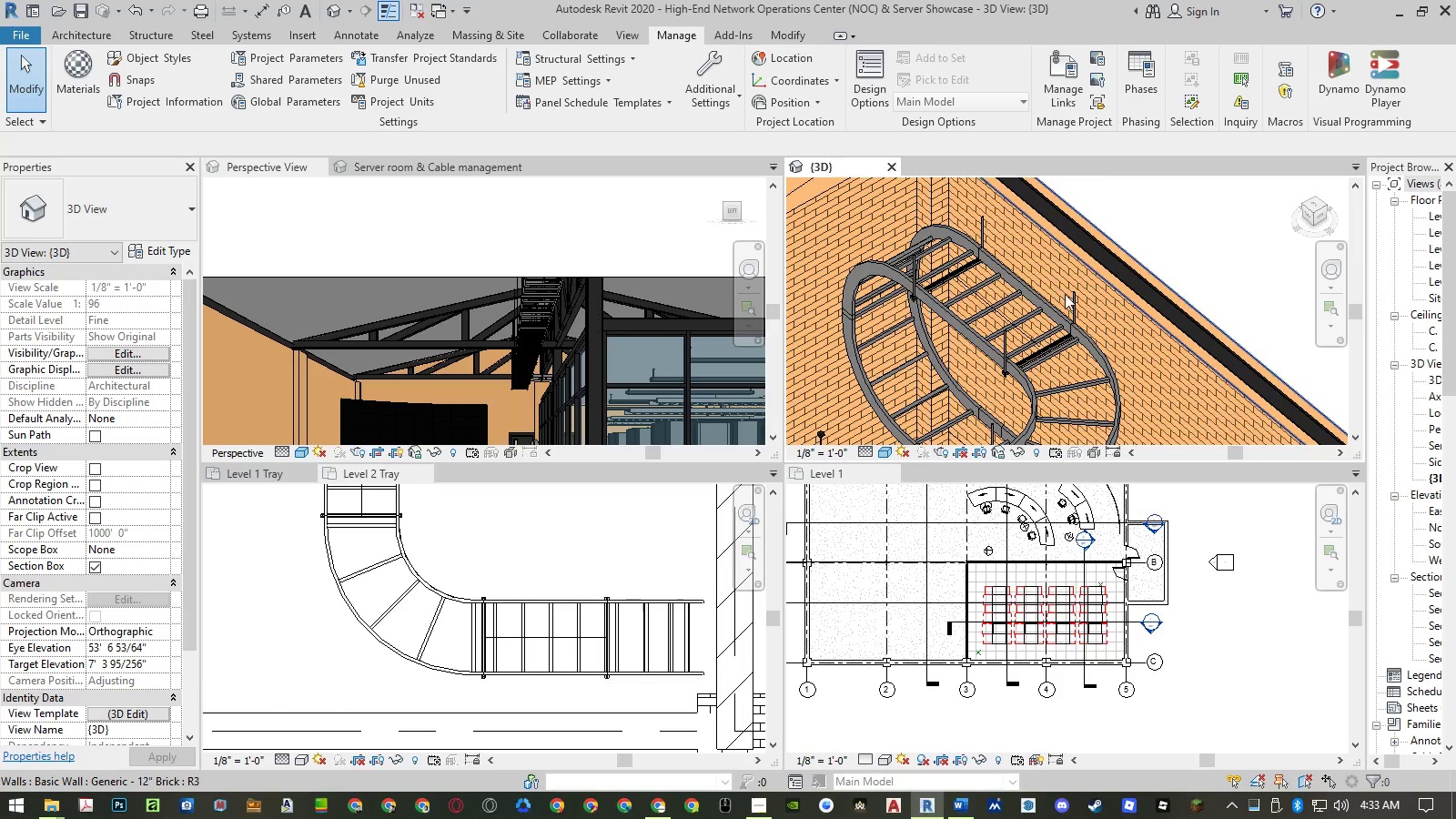 
left_click([1074, 299])
 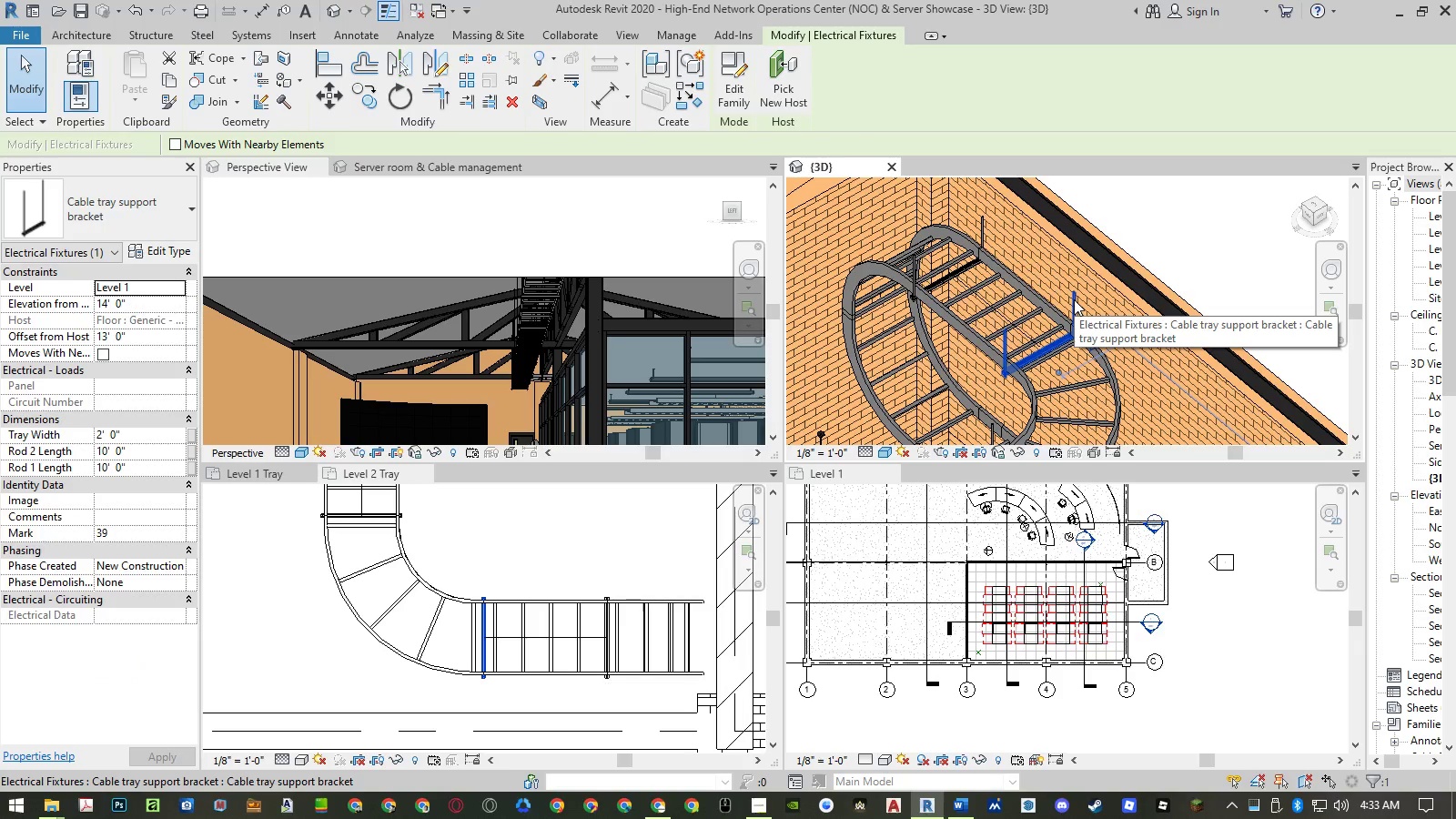 
key(Escape)
 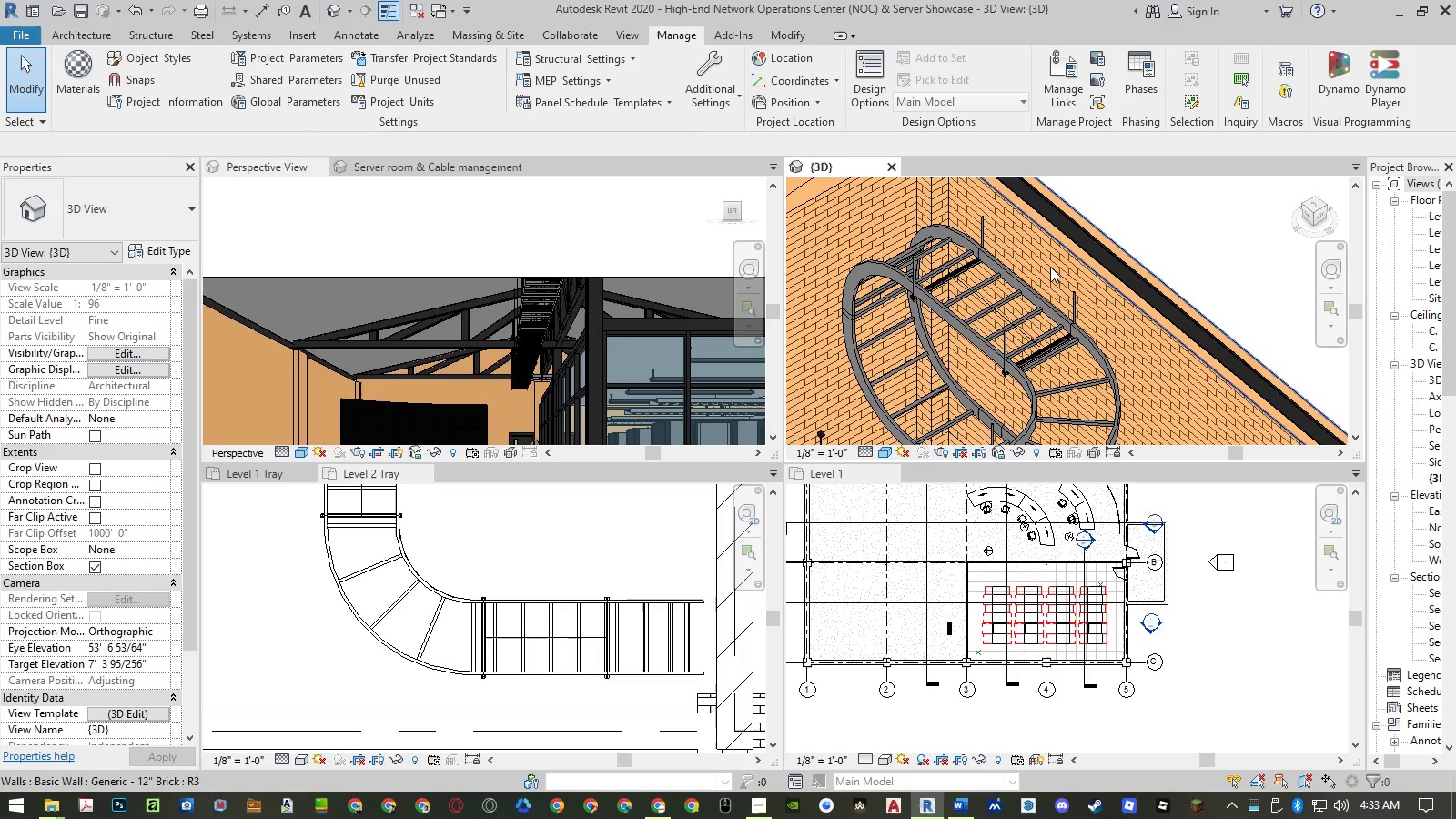 
key(Escape)
 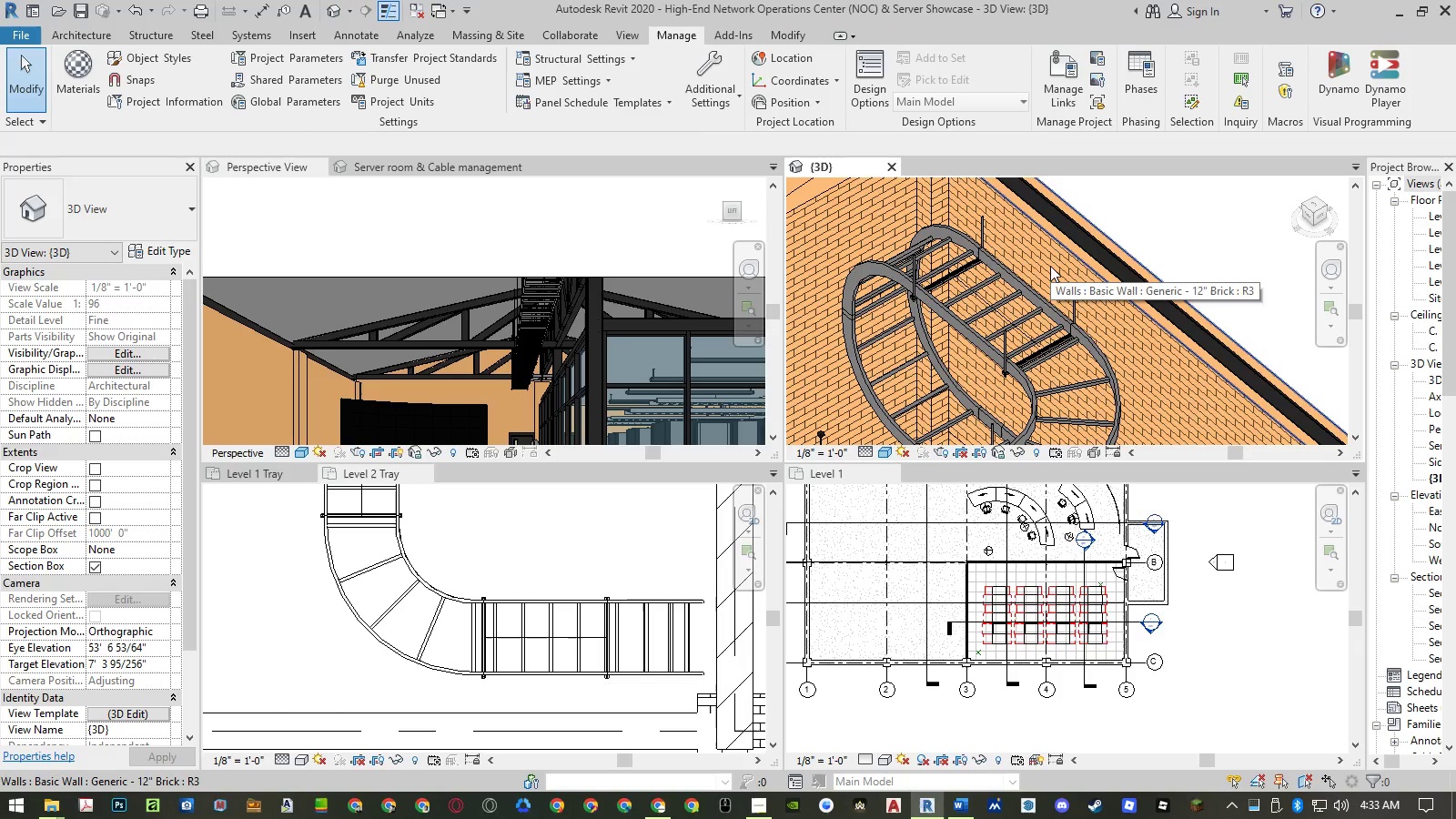 
scroll: coordinate [1070, 243], scroll_direction: down, amount: 14.0
 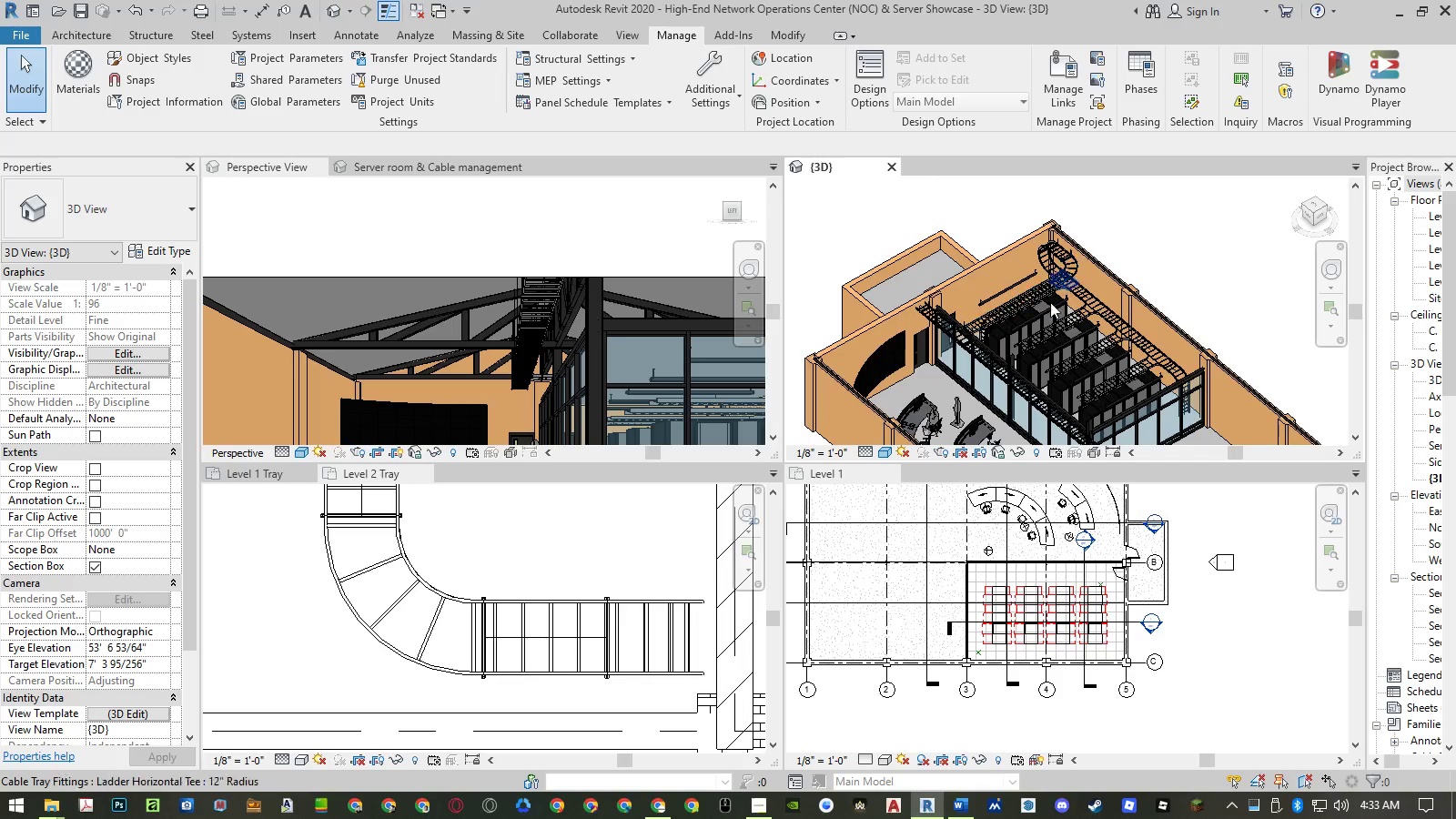 
scroll: coordinate [1038, 306], scroll_direction: up, amount: 5.0
 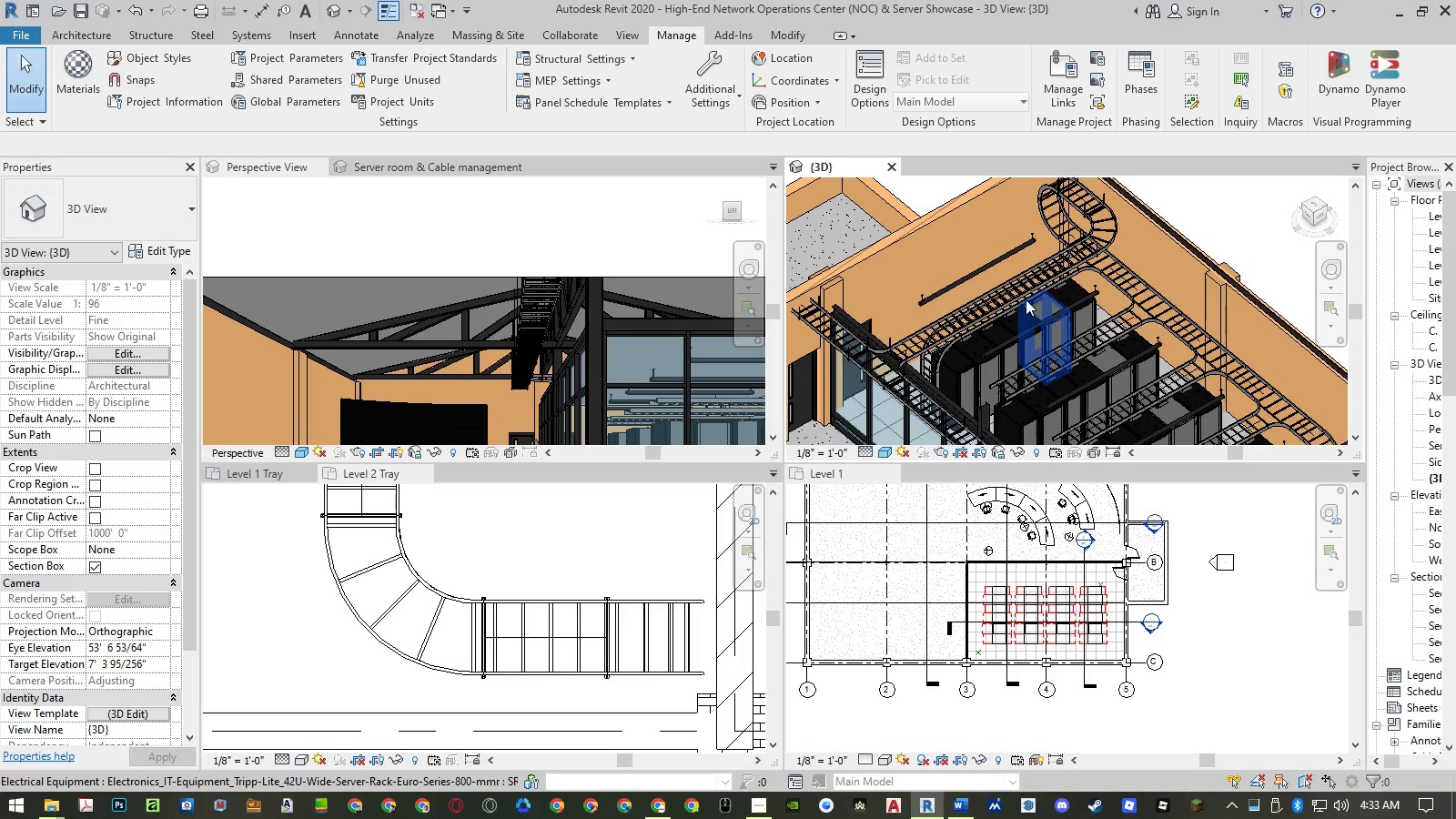 
scroll: coordinate [900, 258], scroll_direction: down, amount: 3.0
 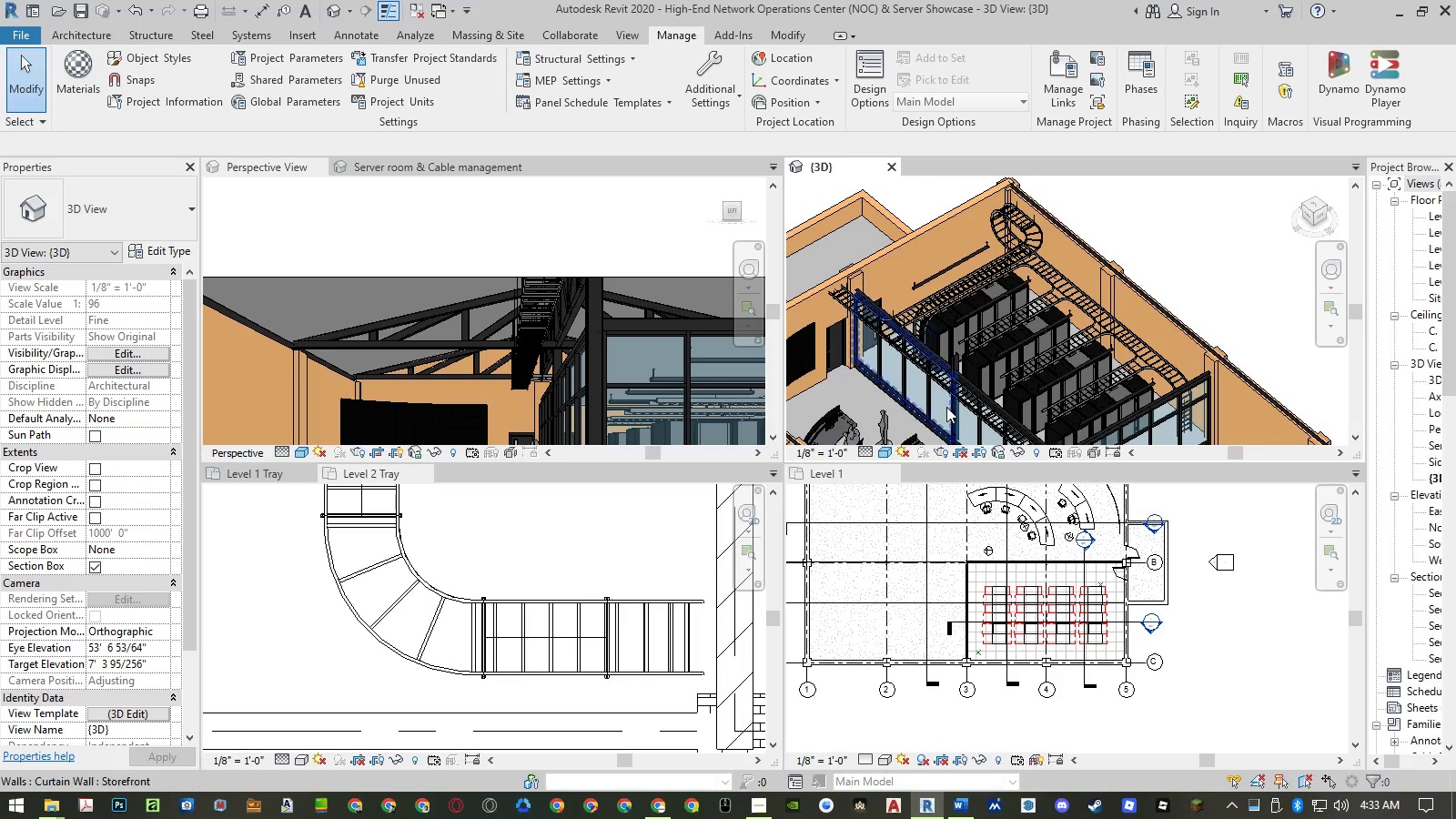 
scroll: coordinate [943, 411], scroll_direction: up, amount: 5.0
 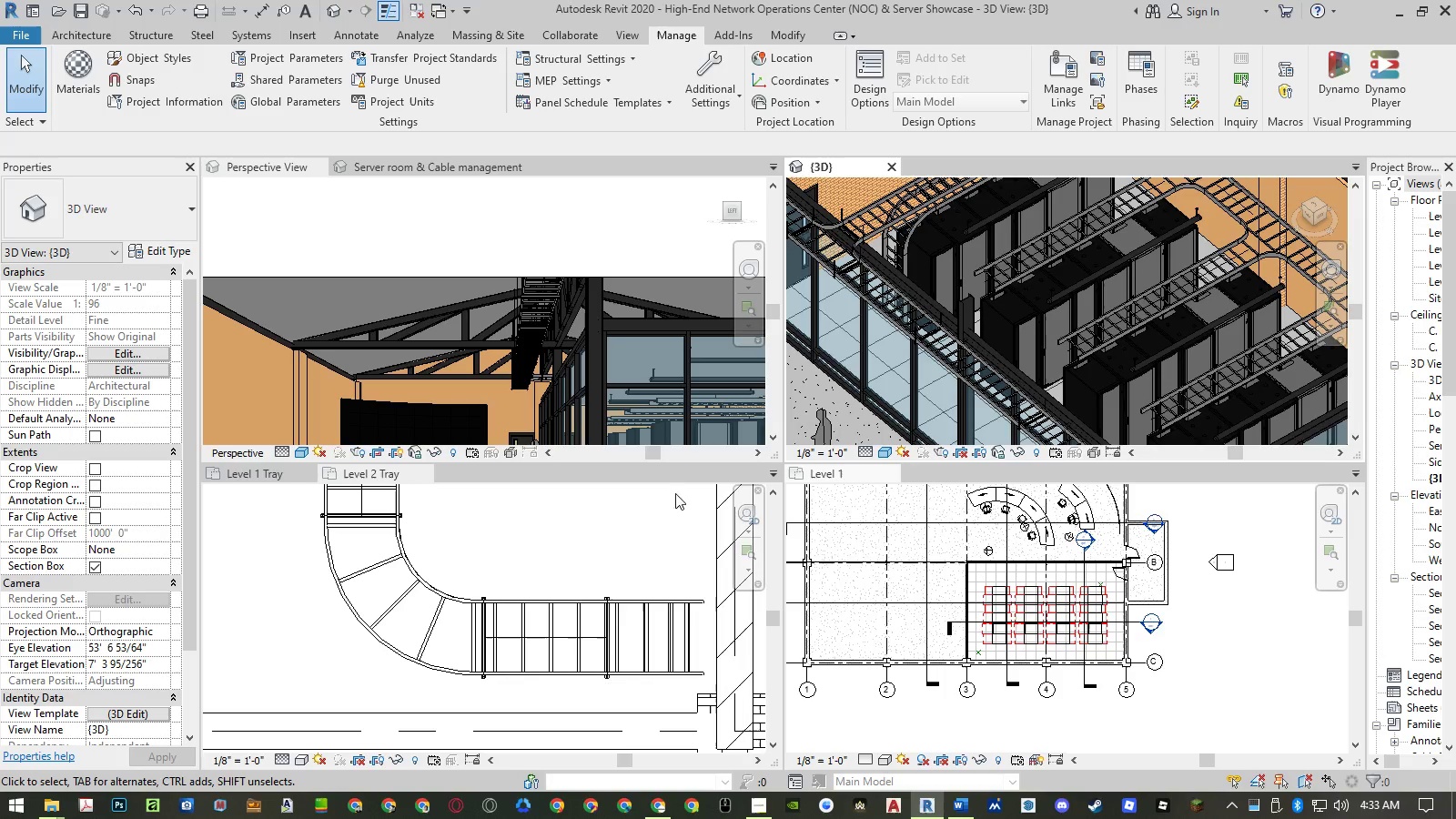 
left_click([576, 517])
 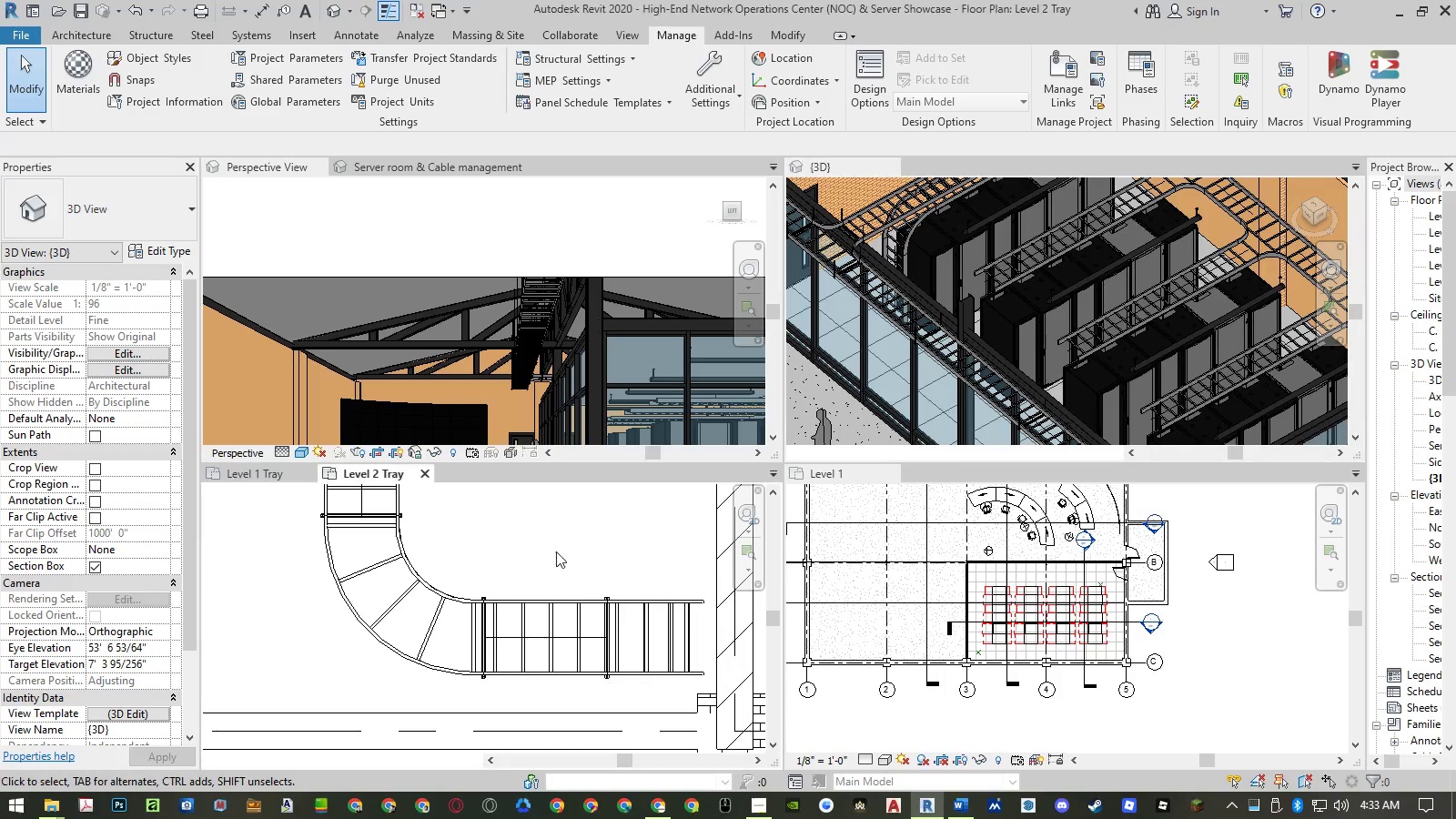 
scroll: coordinate [505, 616], scroll_direction: down, amount: 15.0
 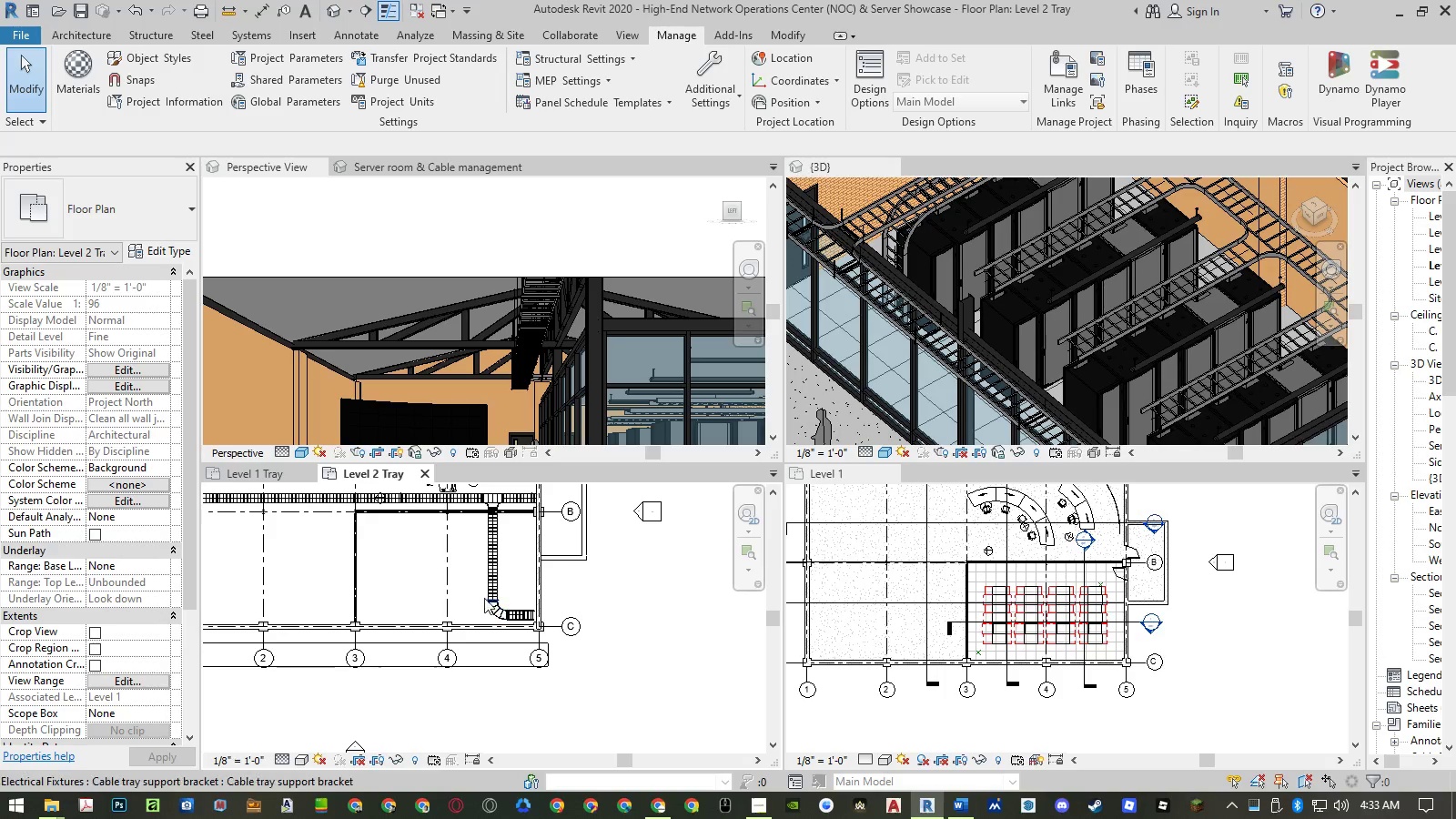 
scroll: coordinate [506, 608], scroll_direction: up, amount: 10.0
 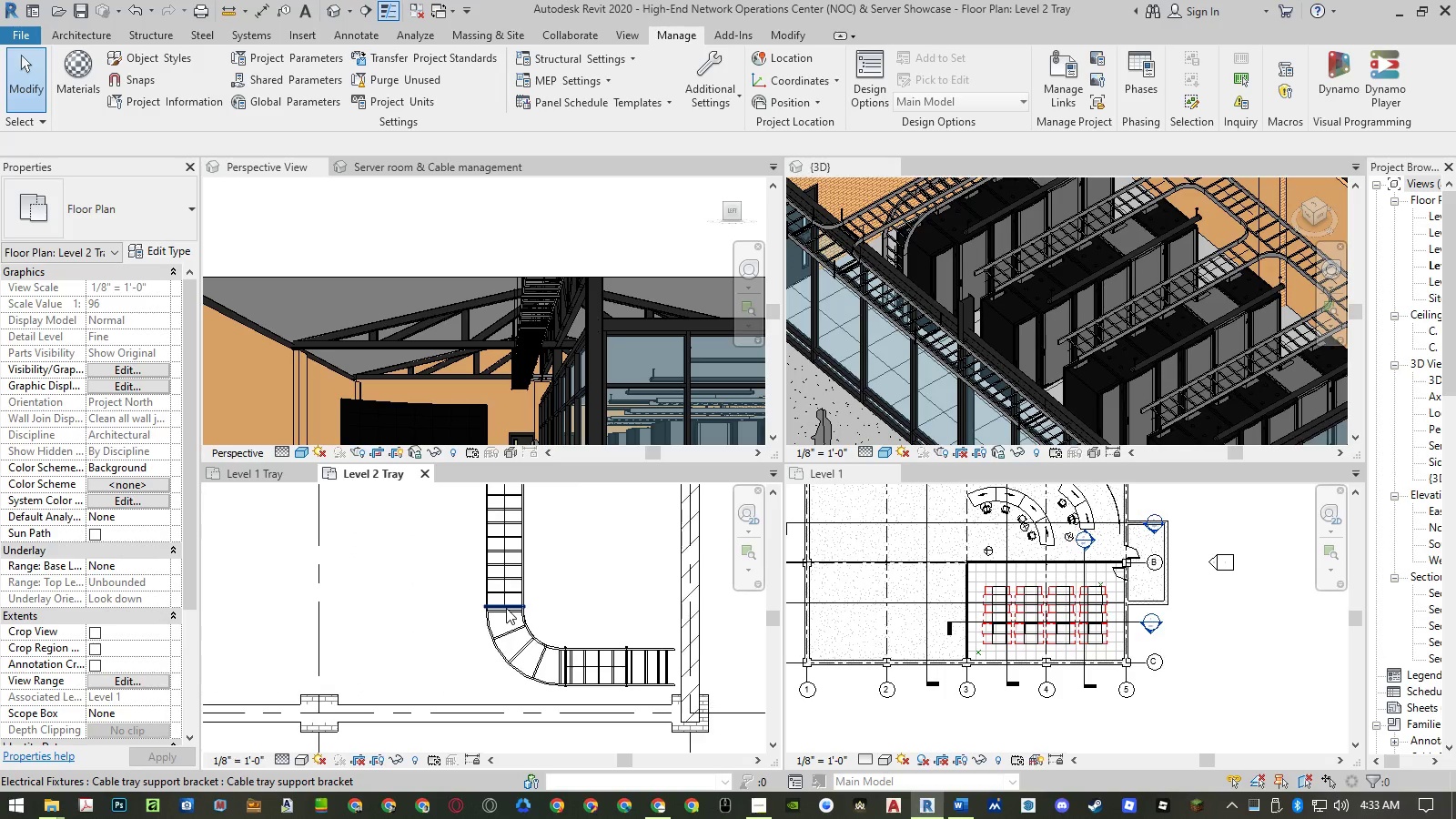 
left_click([506, 608])
 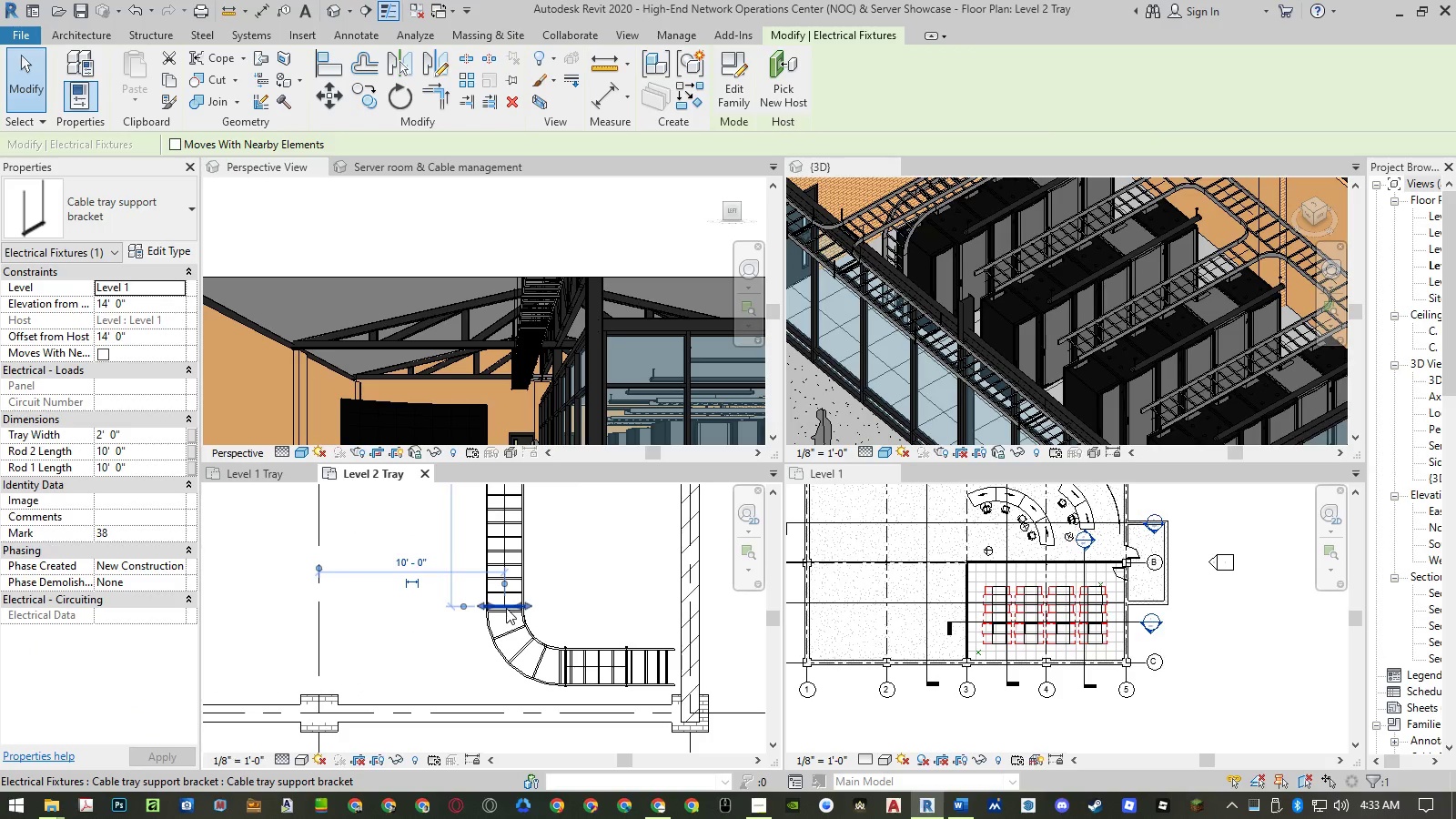 
type(co )
 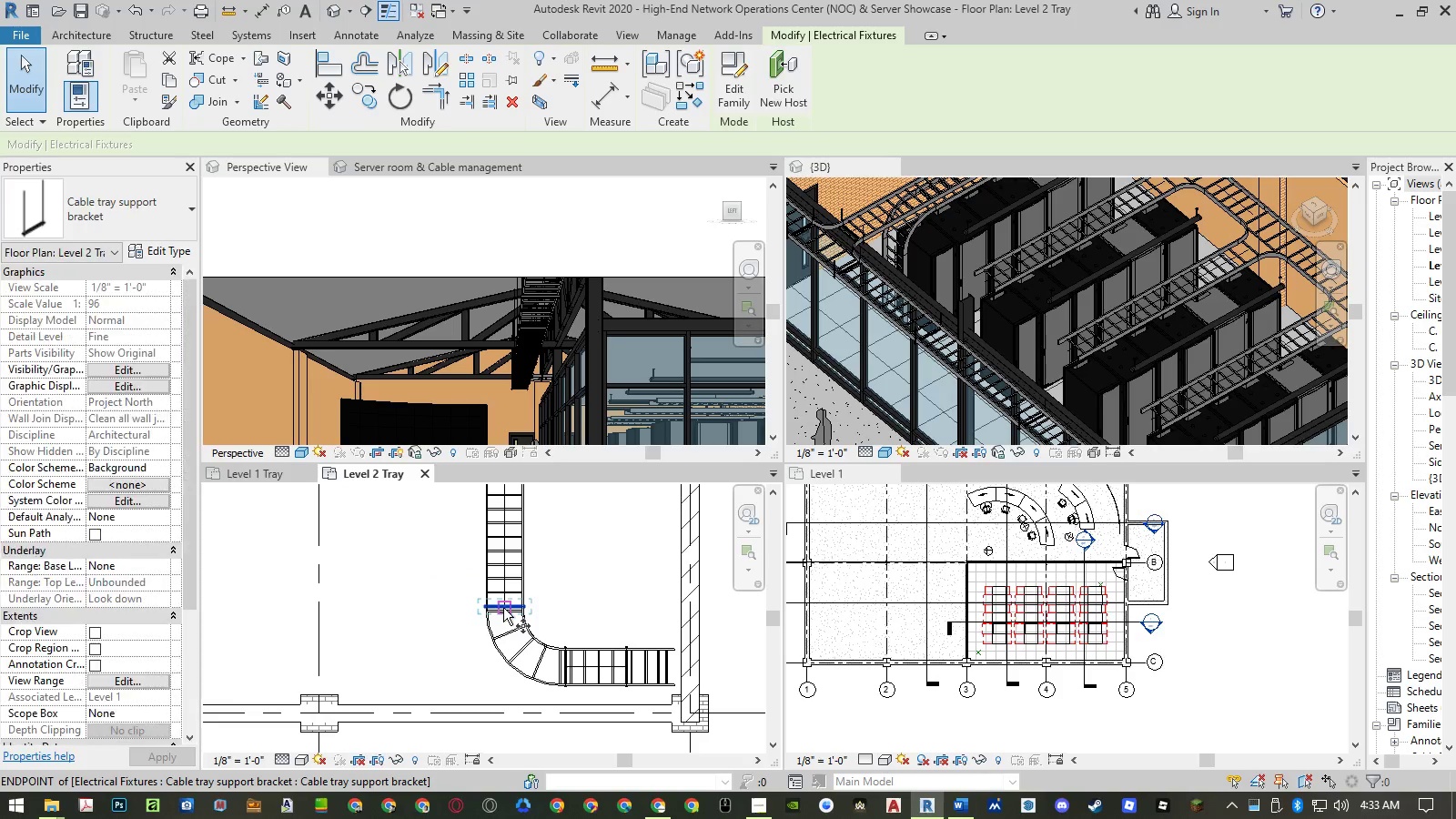 
scroll: coordinate [510, 600], scroll_direction: up, amount: 22.0
 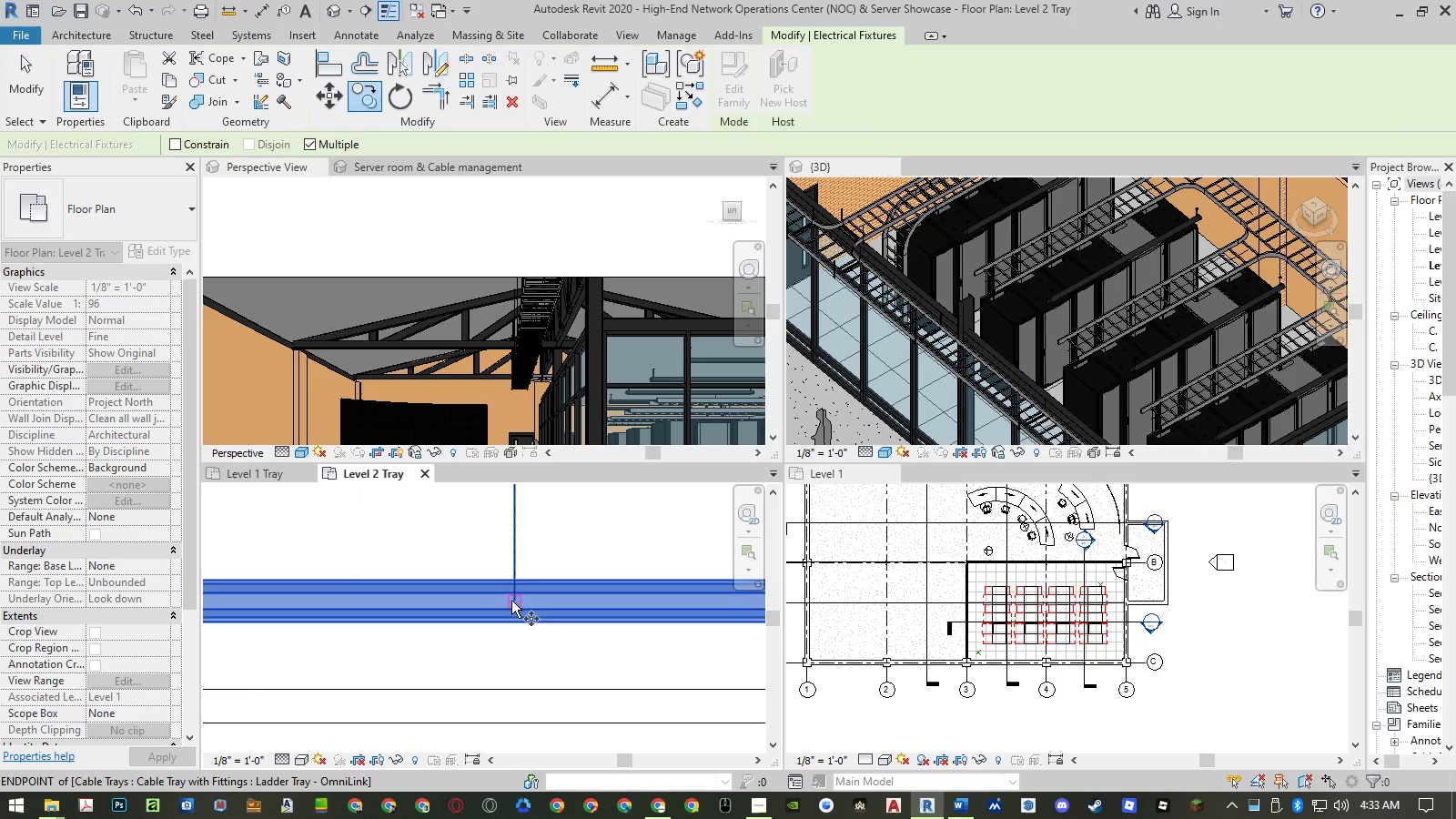 
left_click([511, 601])
 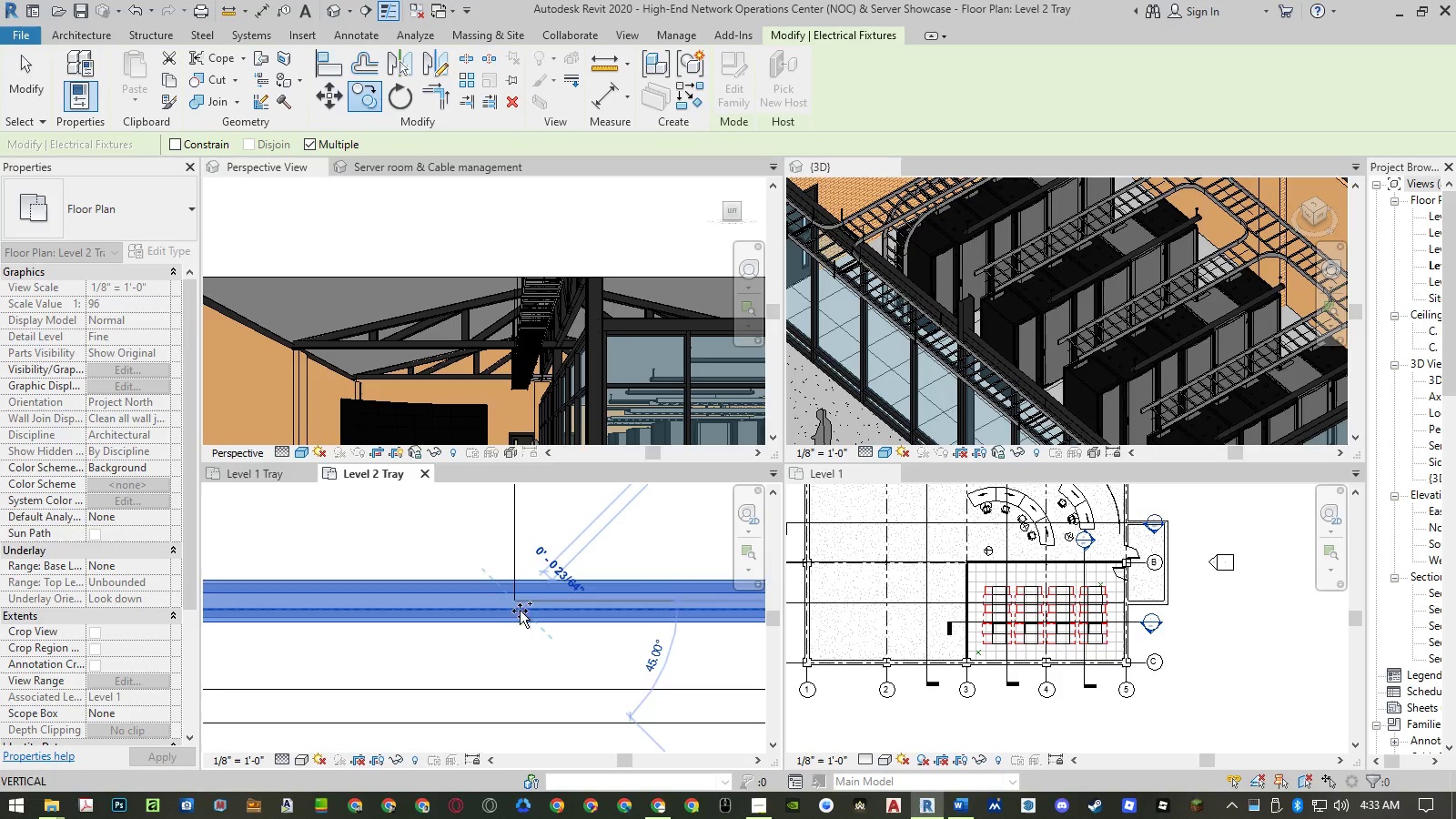 
scroll: coordinate [523, 642], scroll_direction: down, amount: 31.0
 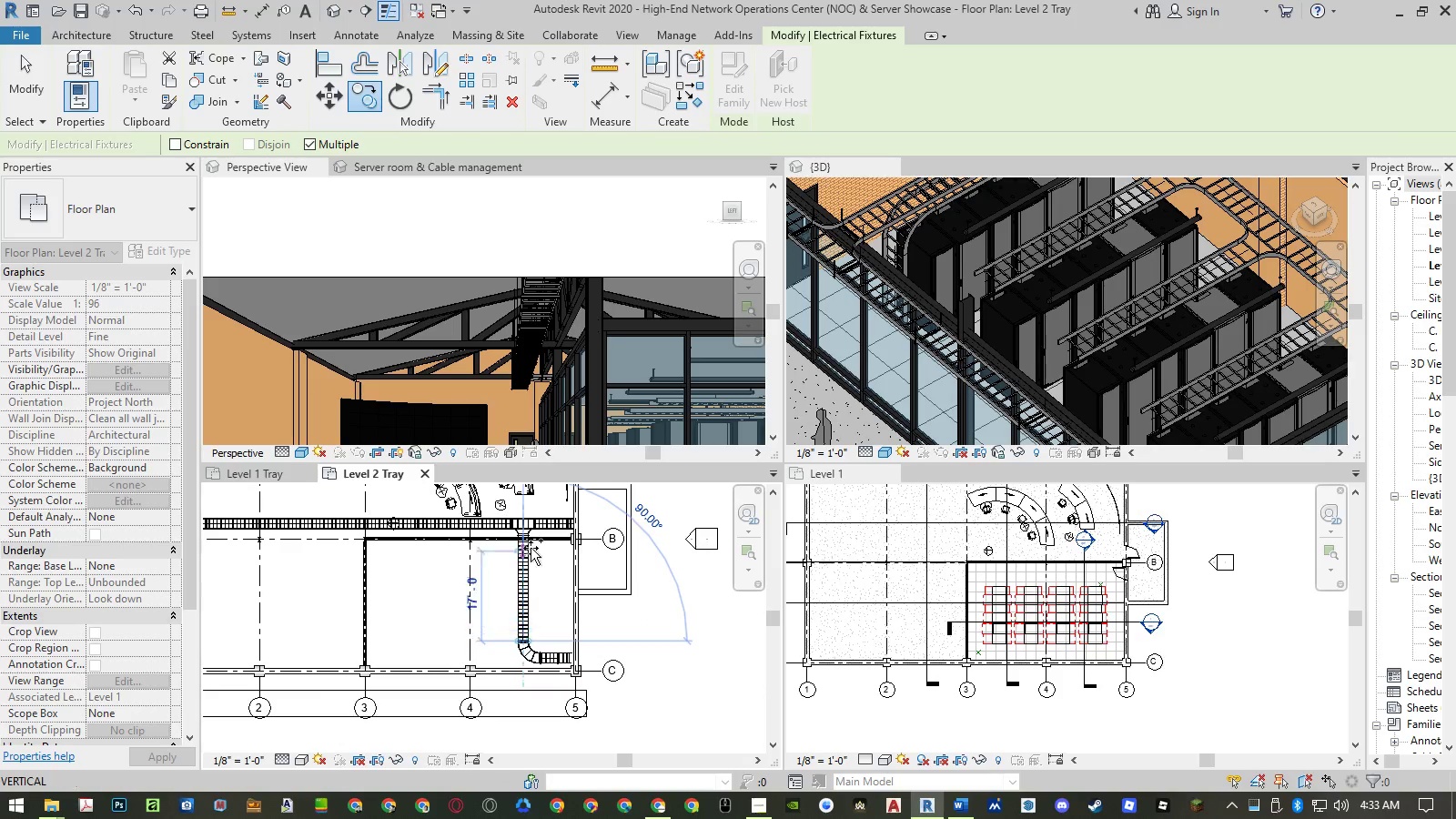 
scroll: coordinate [503, 505], scroll_direction: up, amount: 29.0
 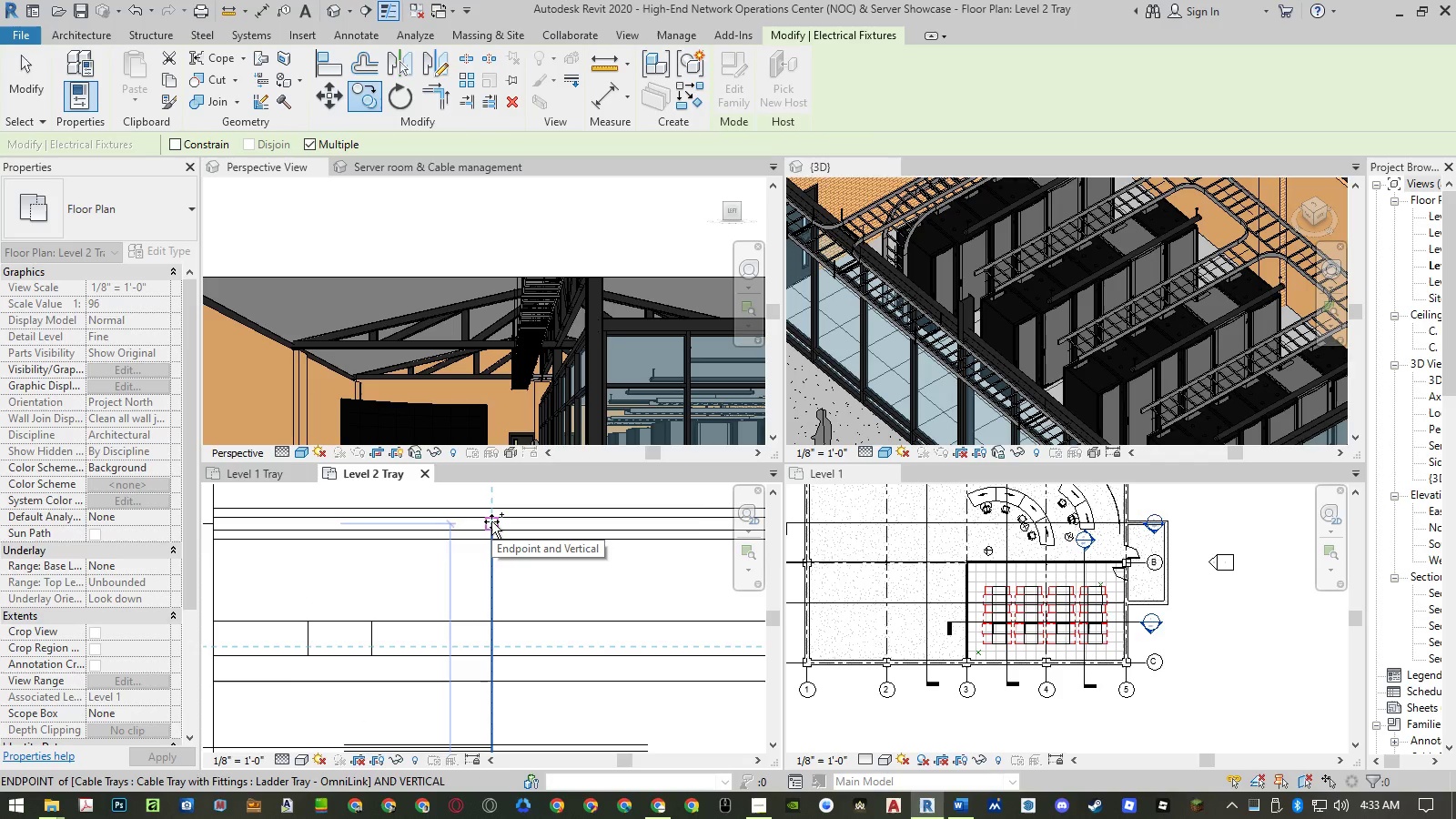 
scroll: coordinate [493, 531], scroll_direction: down, amount: 24.0
 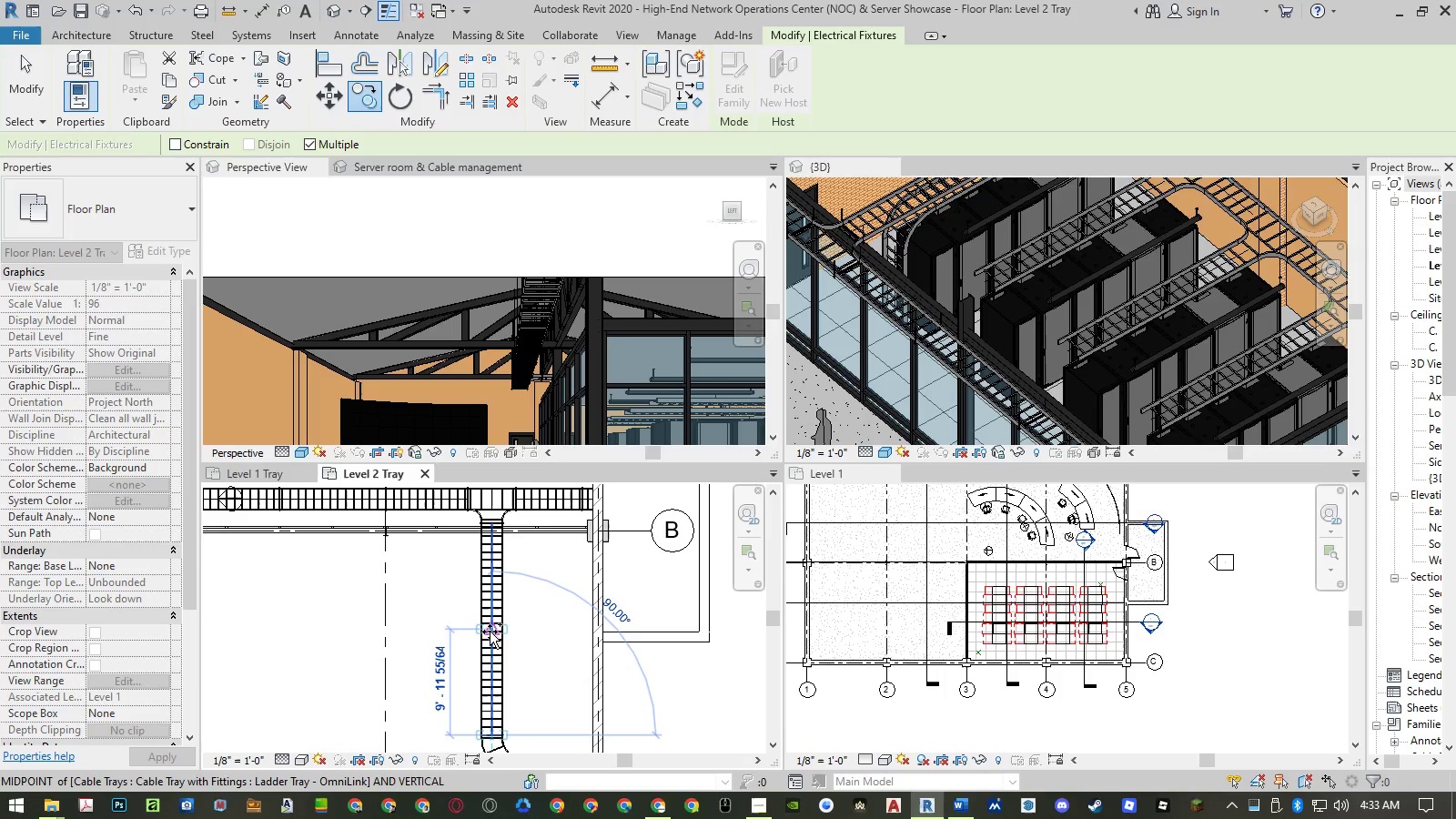 
left_click([490, 632])
 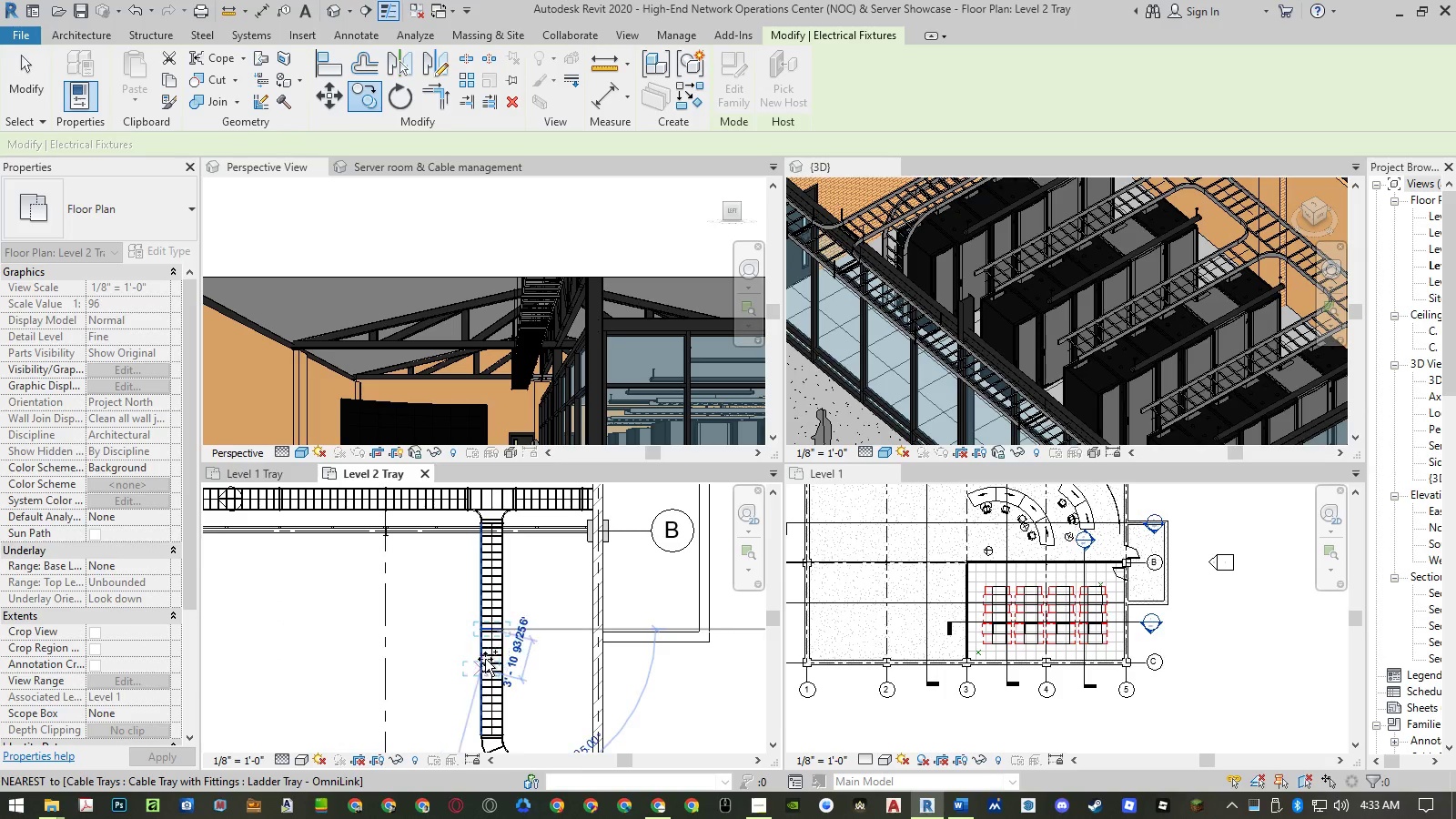 
key(Escape)
 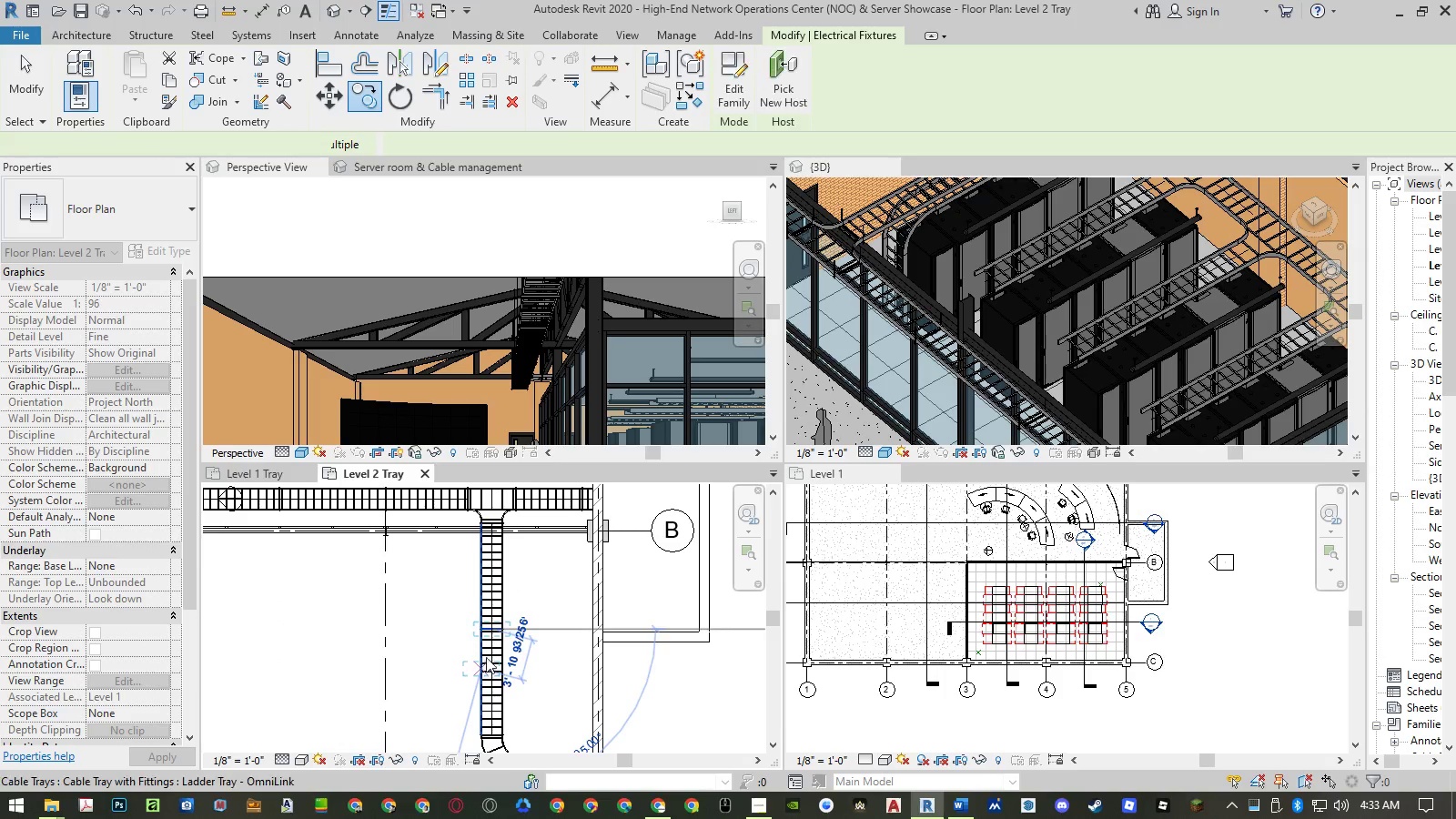 
key(Escape)
 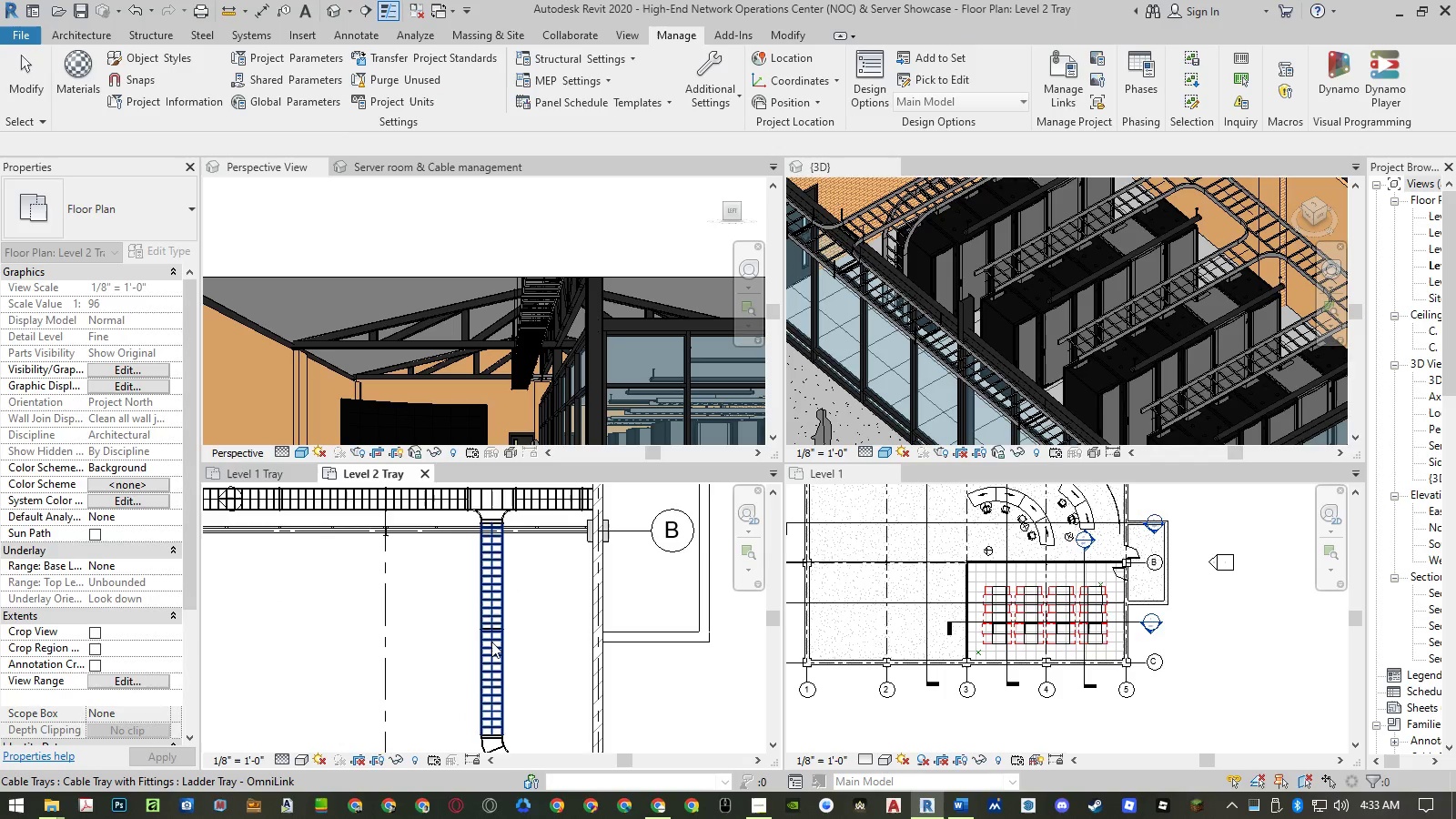 
scroll: coordinate [491, 634], scroll_direction: up, amount: 6.0
 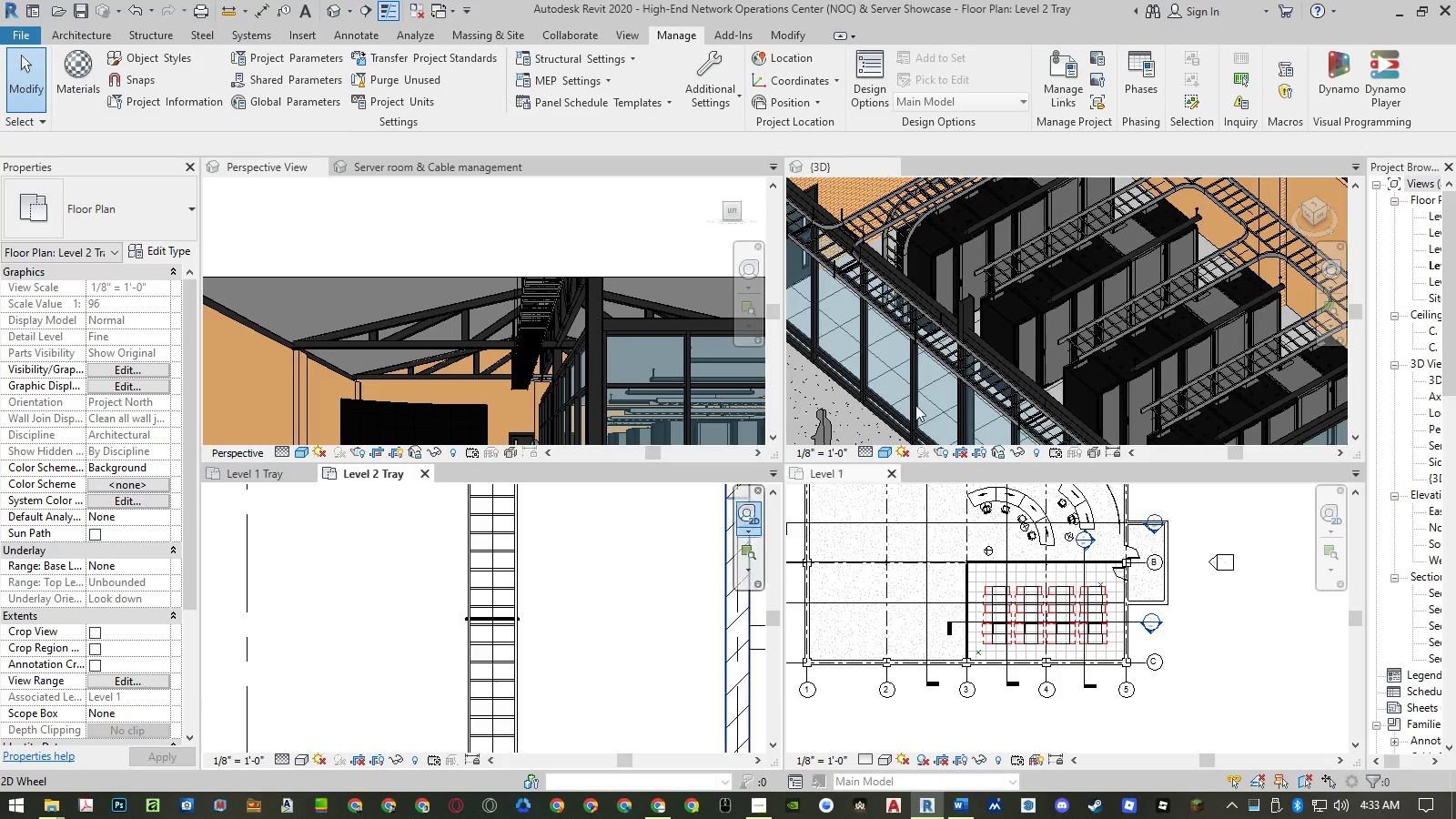 
scroll: coordinate [1035, 369], scroll_direction: down, amount: 4.0
 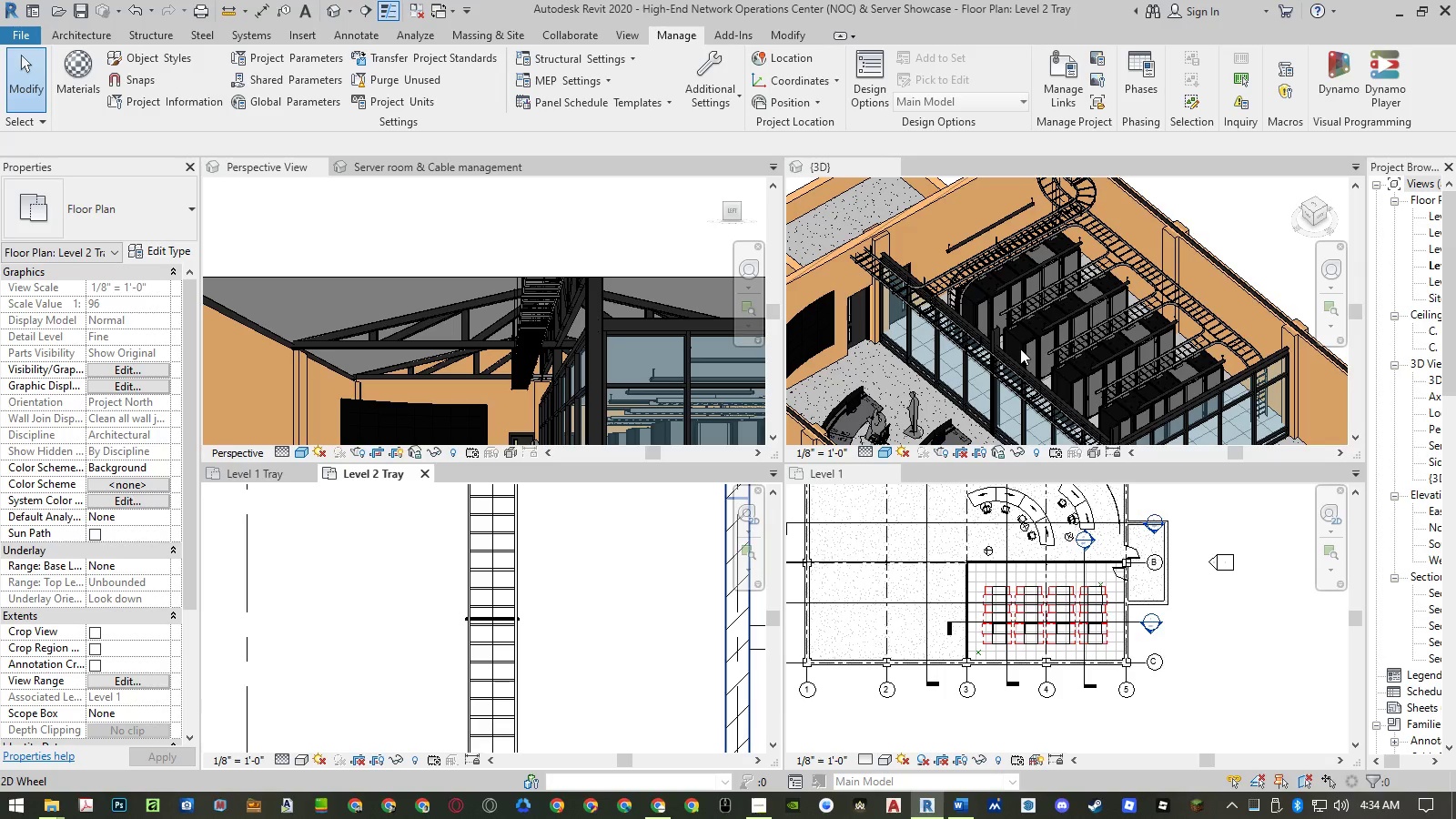 
wait(7.5)
 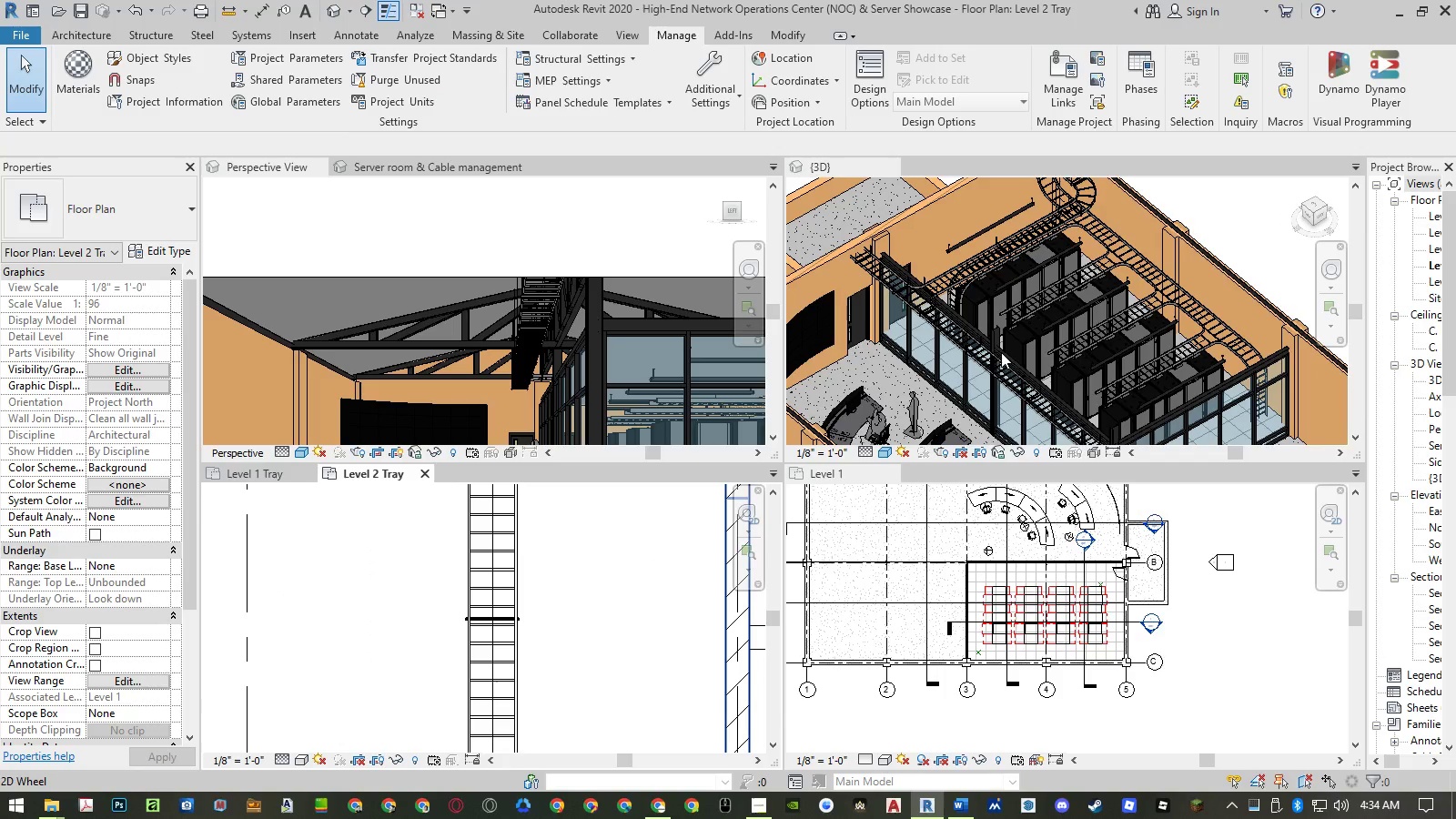 
left_click([662, 318])
 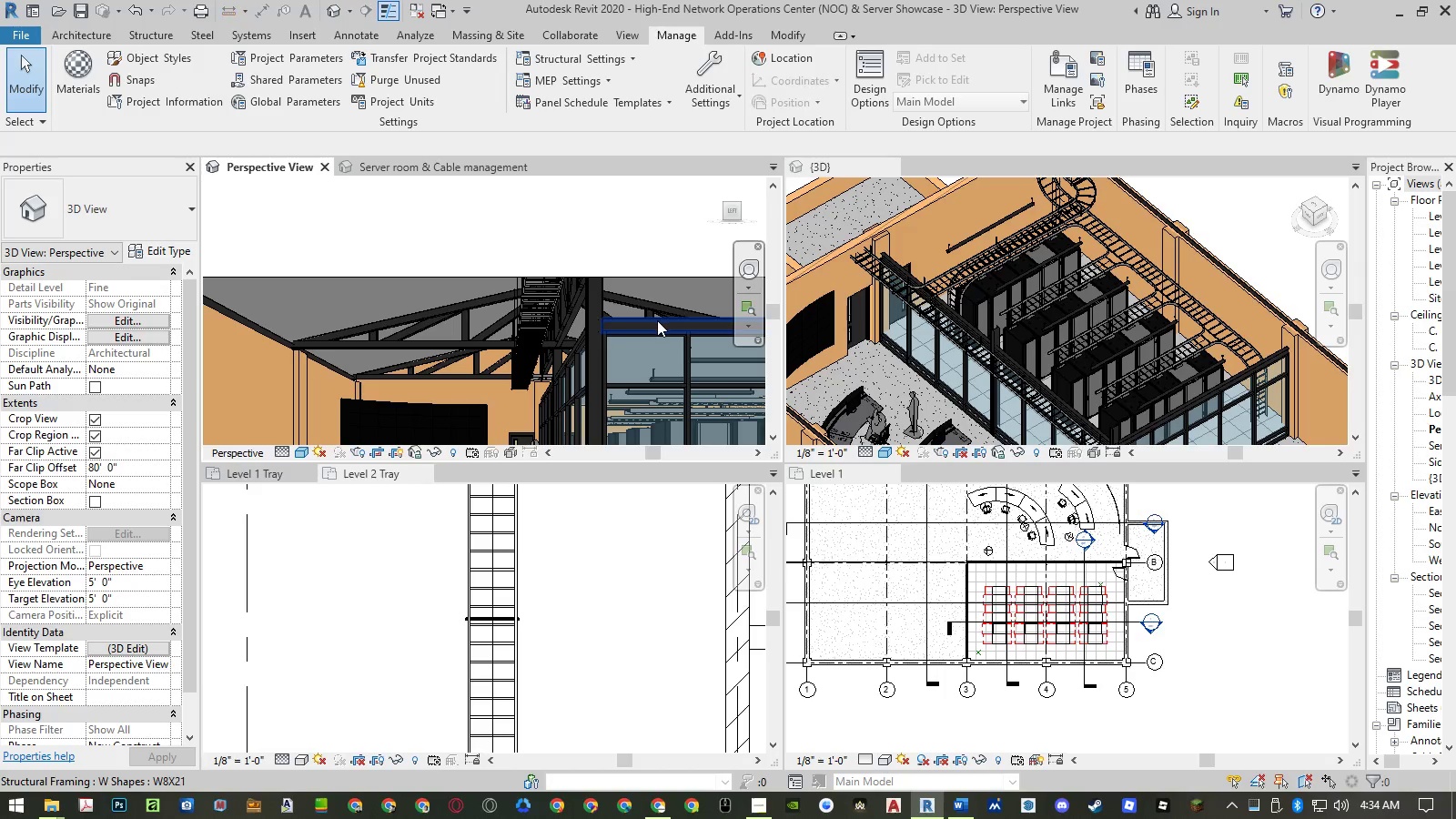 
left_click([657, 320])
 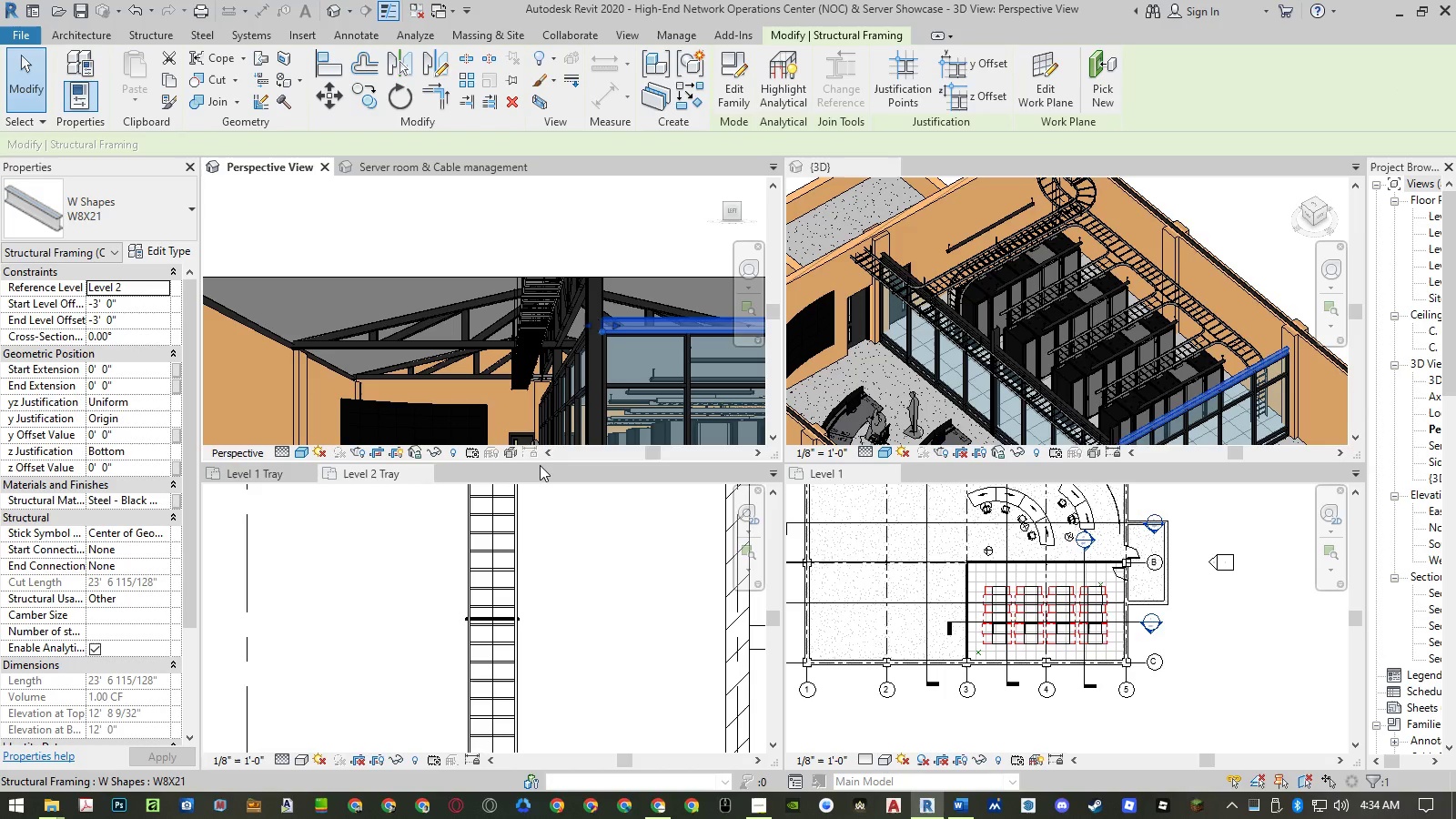 
key(Escape)
 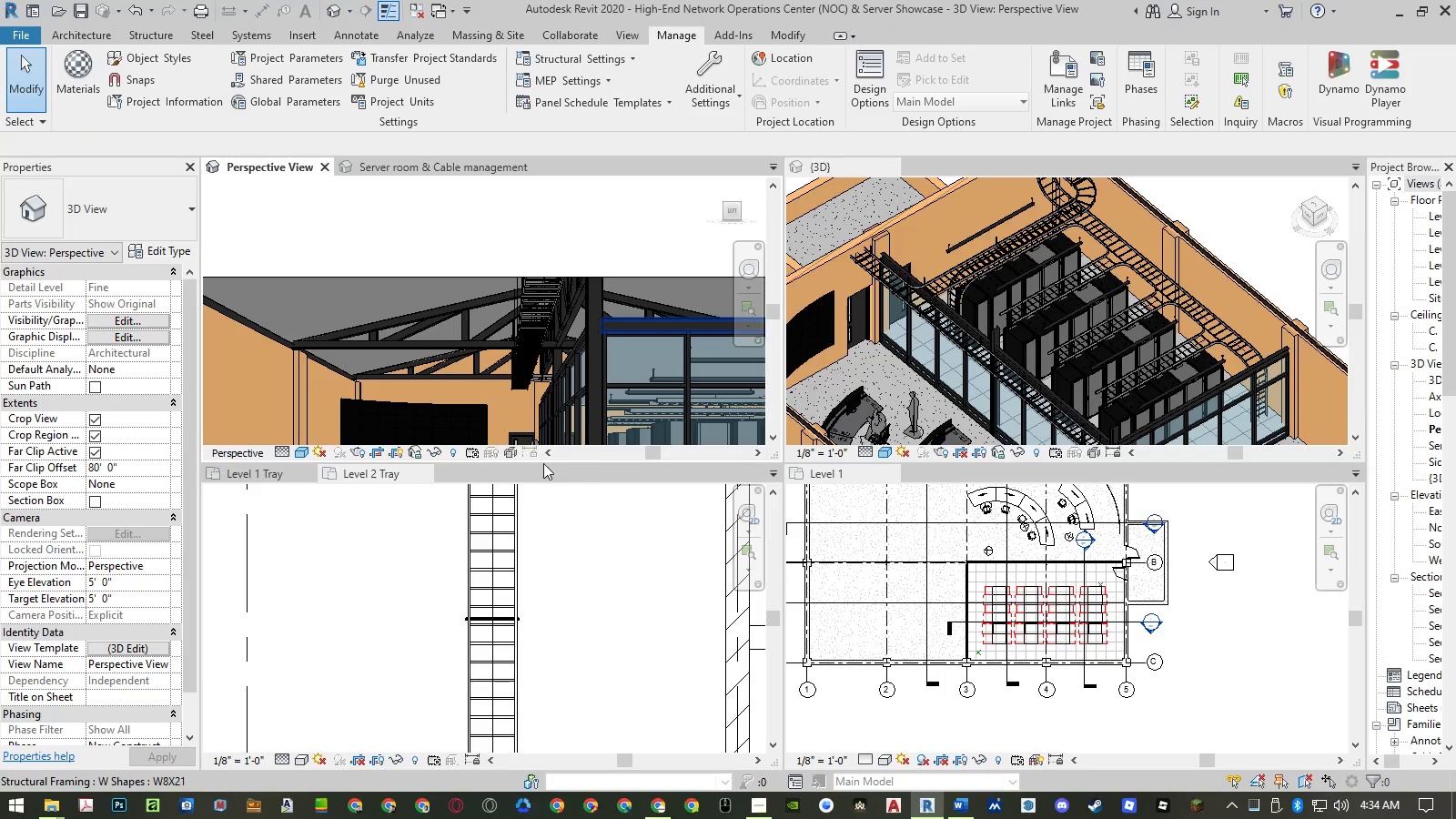 
mouse_move([665, 402])
 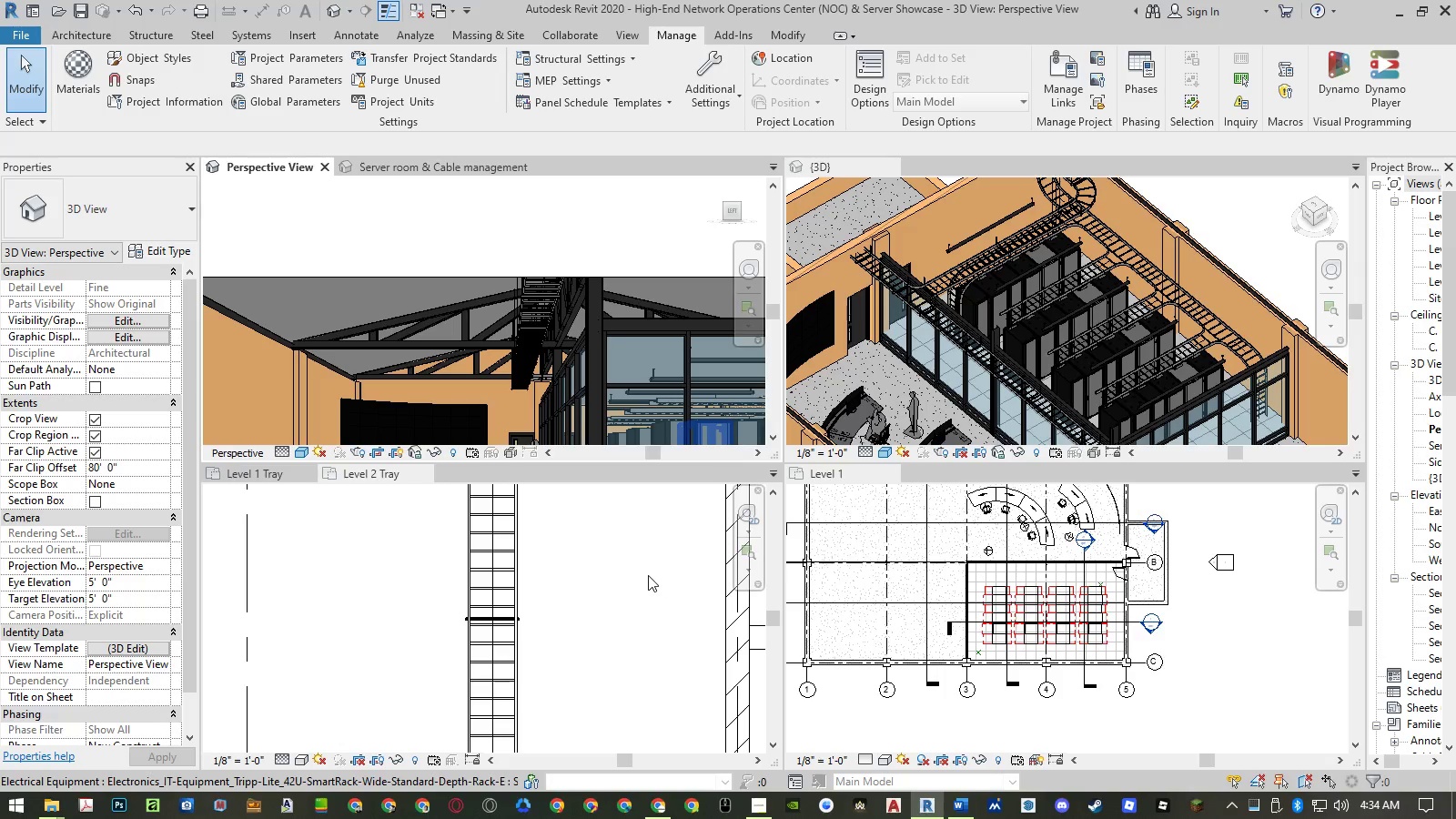 
left_click([264, 473])
 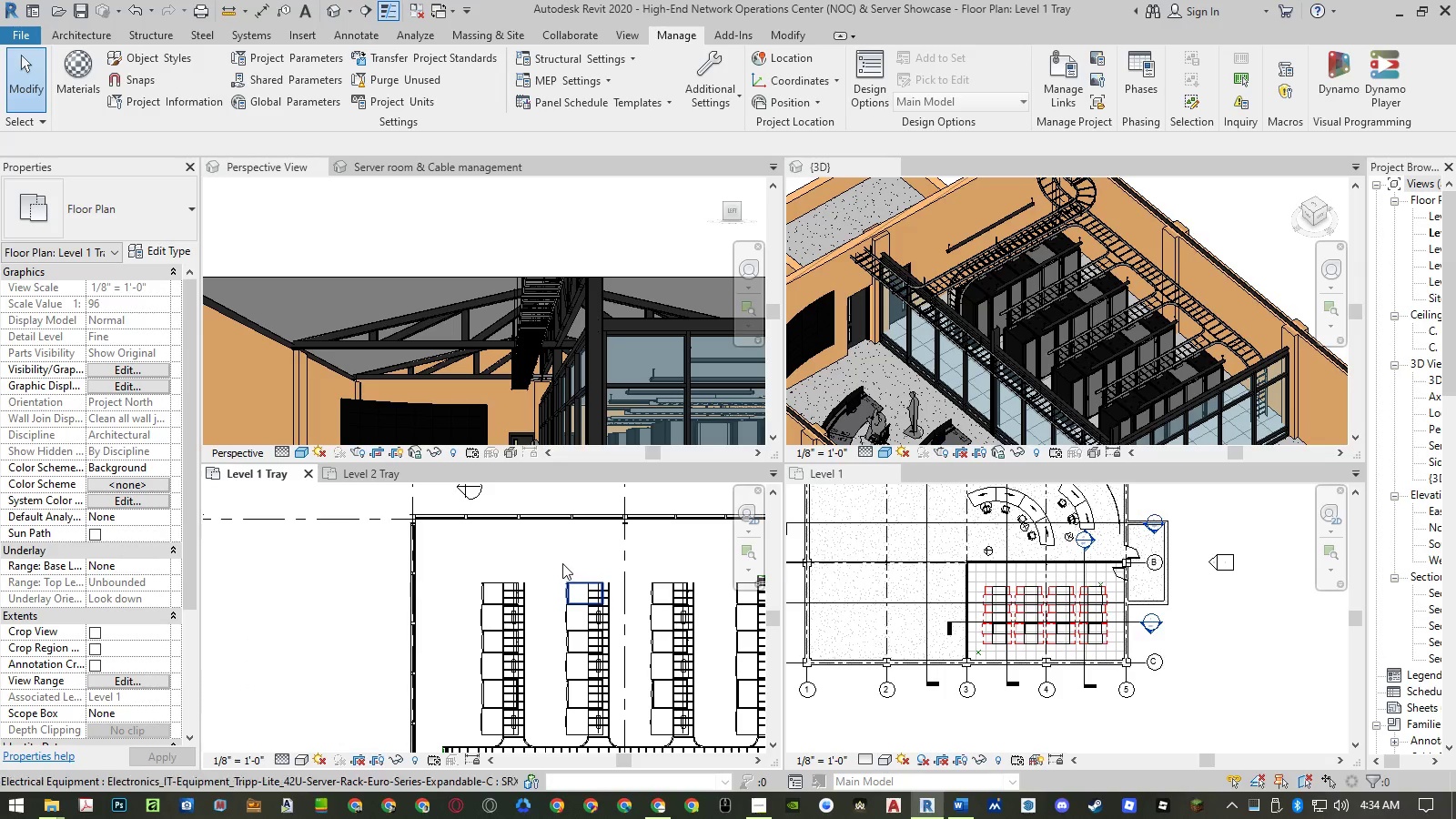 
scroll: coordinate [469, 546], scroll_direction: down, amount: 5.0
 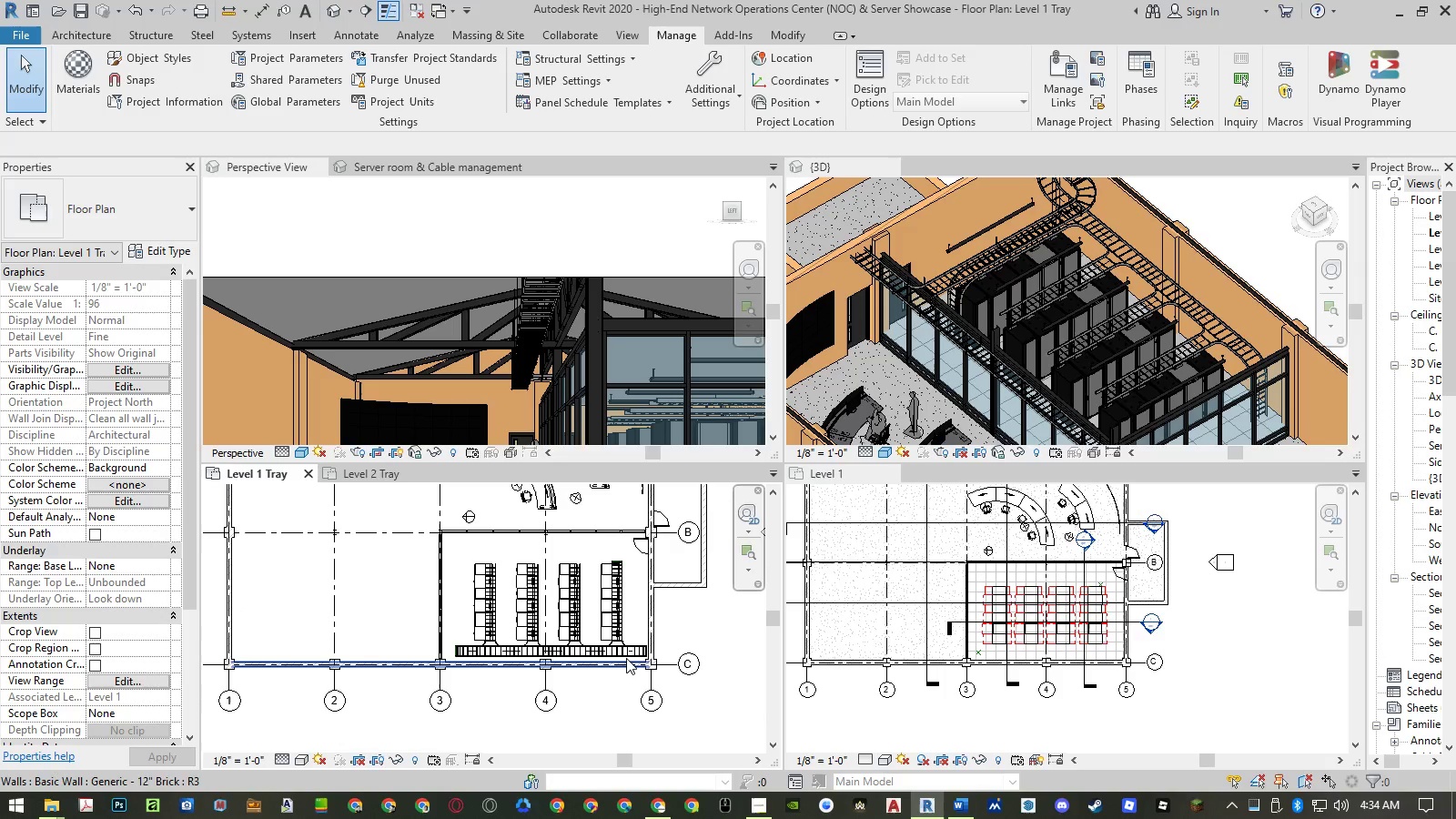 
scroll: coordinate [626, 655], scroll_direction: up, amount: 7.0
 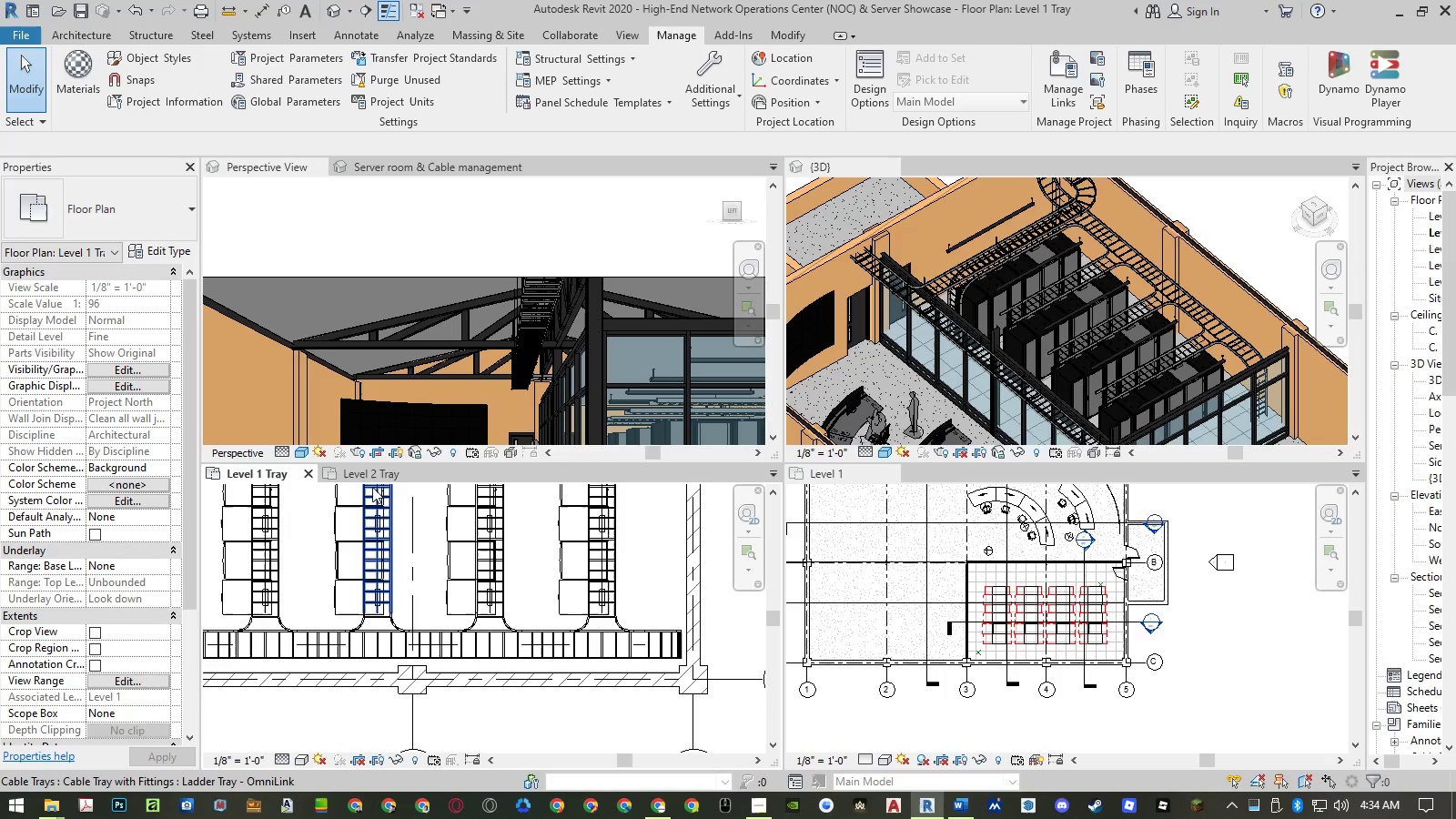 
left_click([369, 475])
 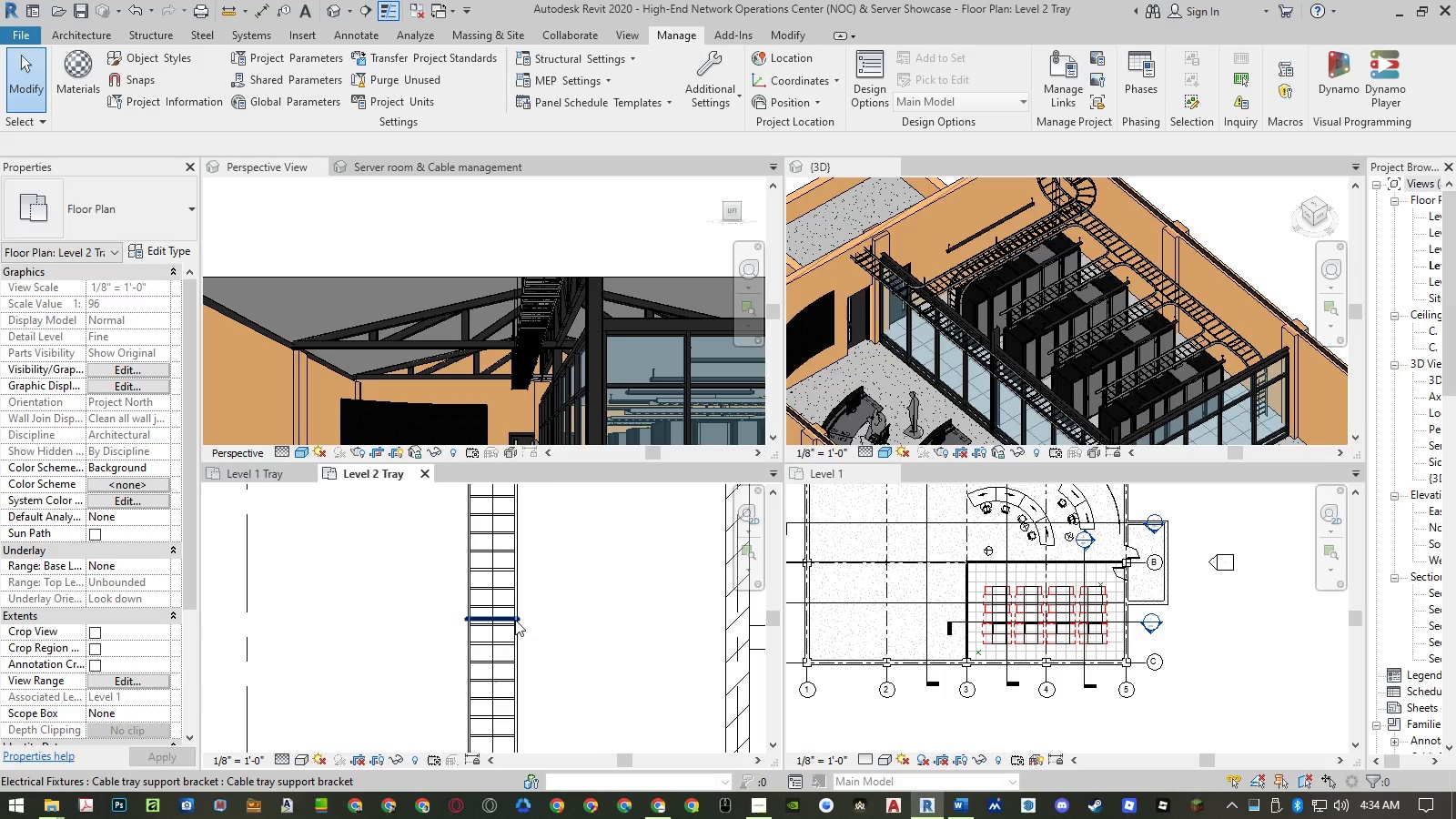 
left_click([506, 620])
 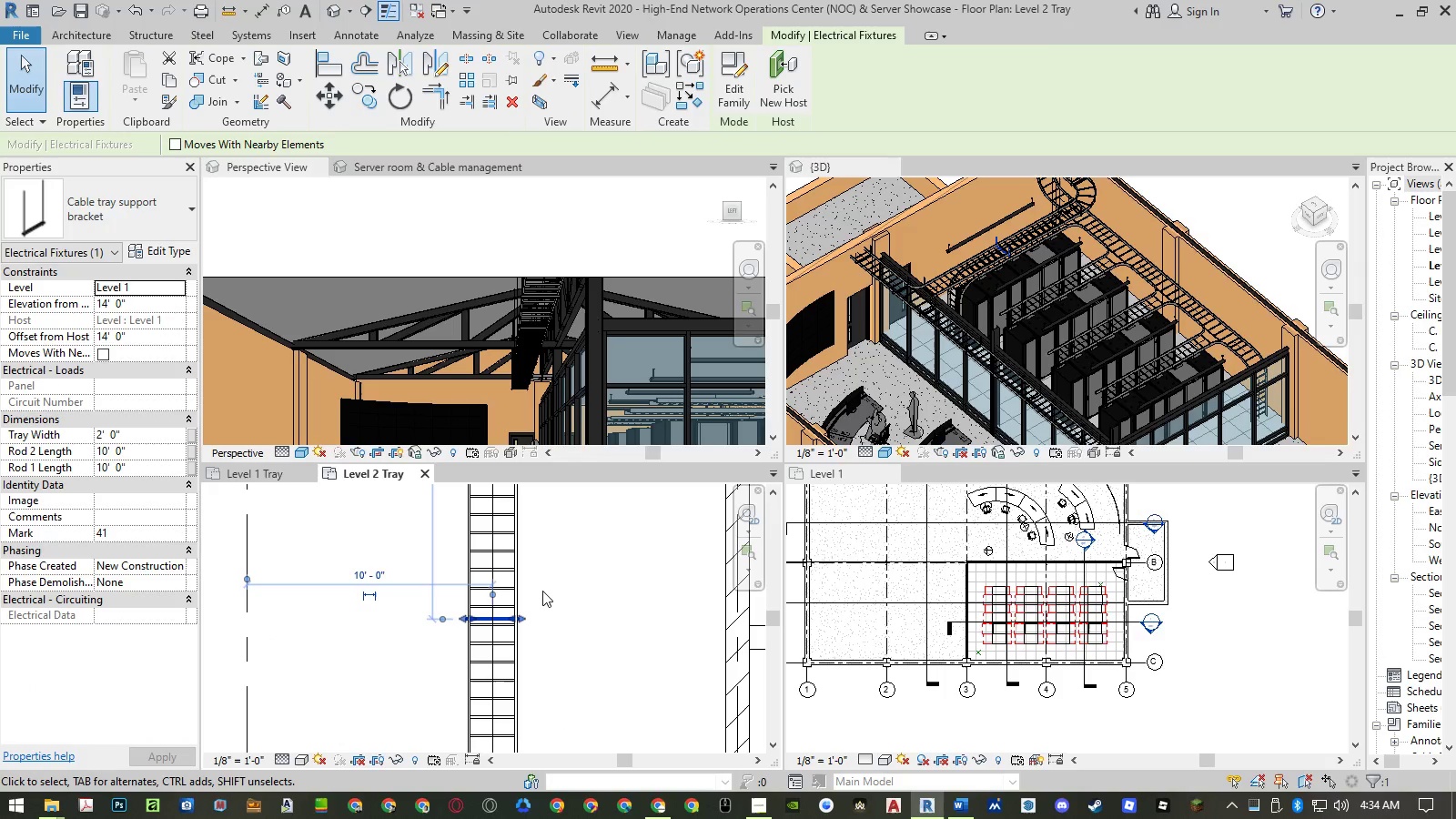 
type(cs)
 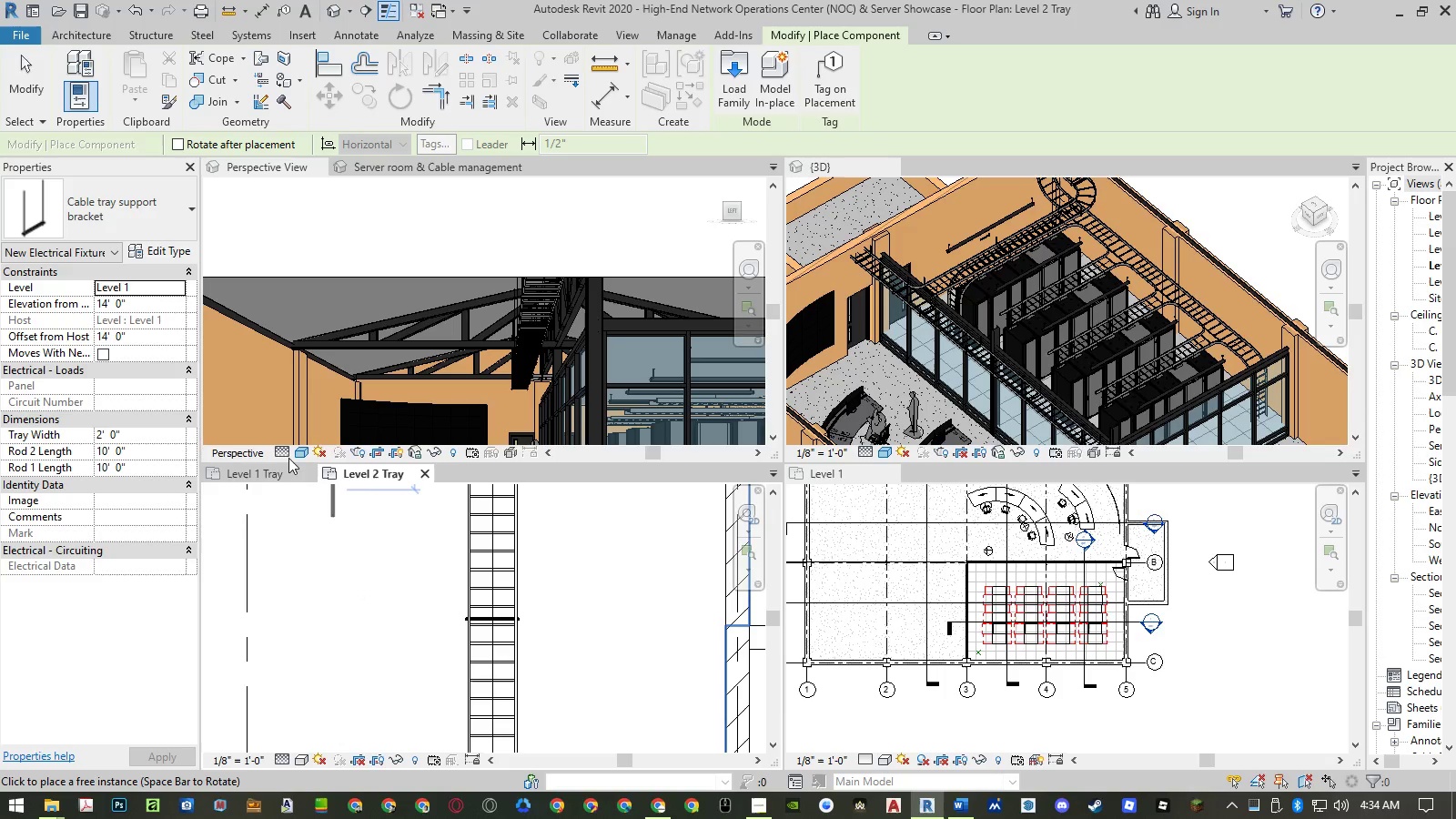 
left_click([269, 473])
 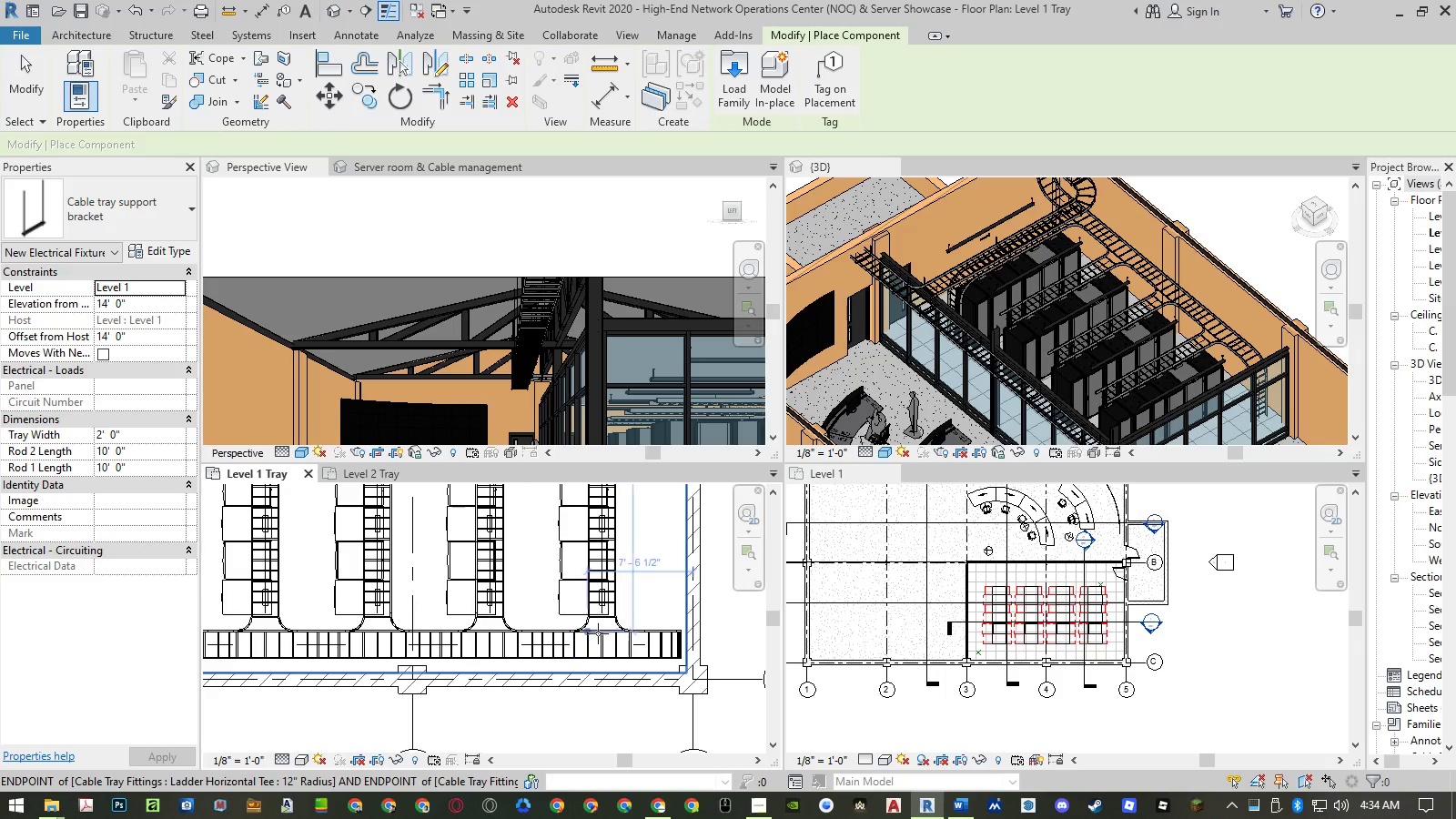 
scroll: coordinate [671, 641], scroll_direction: up, amount: 4.0
 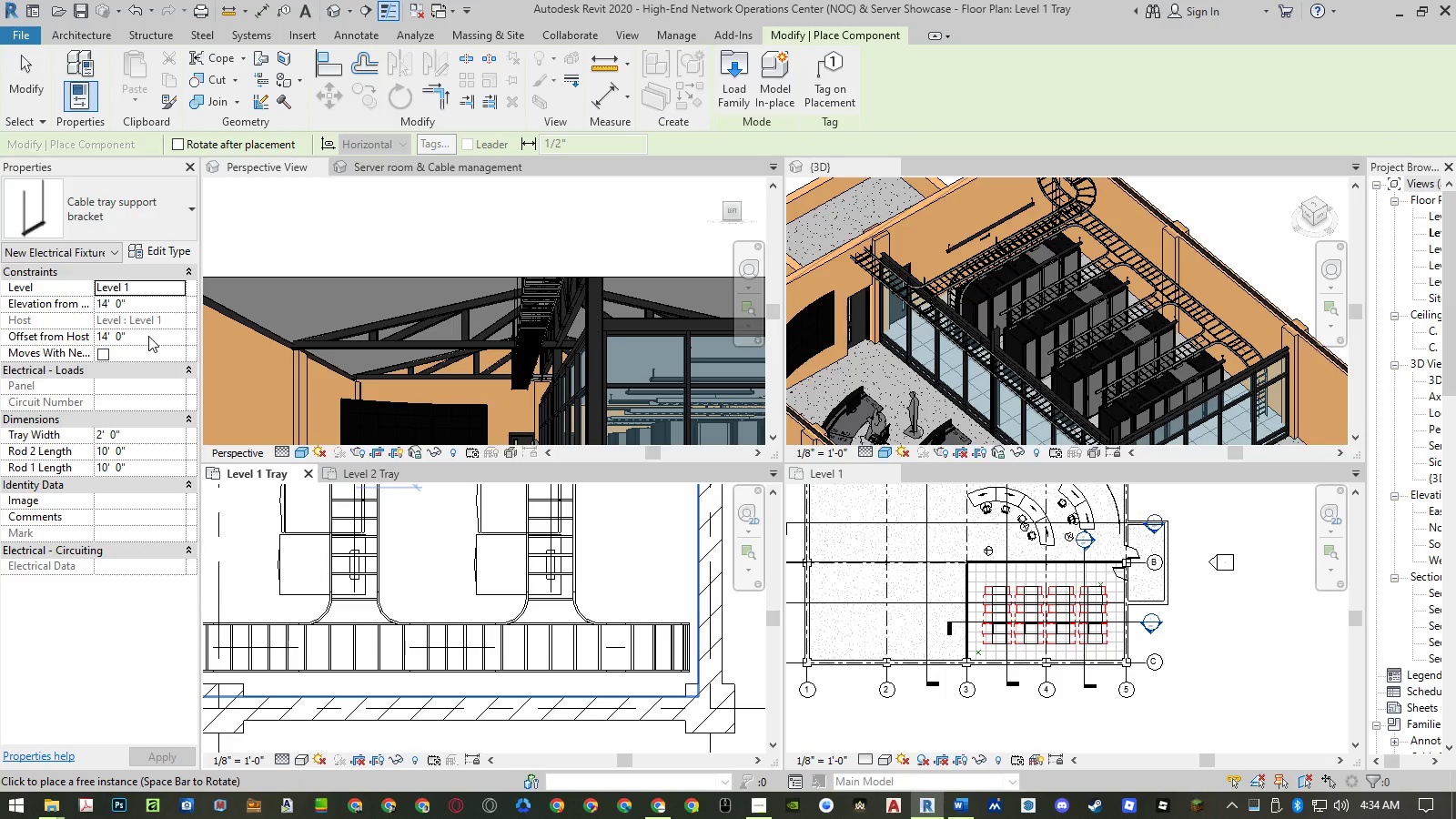 
wait(6.15)
 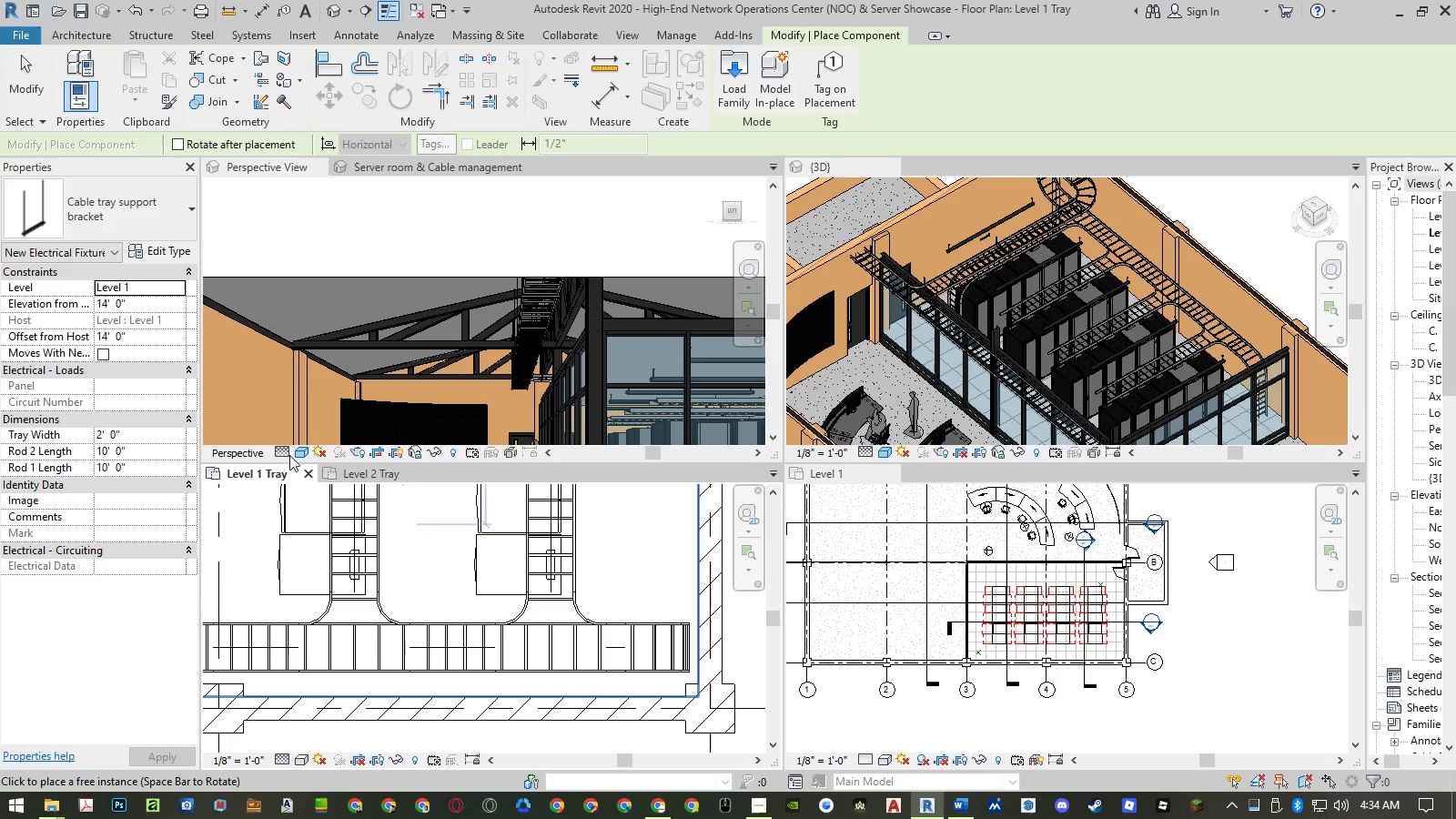 
left_click([144, 309])
 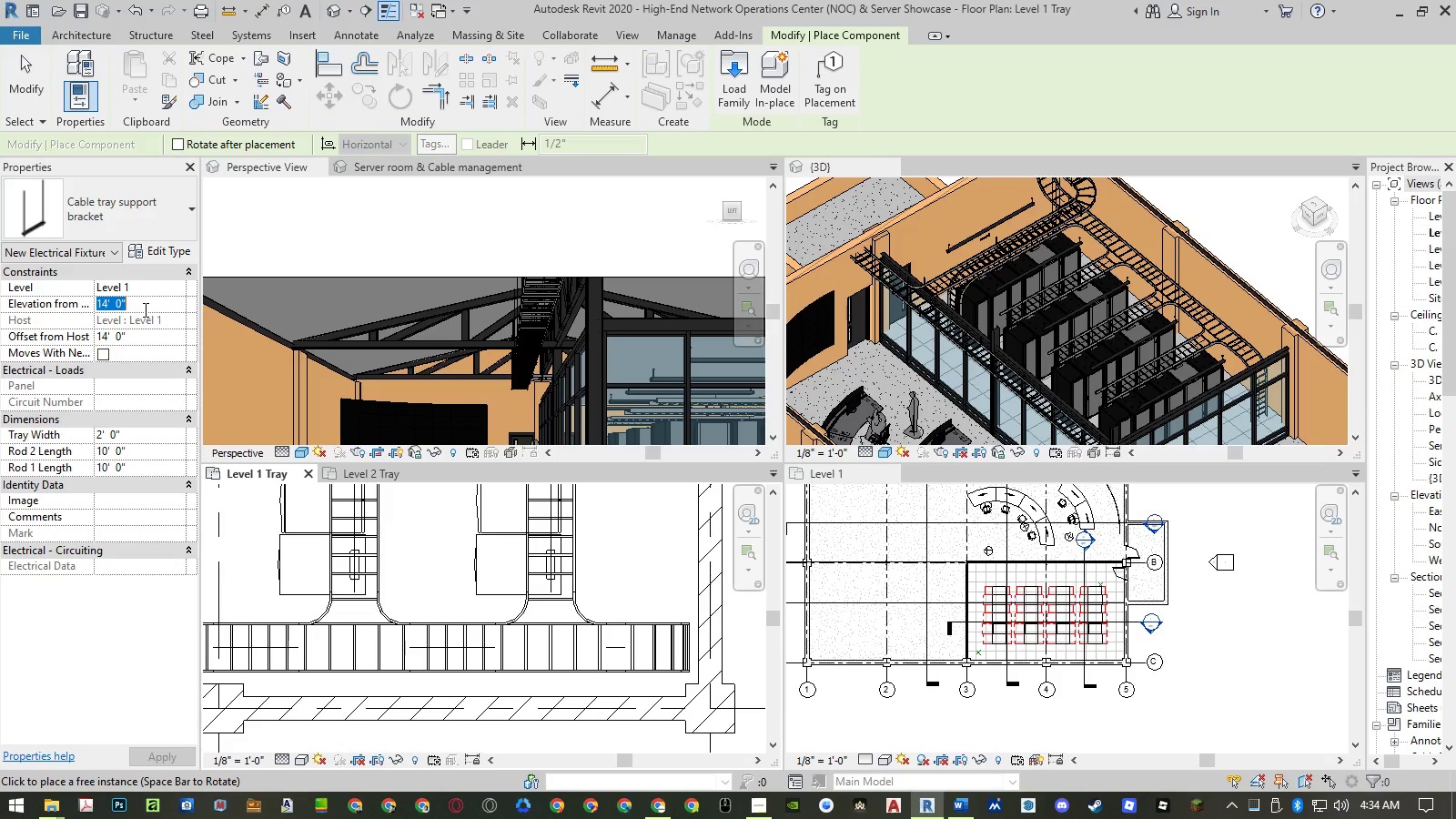 
key(Numpad9)
 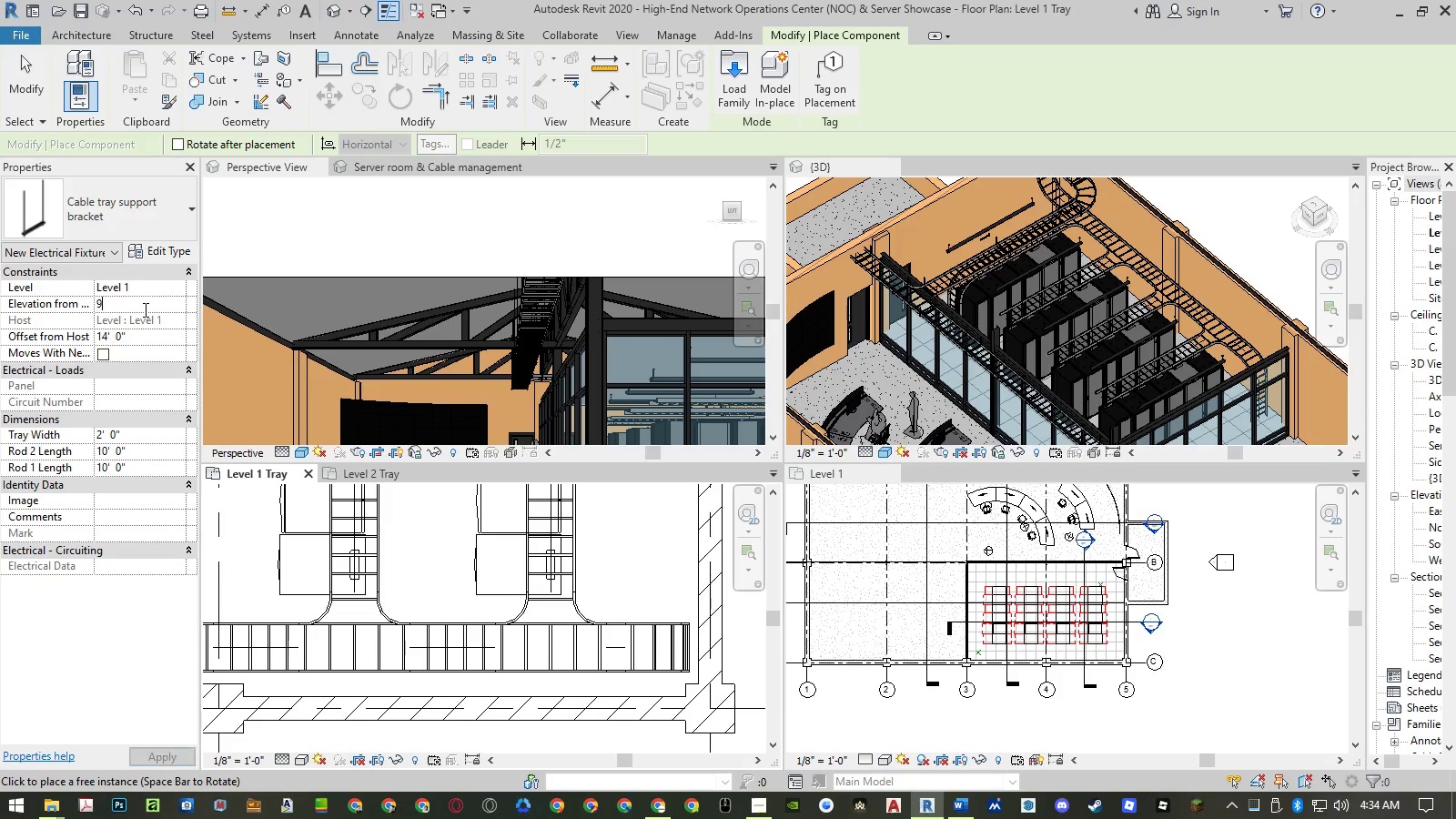 
key(NumpadEnter)
 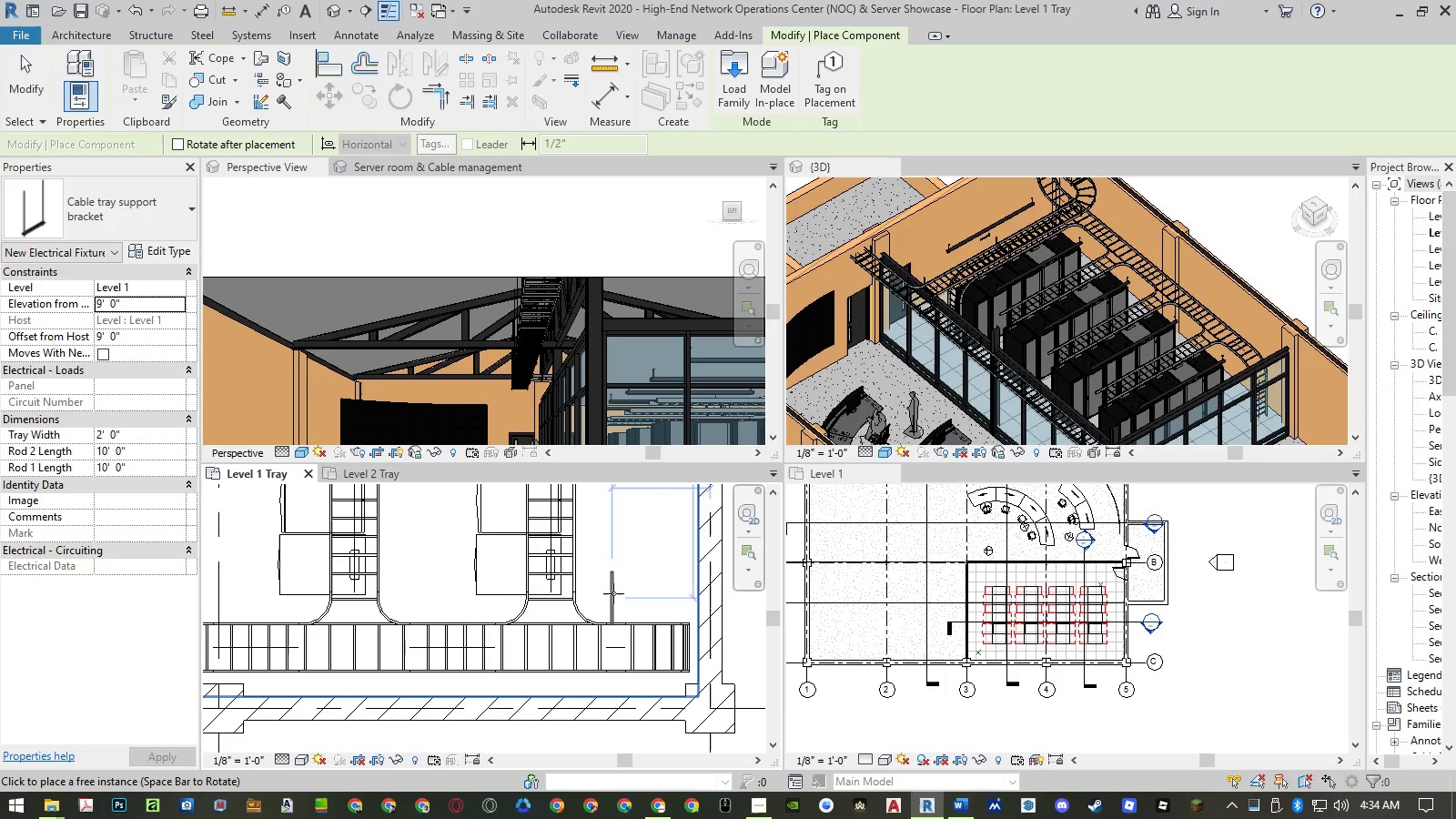 
wait(10.45)
 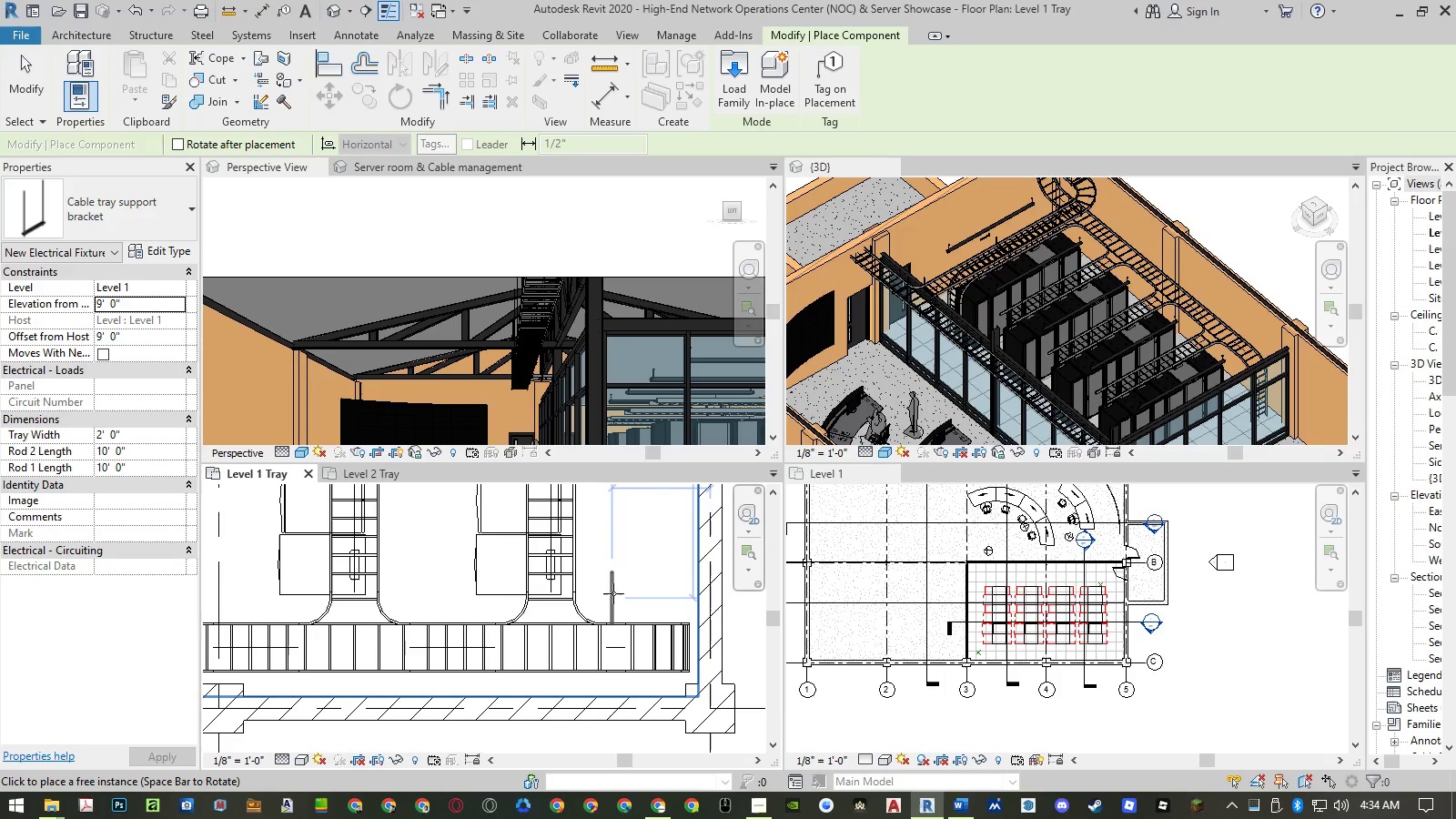 
left_click([159, 456])
 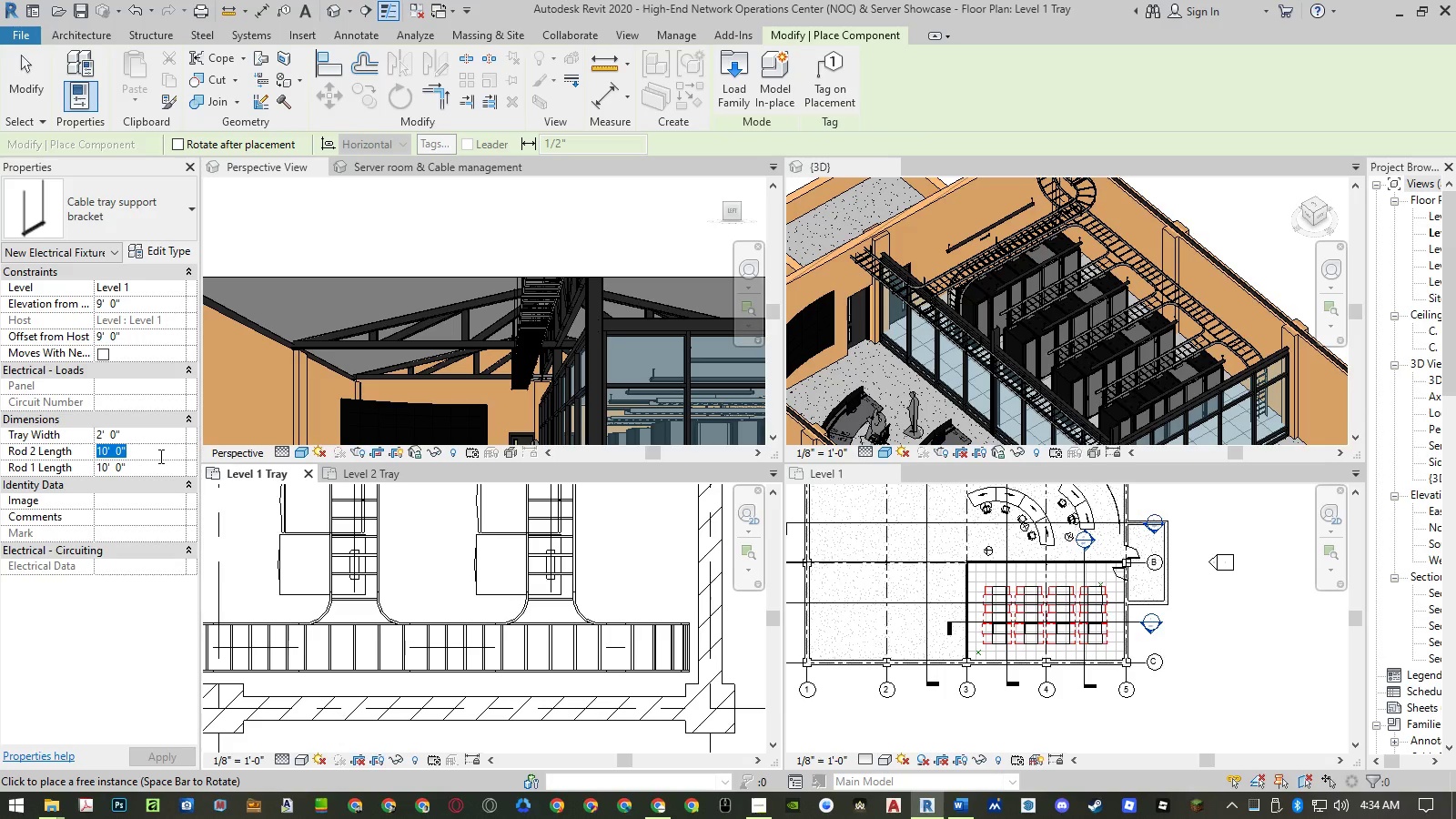 
key(Numpad3)
 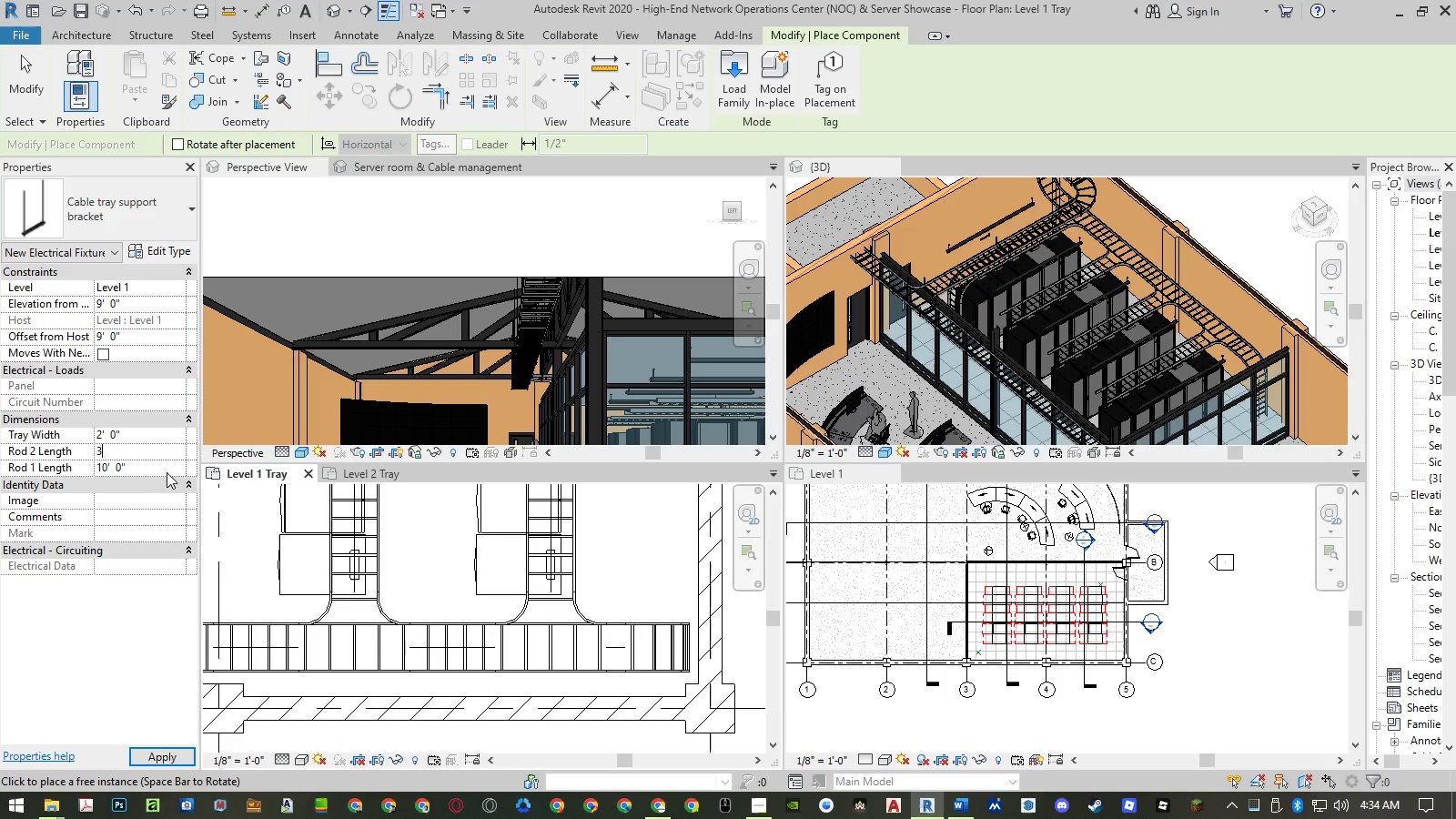 
left_click([159, 469])
 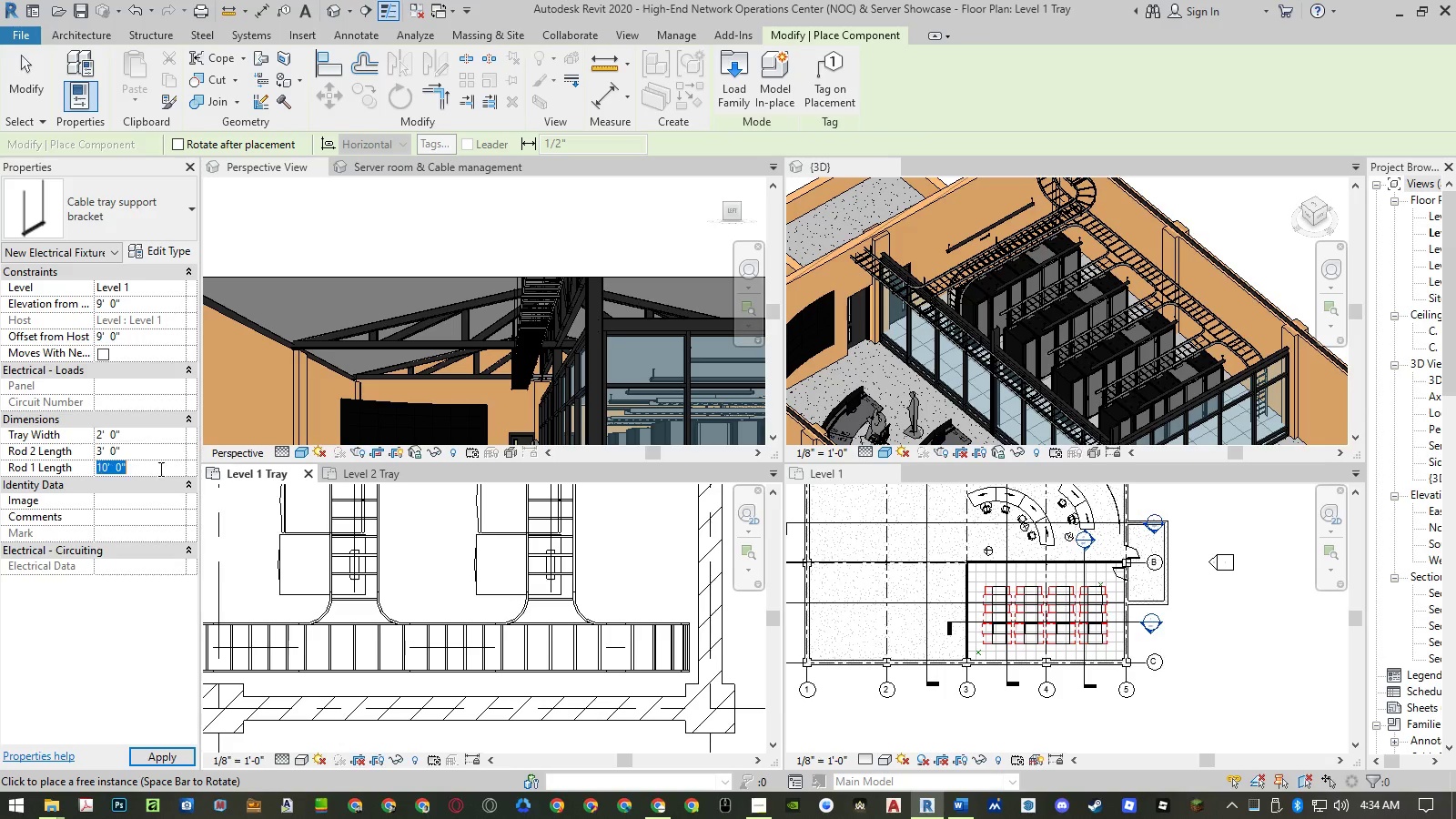 
key(Numpad3)
 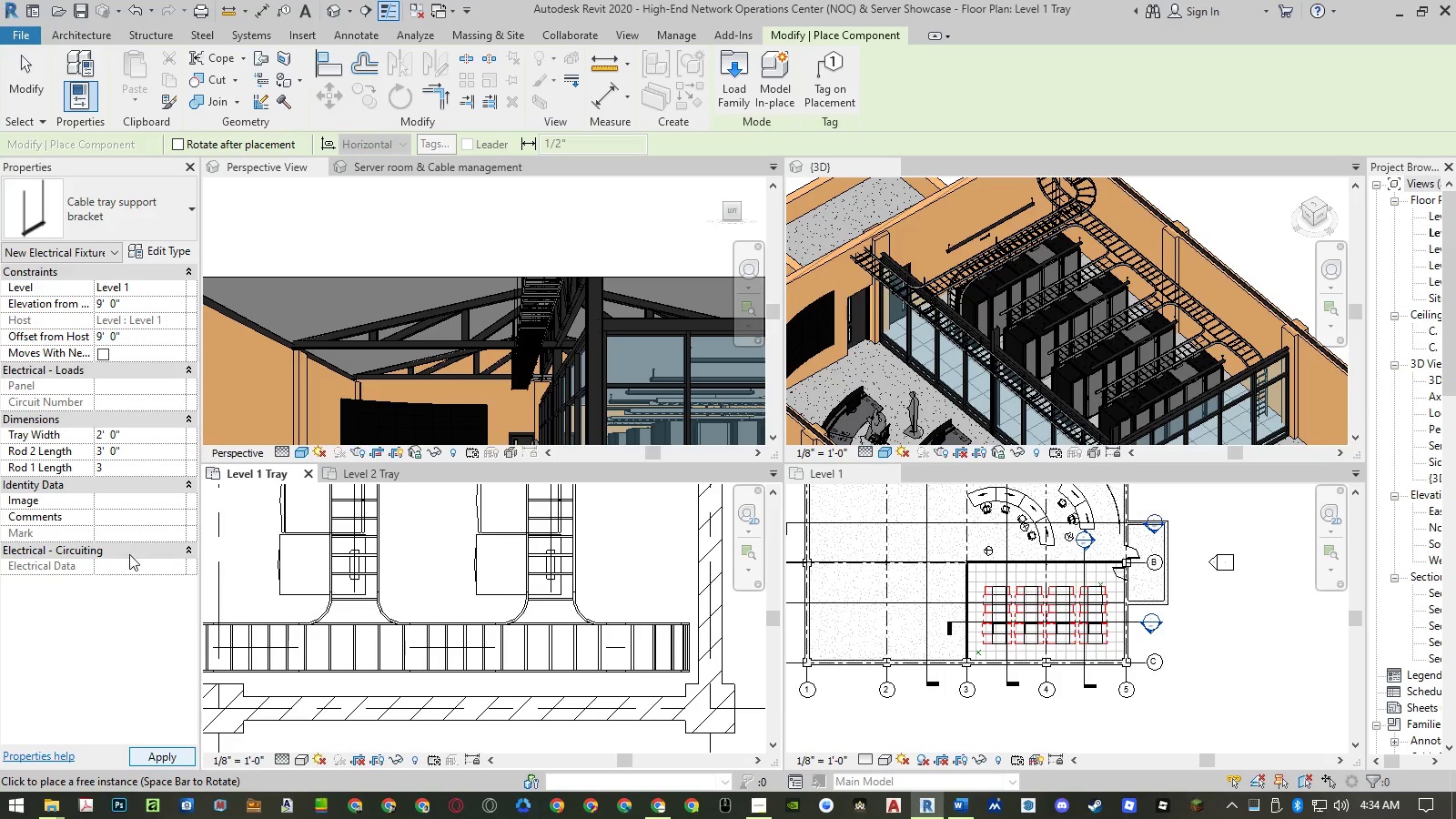 
left_click([147, 753])
 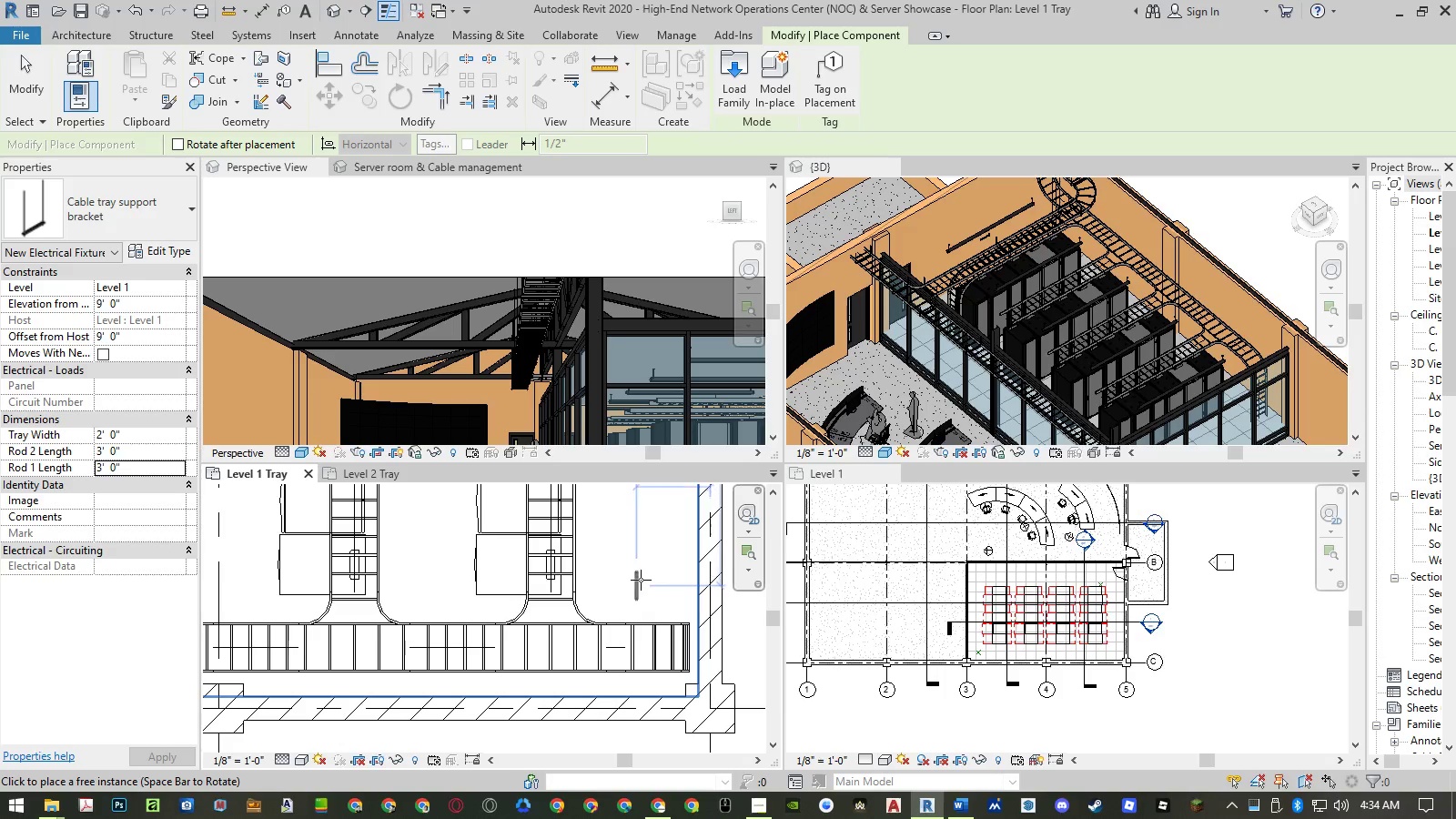 
scroll: coordinate [659, 599], scroll_direction: up, amount: 3.0
 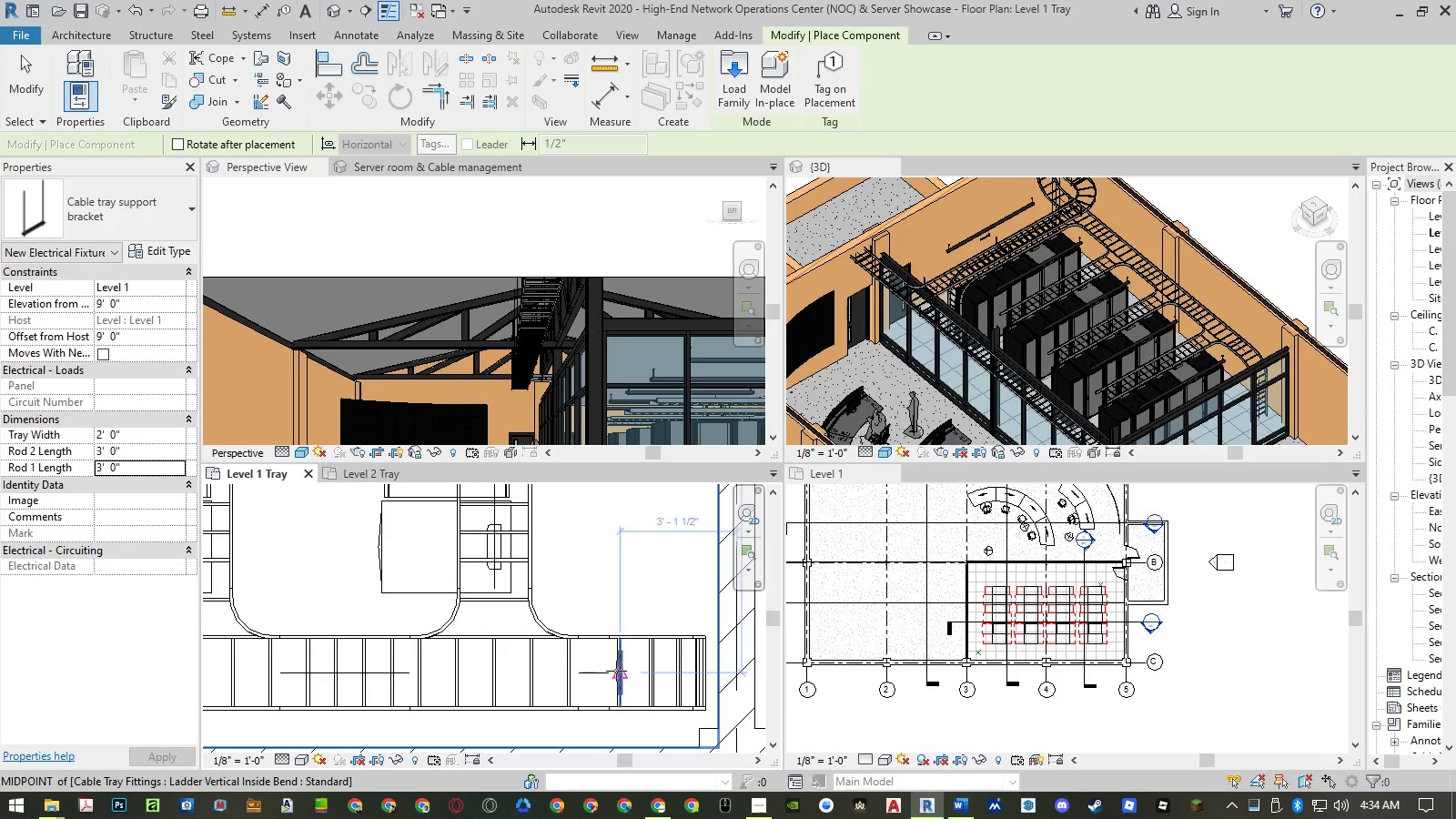 
key(Space)
 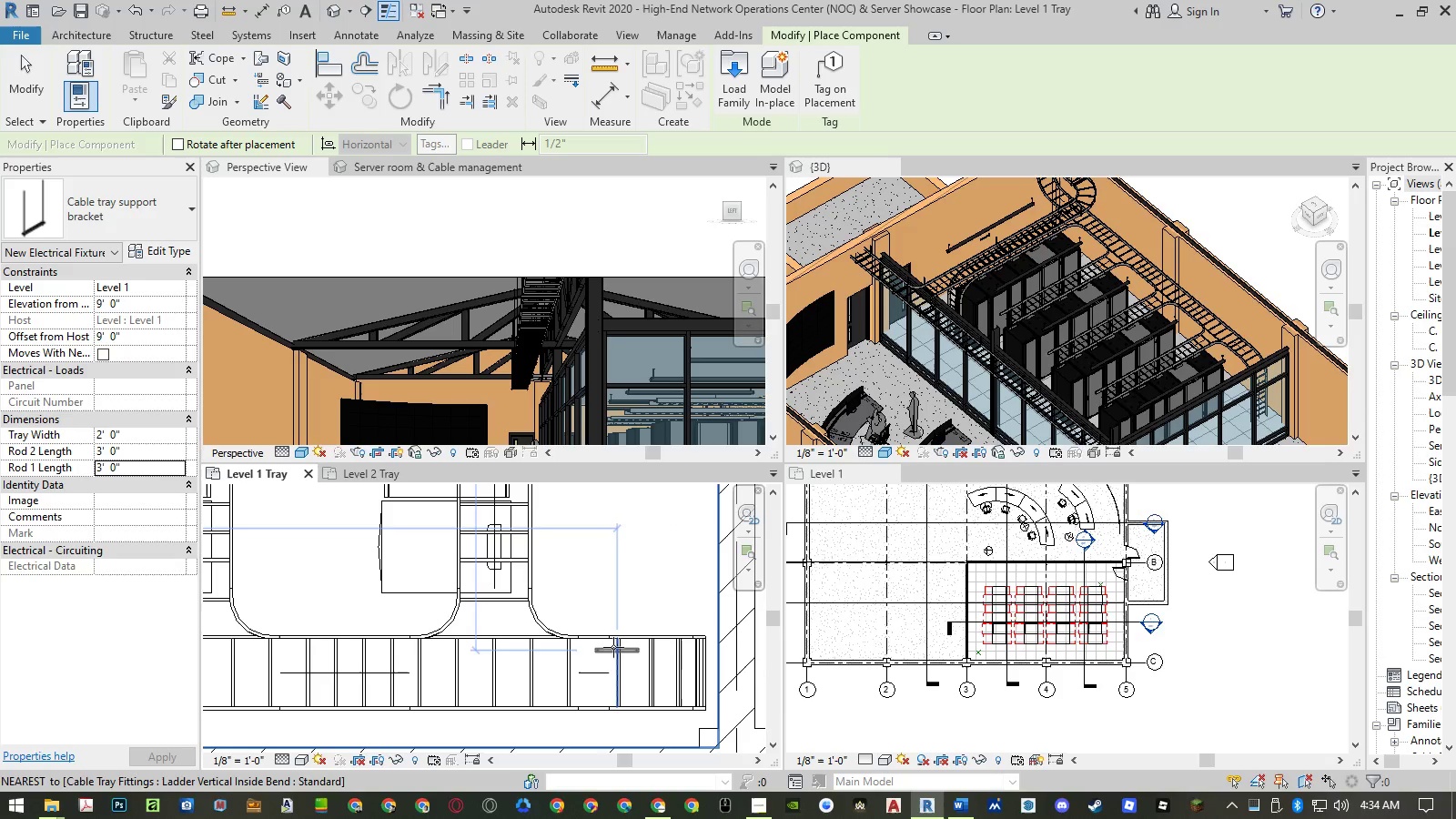 
key(Space)
 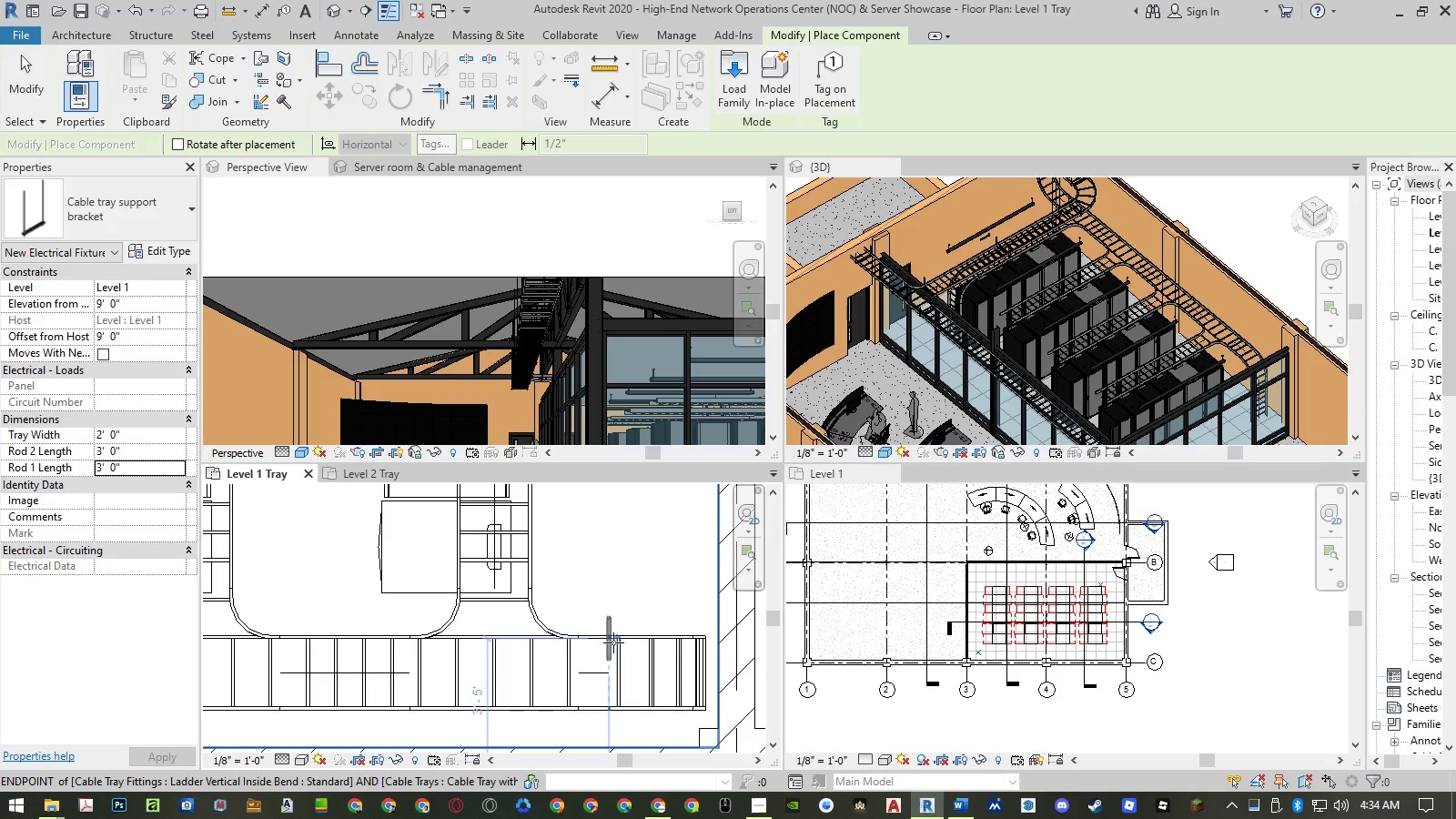 
key(Space)
 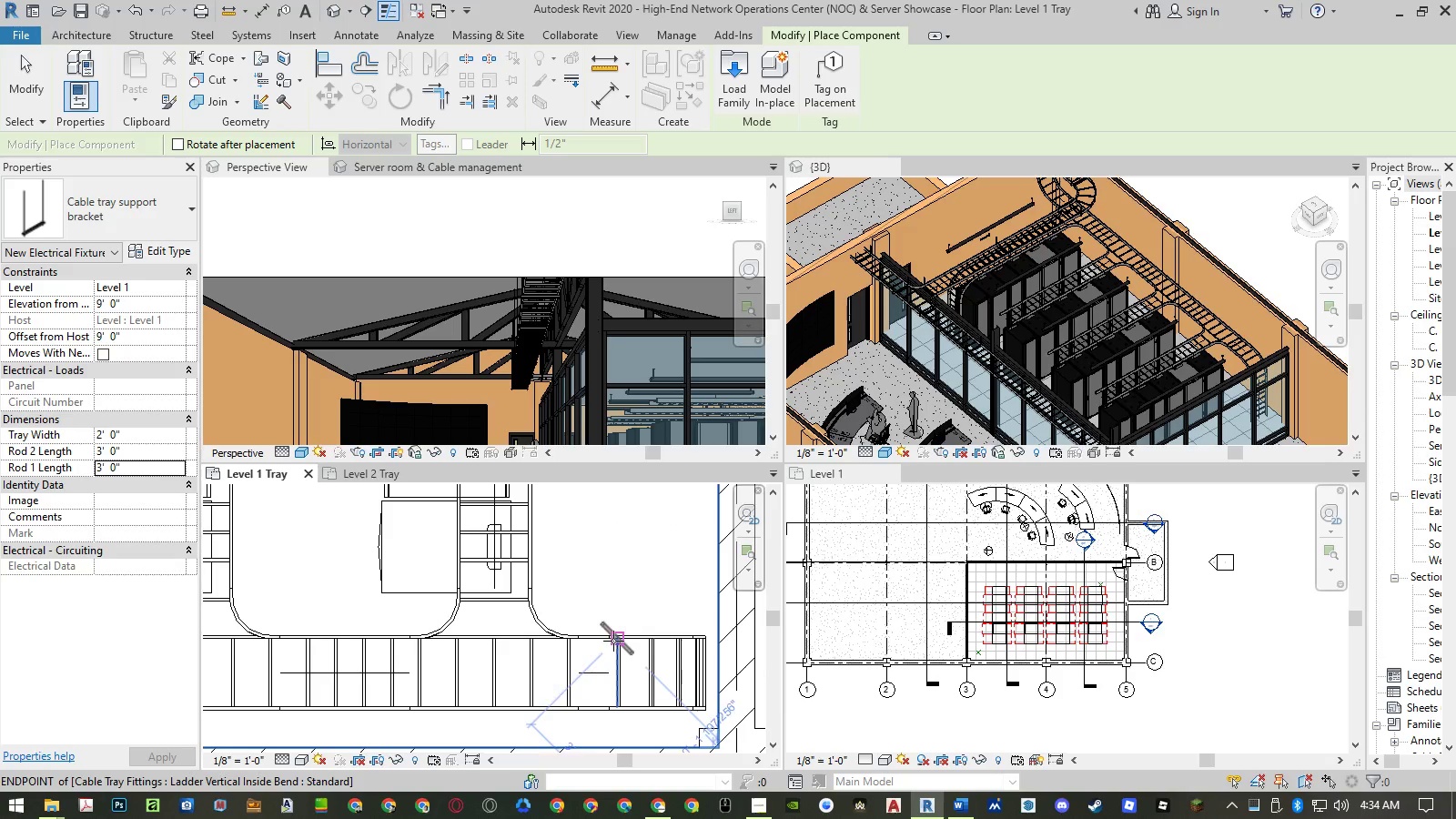 
key(Space)
 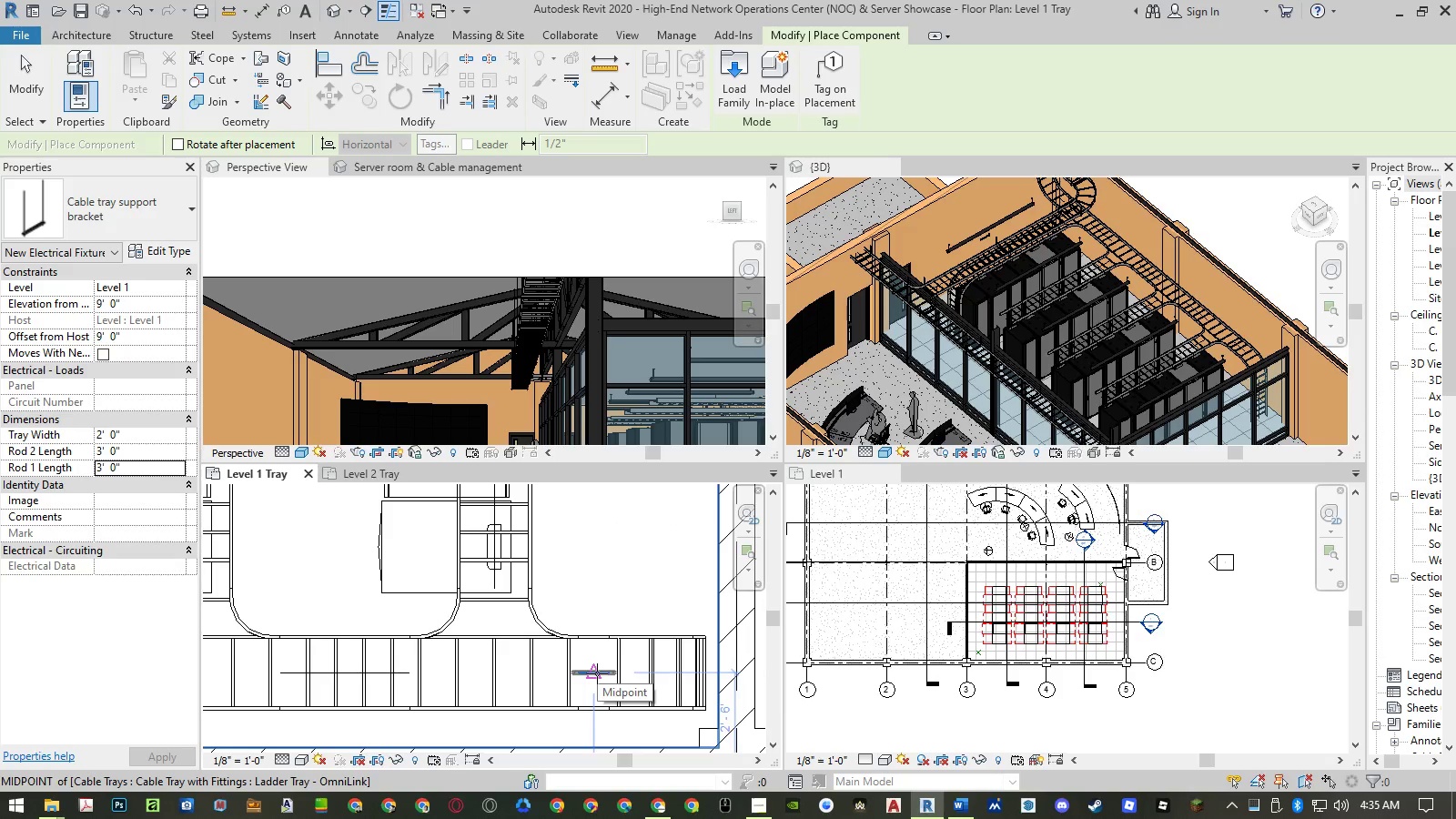 
scroll: coordinate [607, 665], scroll_direction: down, amount: 12.0
 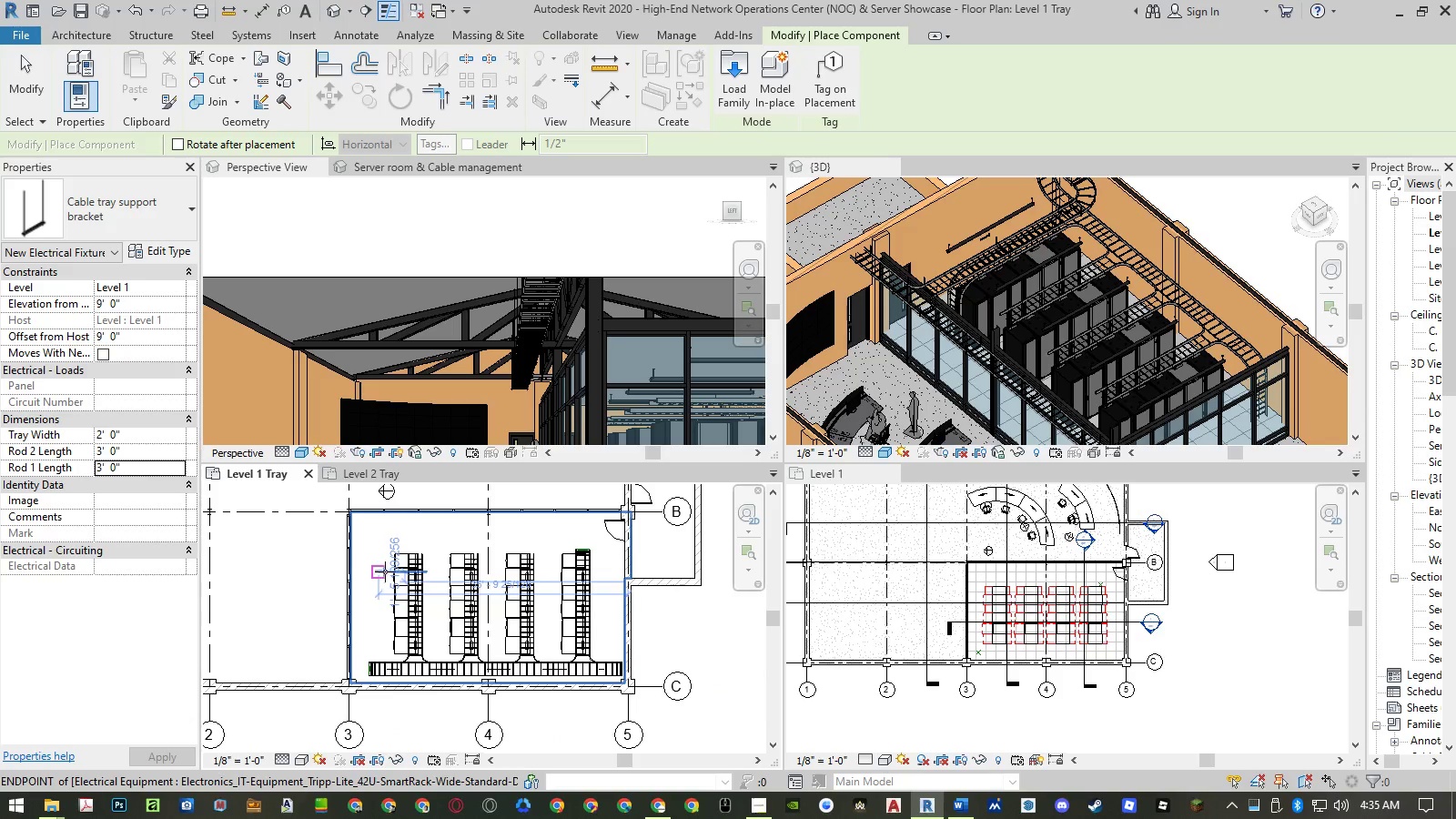 
scroll: coordinate [453, 564], scroll_direction: up, amount: 12.0
 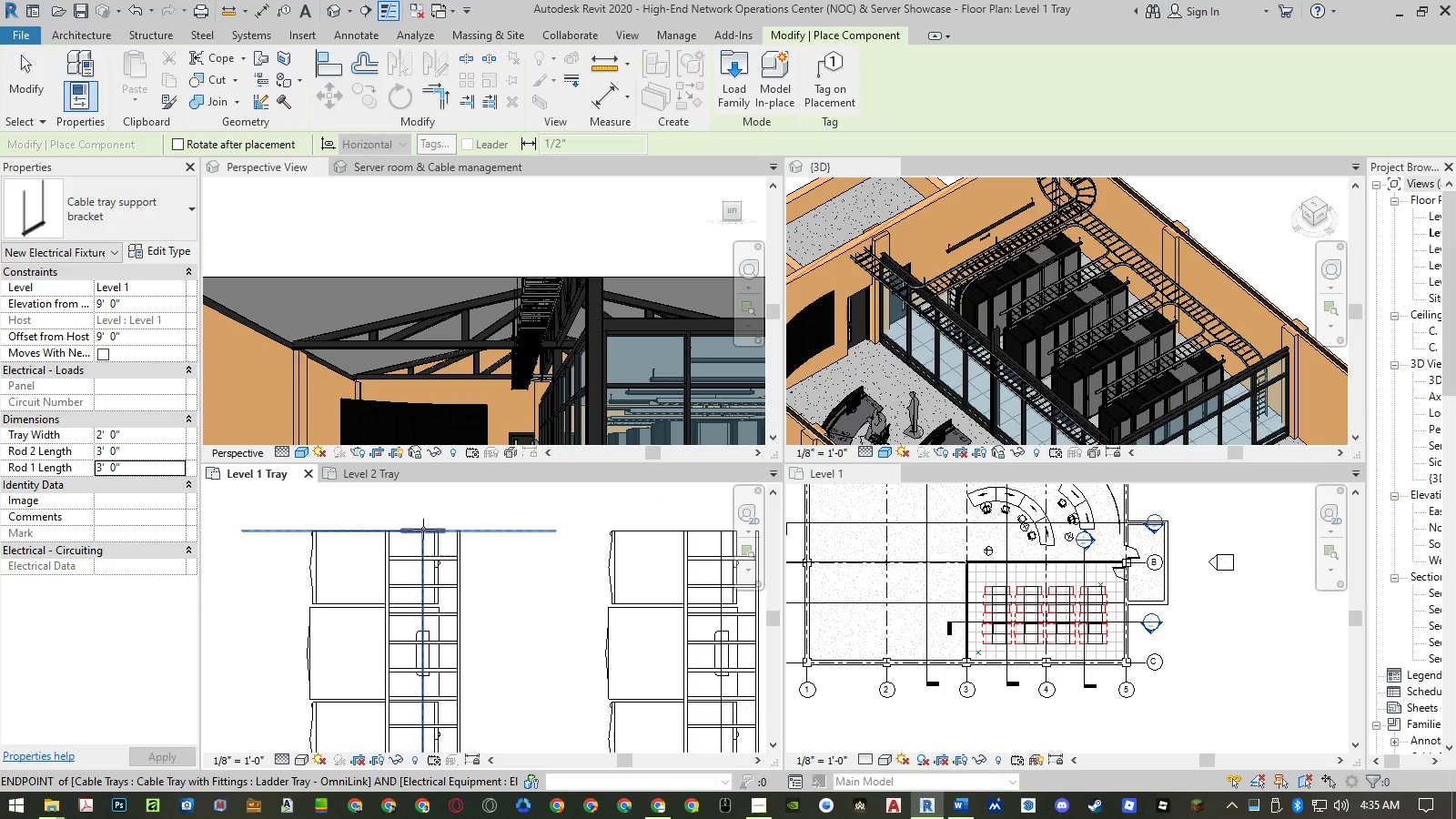 
left_click([422, 529])
 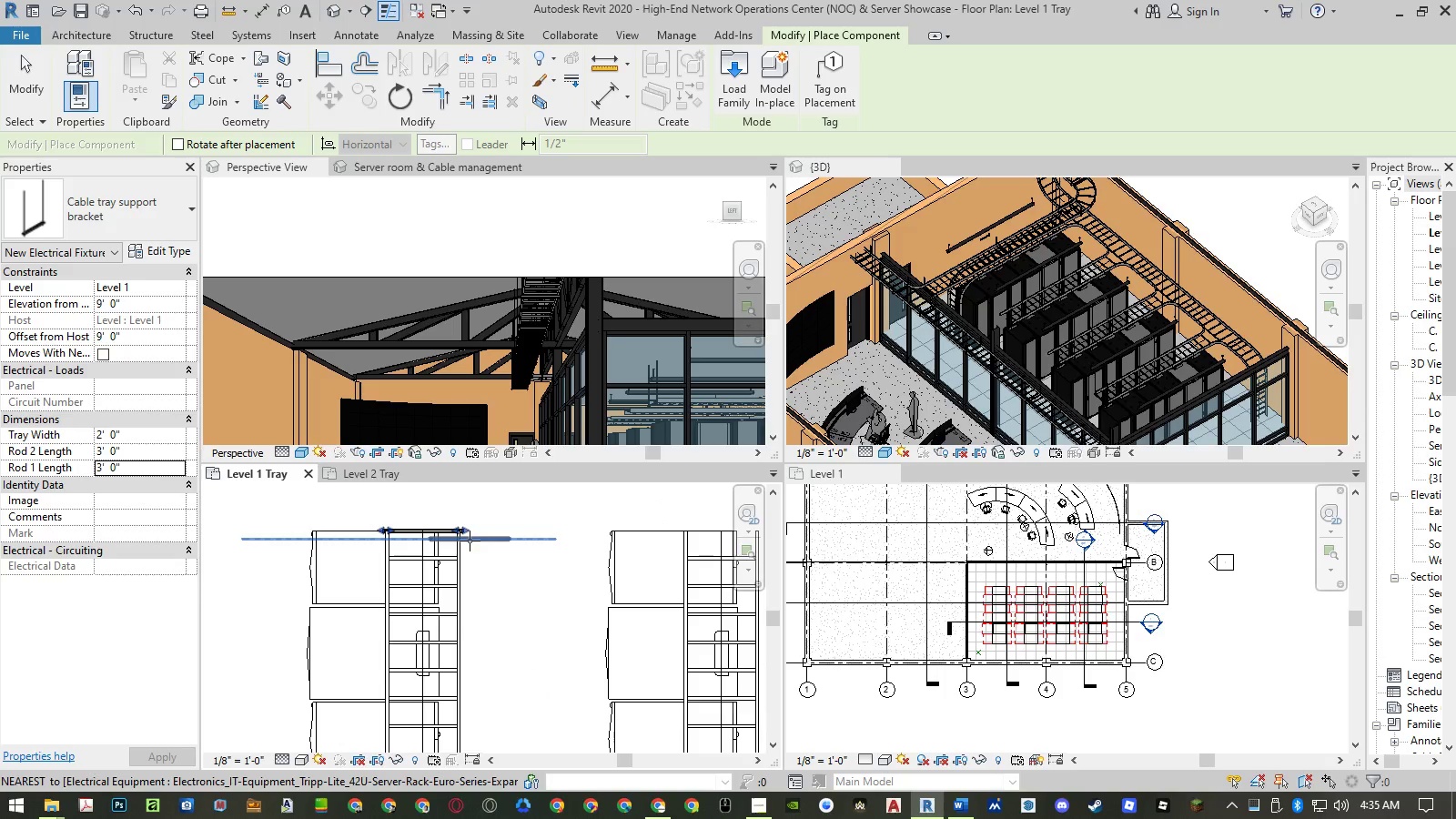 
scroll: coordinate [477, 500], scroll_direction: down, amount: 7.0
 